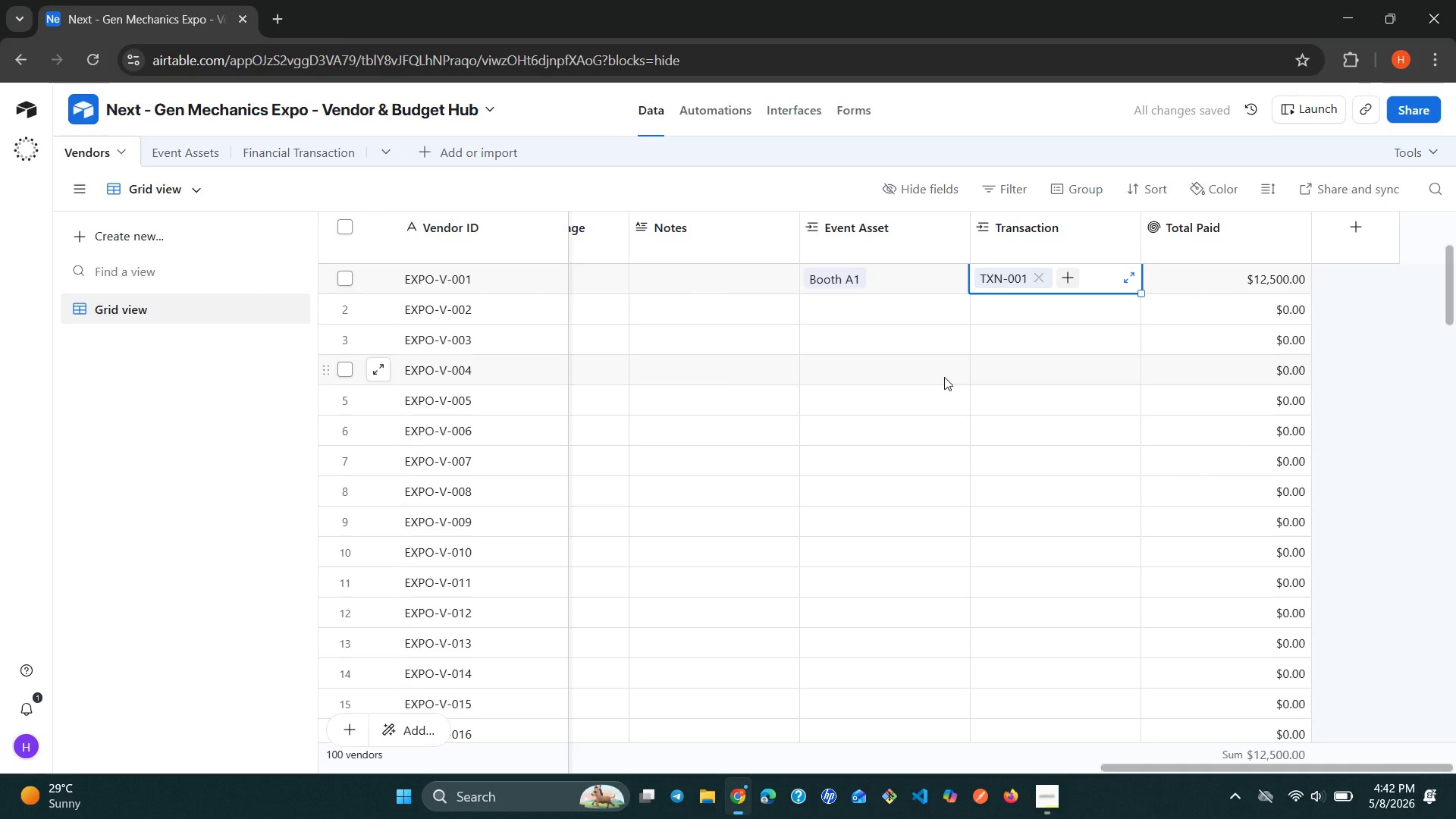 
wait(5.72)
 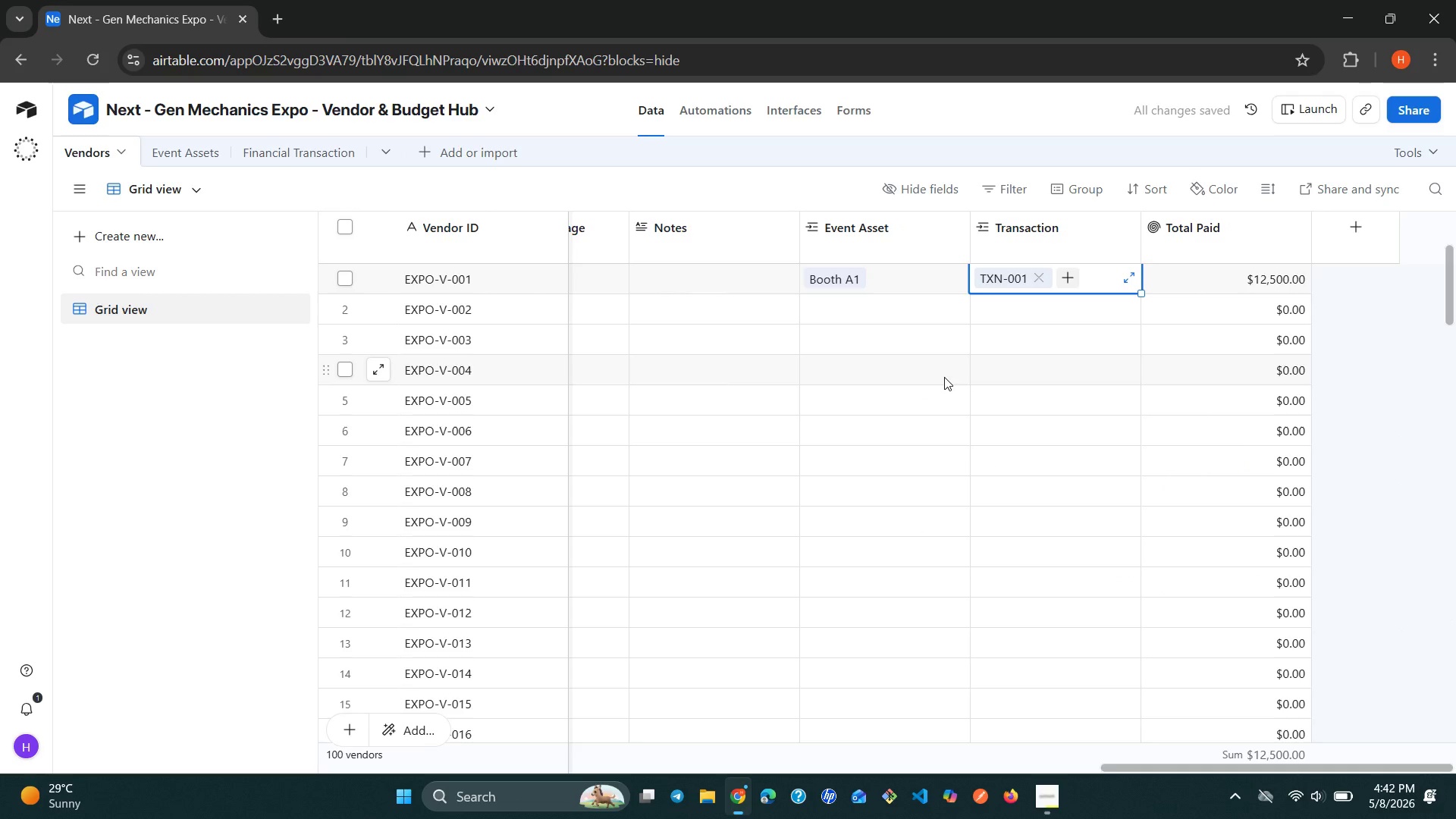 
left_click([1016, 314])
 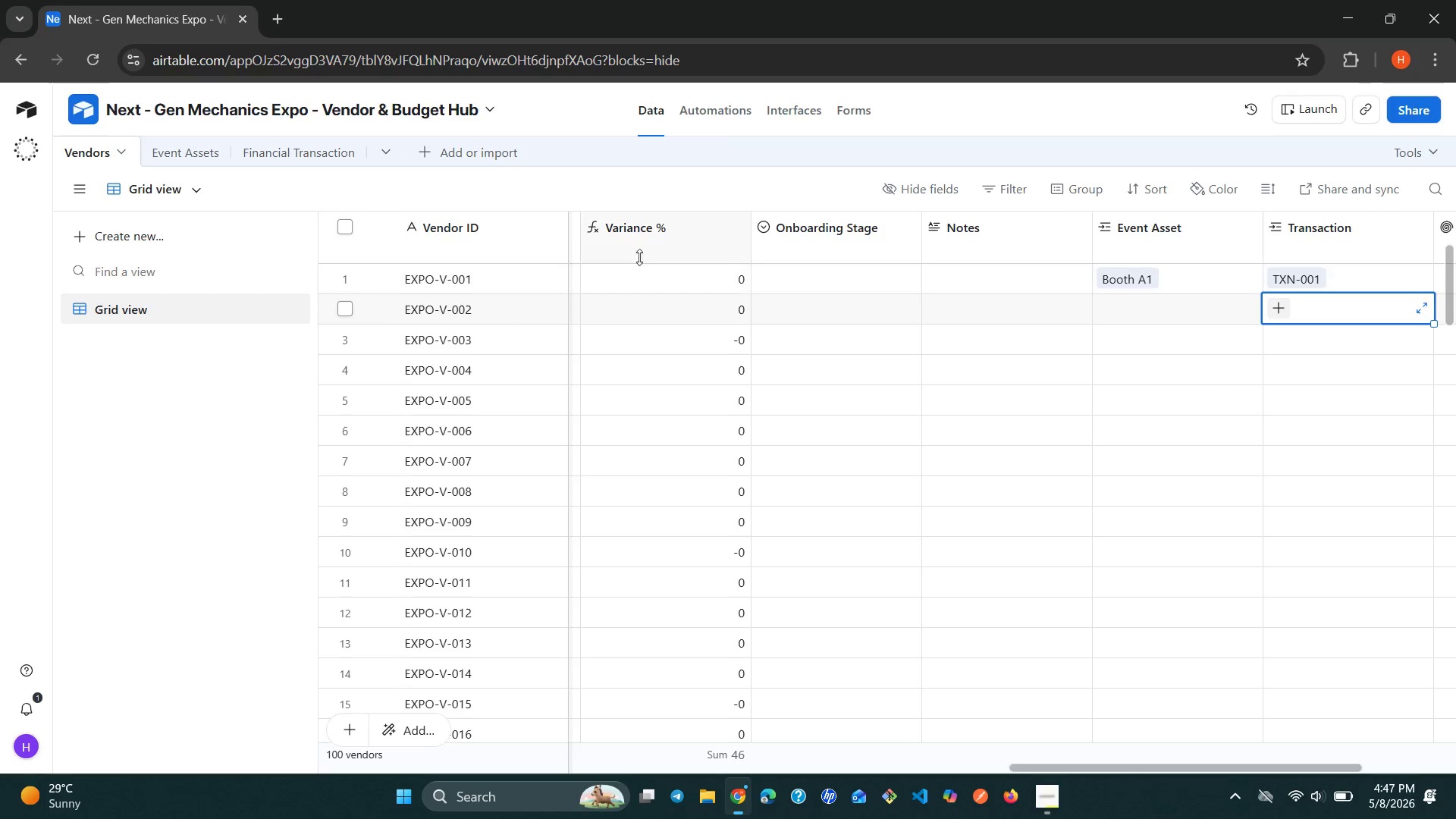 
wait(282.08)
 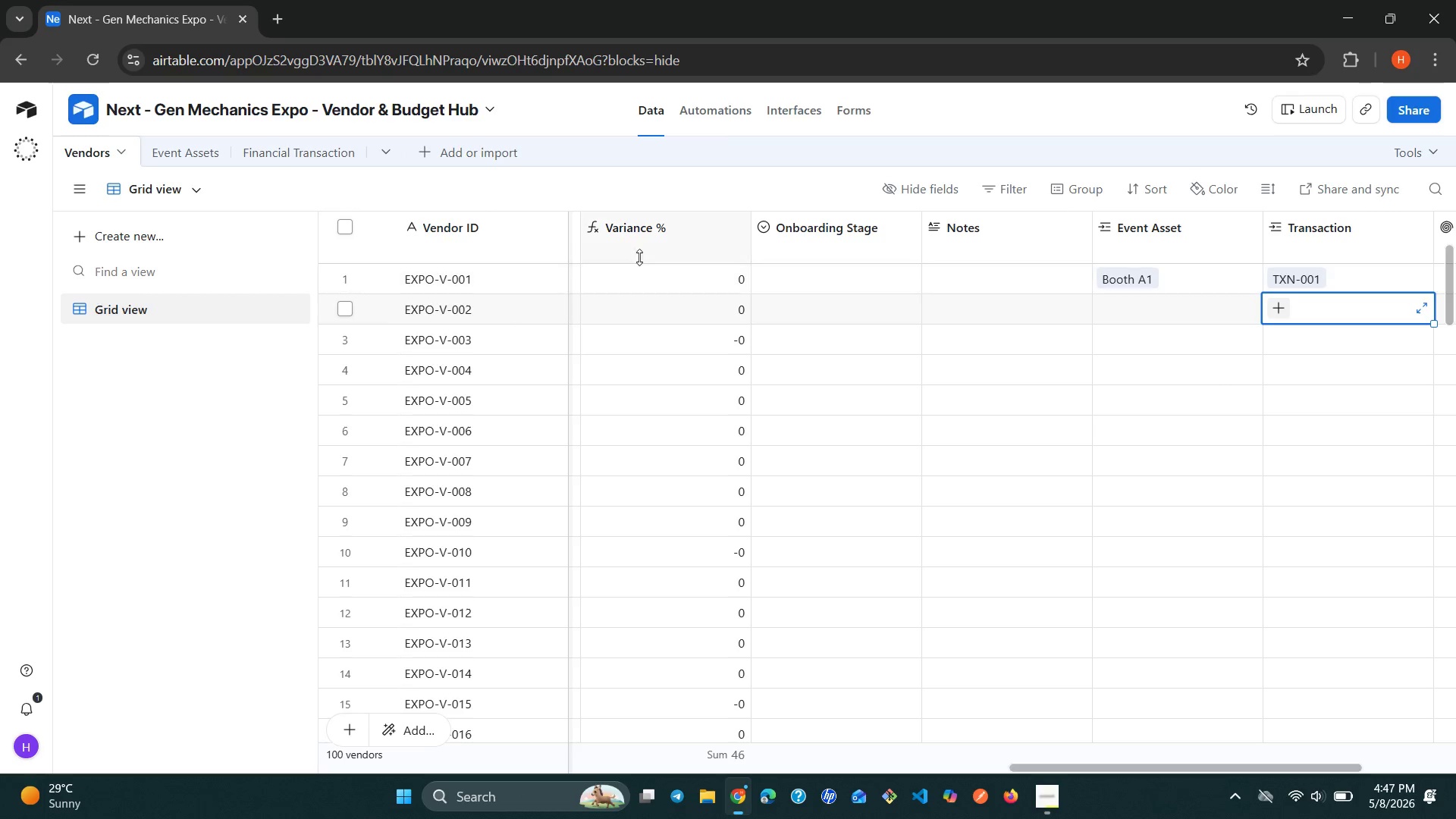 
left_click([1130, 309])
 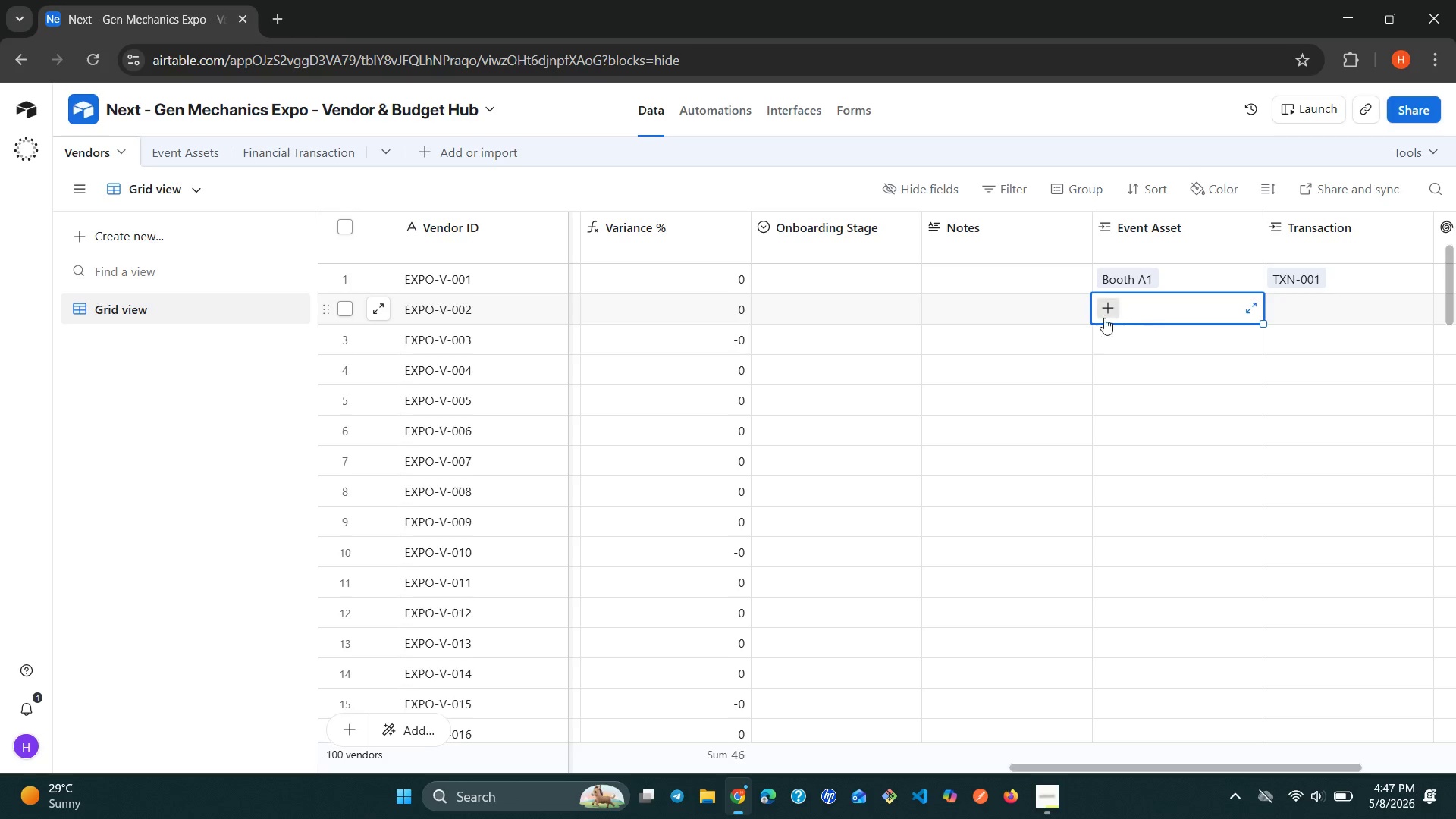 
left_click([1150, 281])
 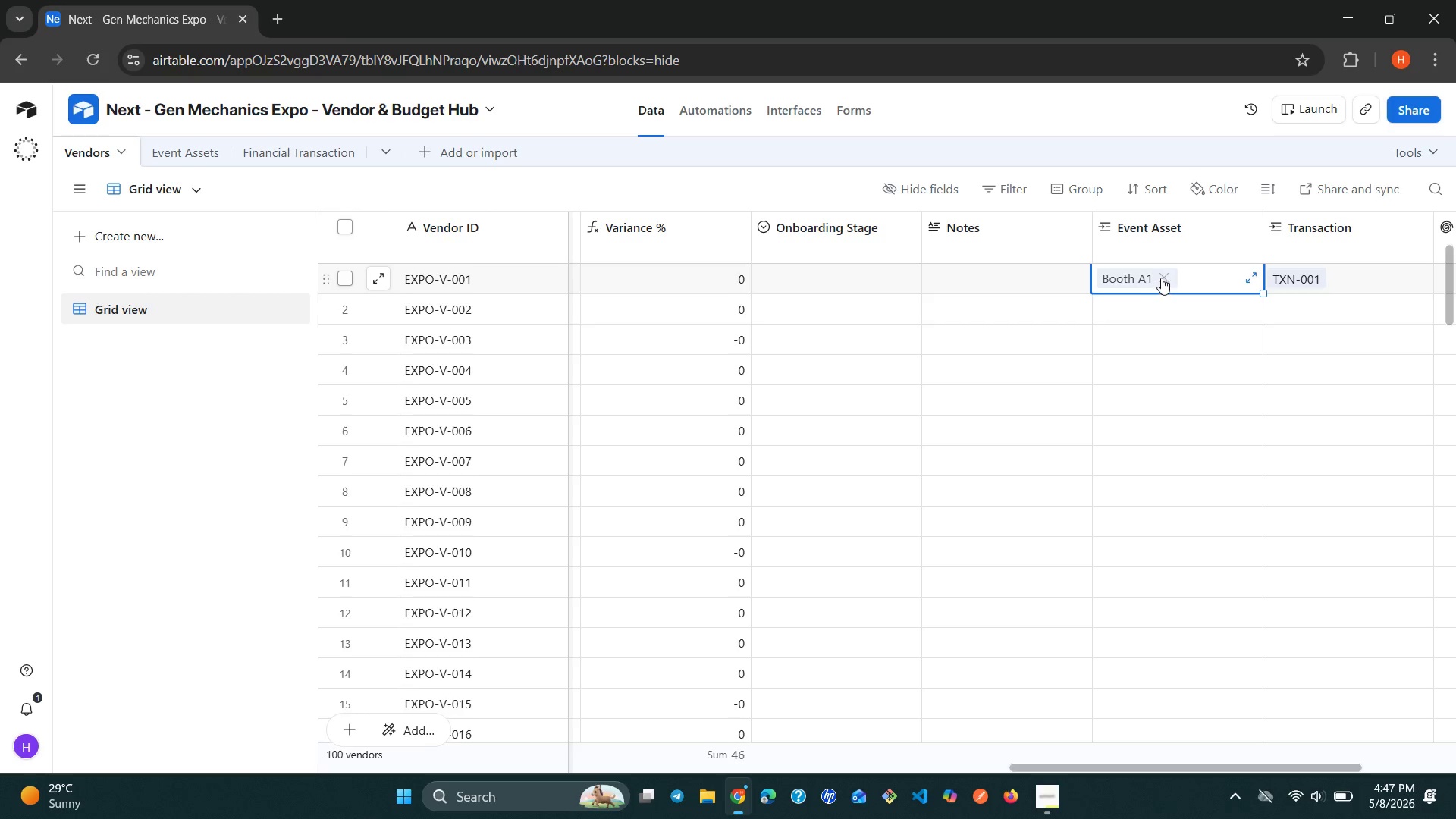 
left_click([1163, 278])
 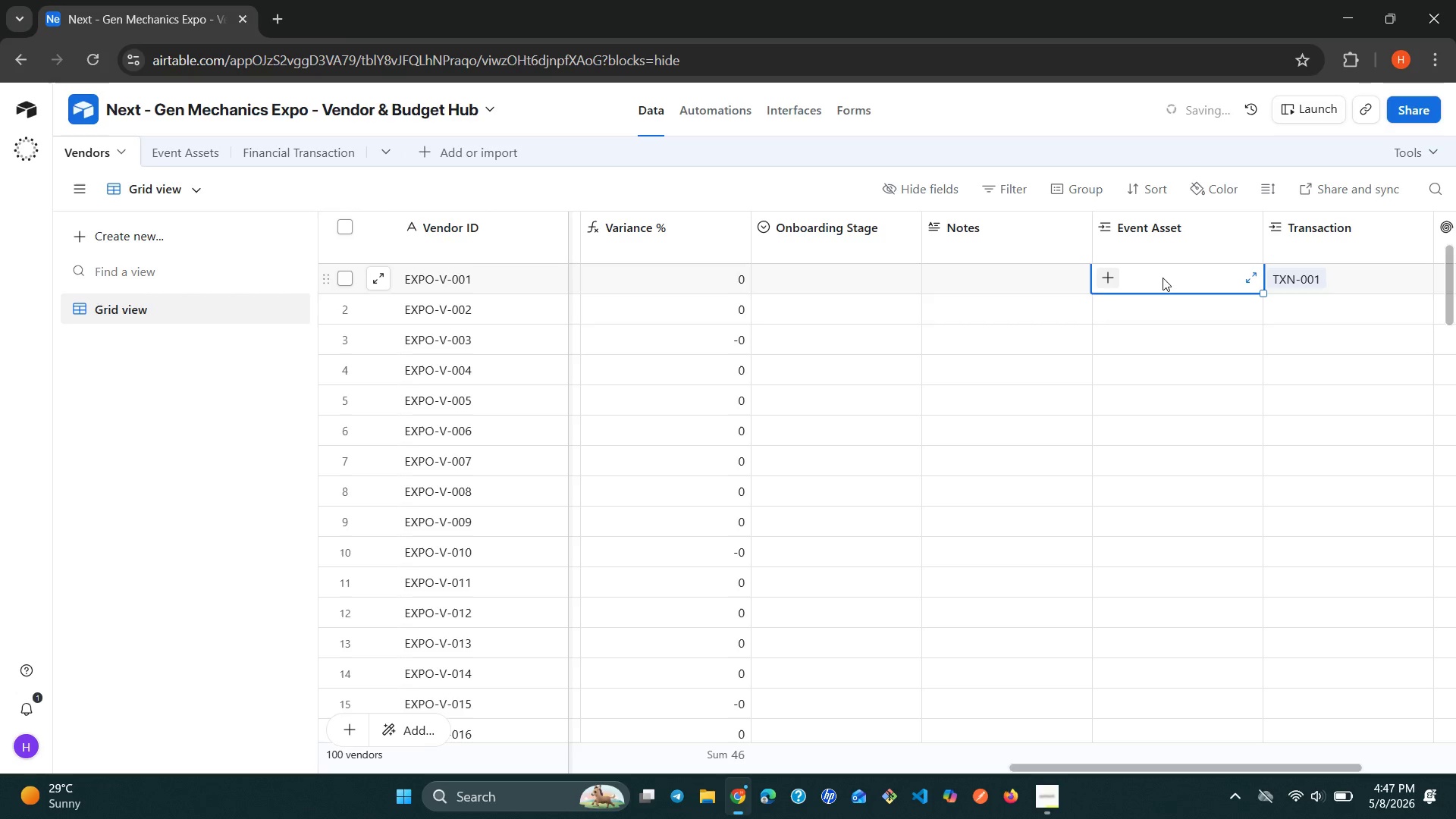 
left_click([1106, 278])
 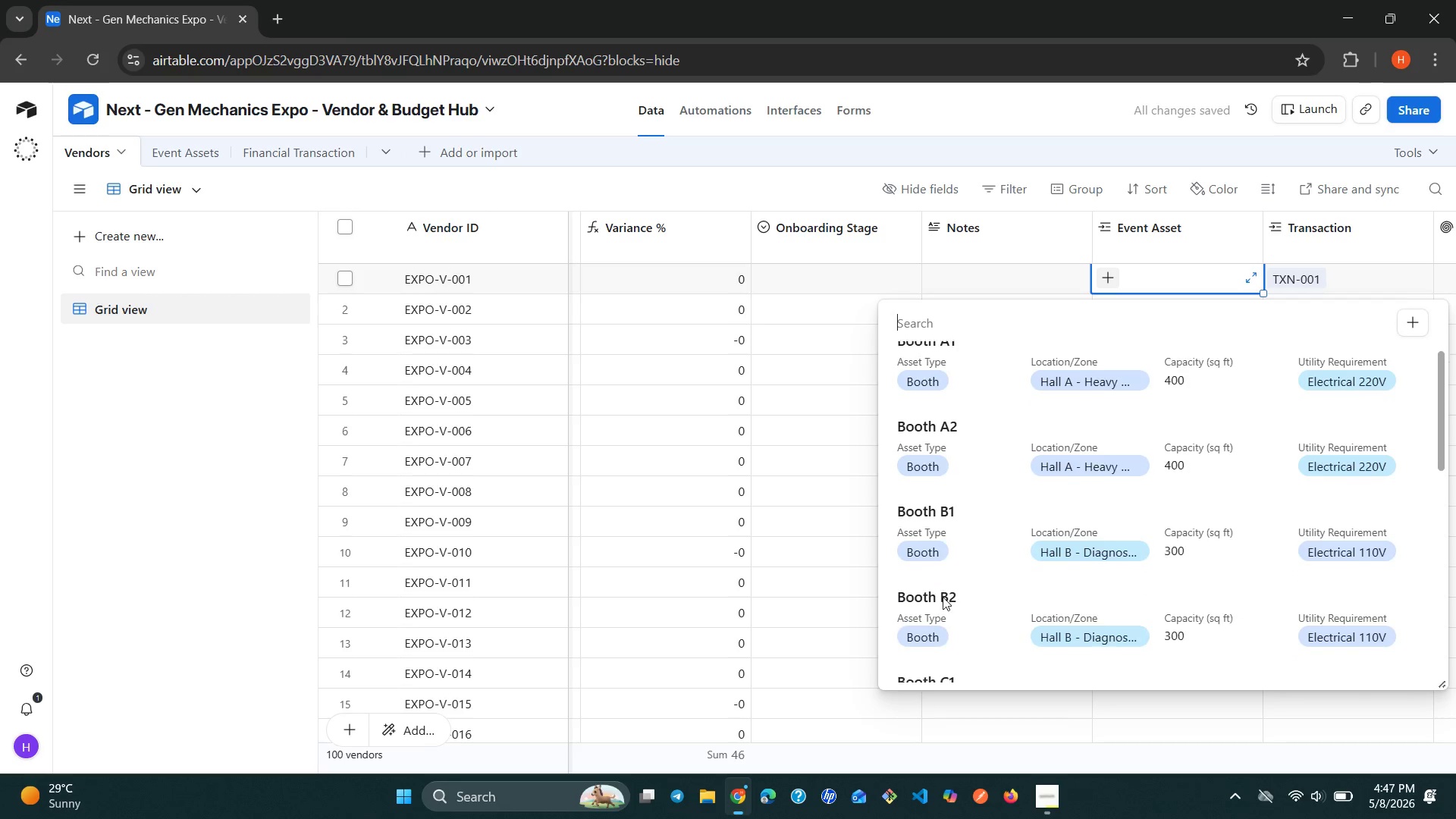 
left_click([937, 635])
 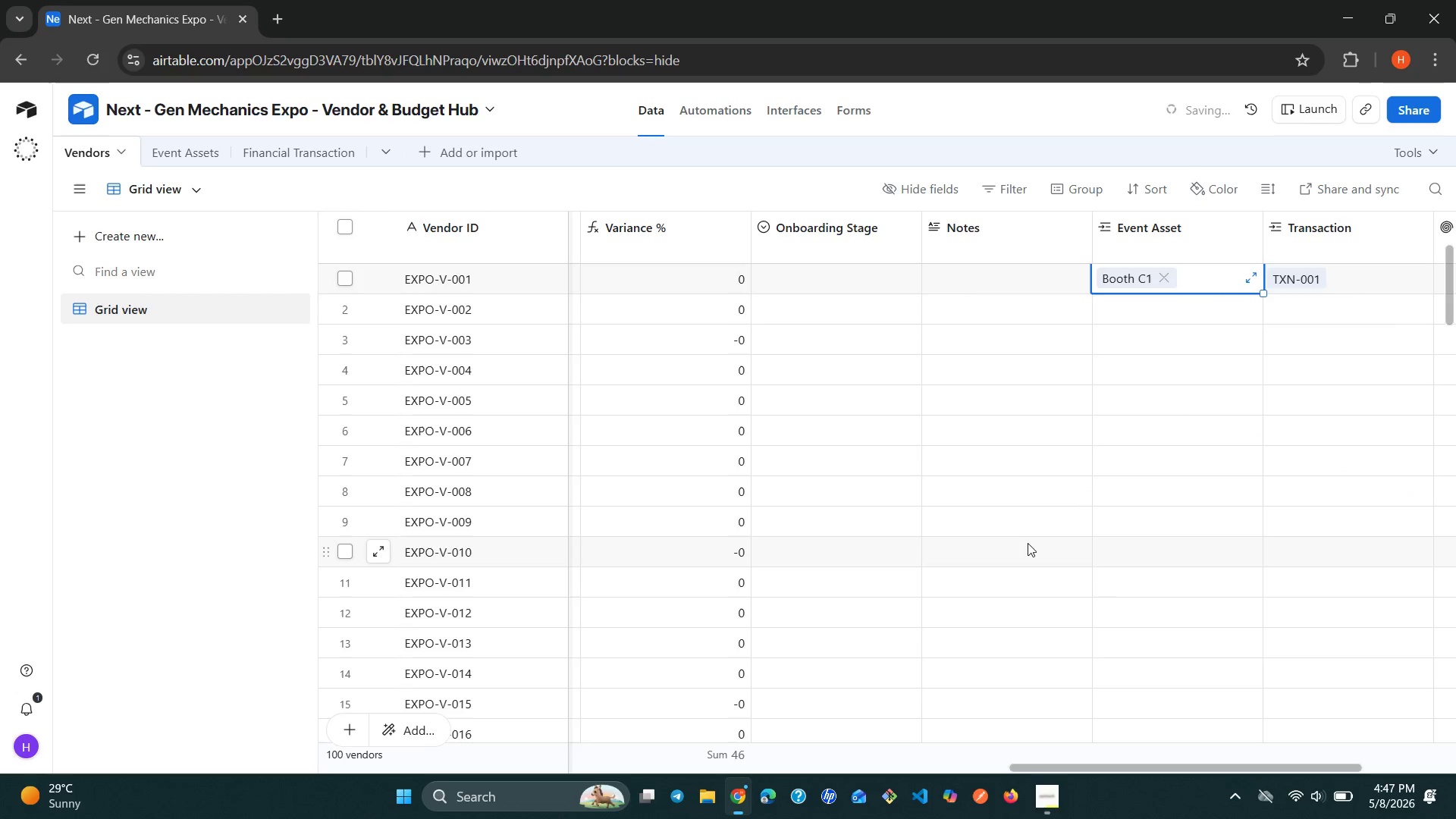 
key(Enter)
 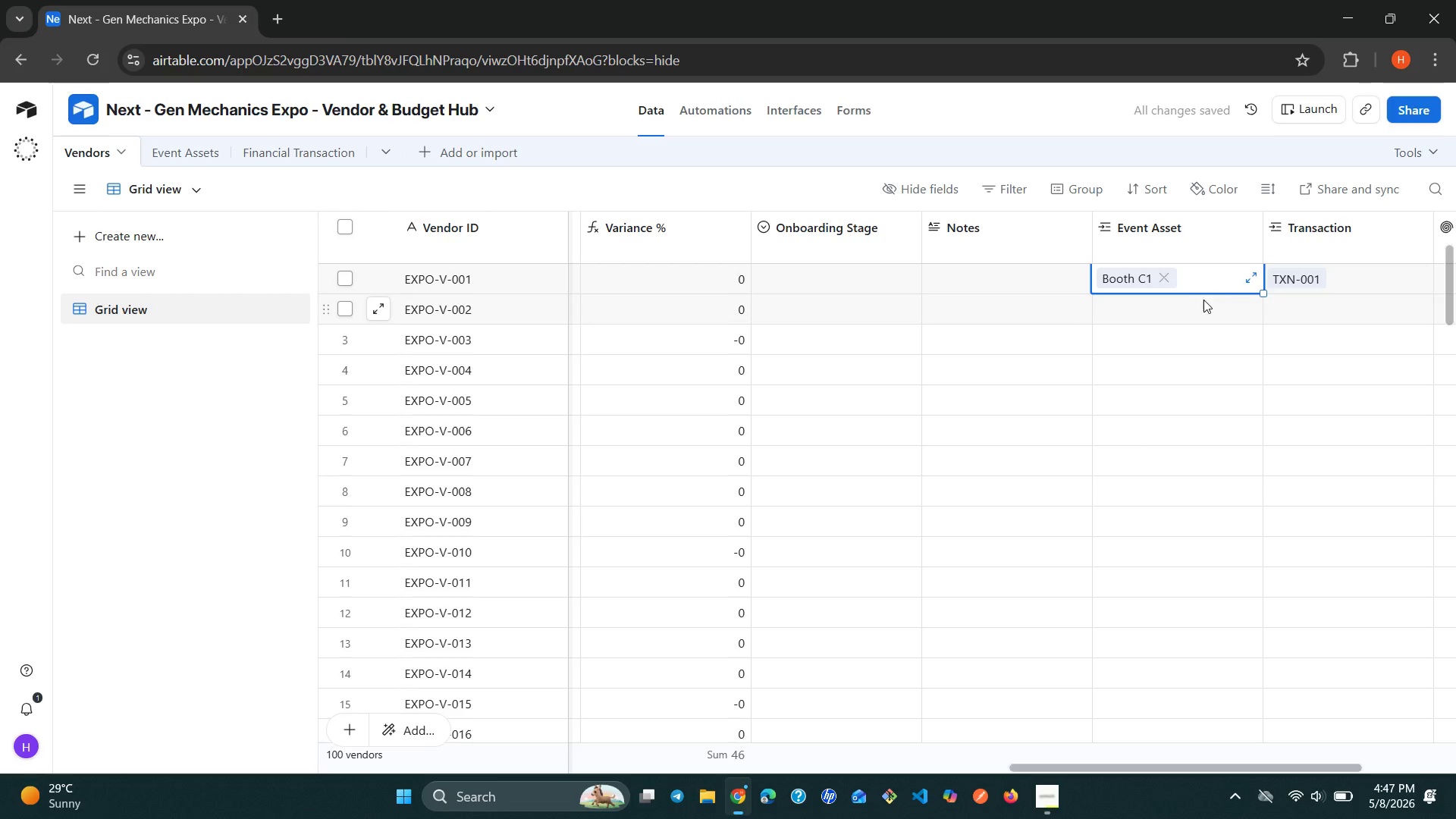 
left_click([1190, 301])
 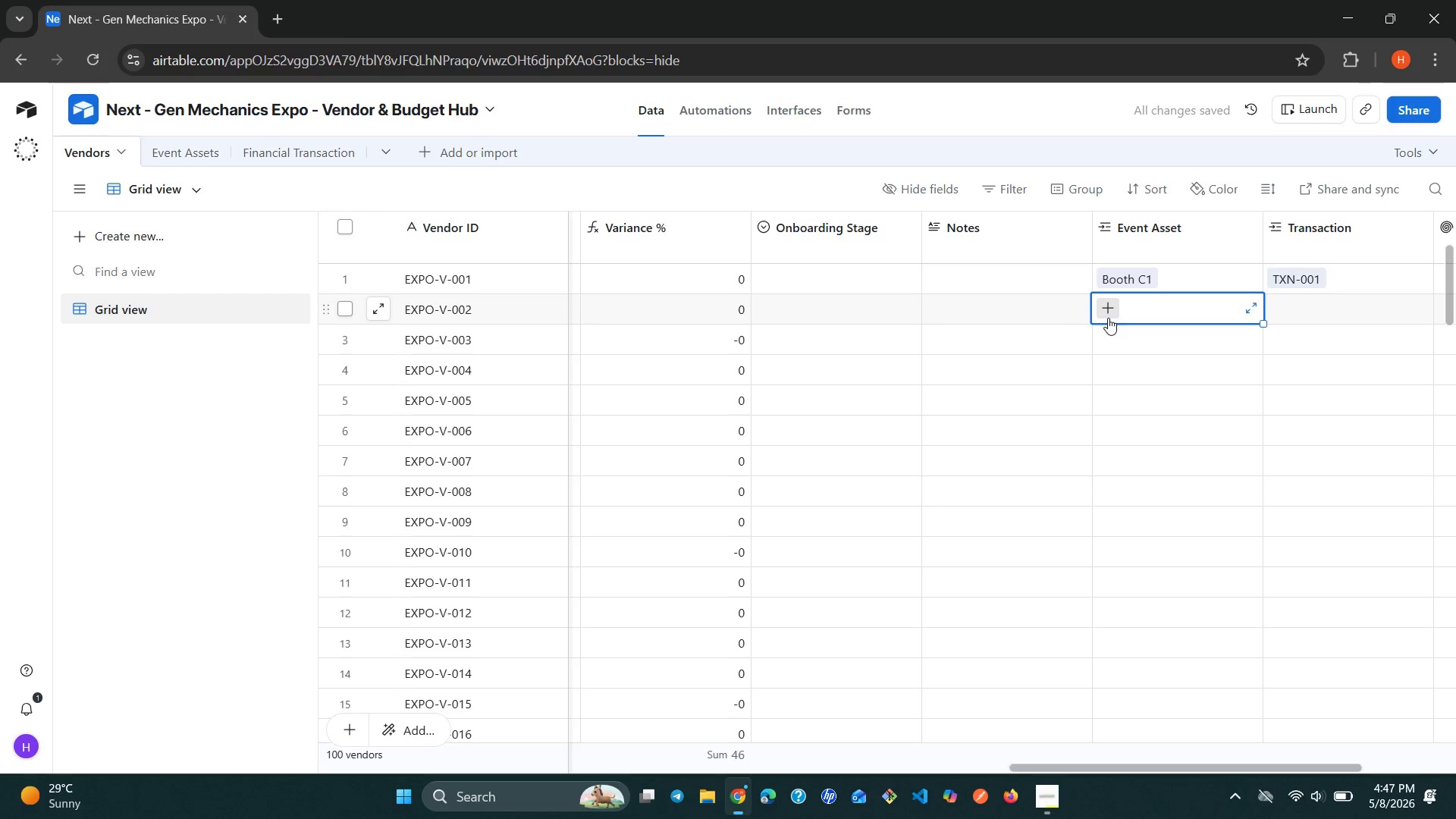 
left_click([1106, 318])
 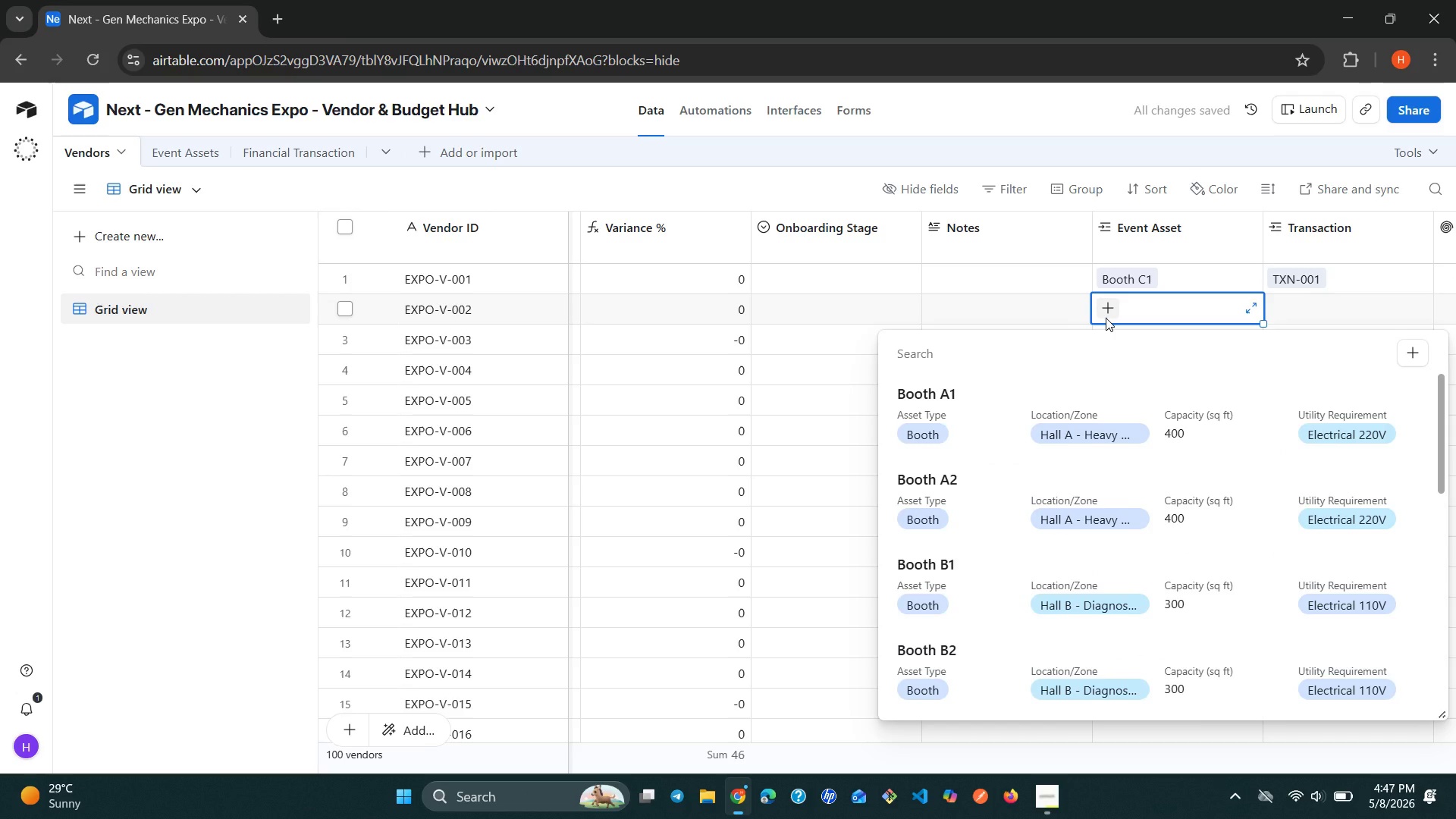 
wait(6.86)
 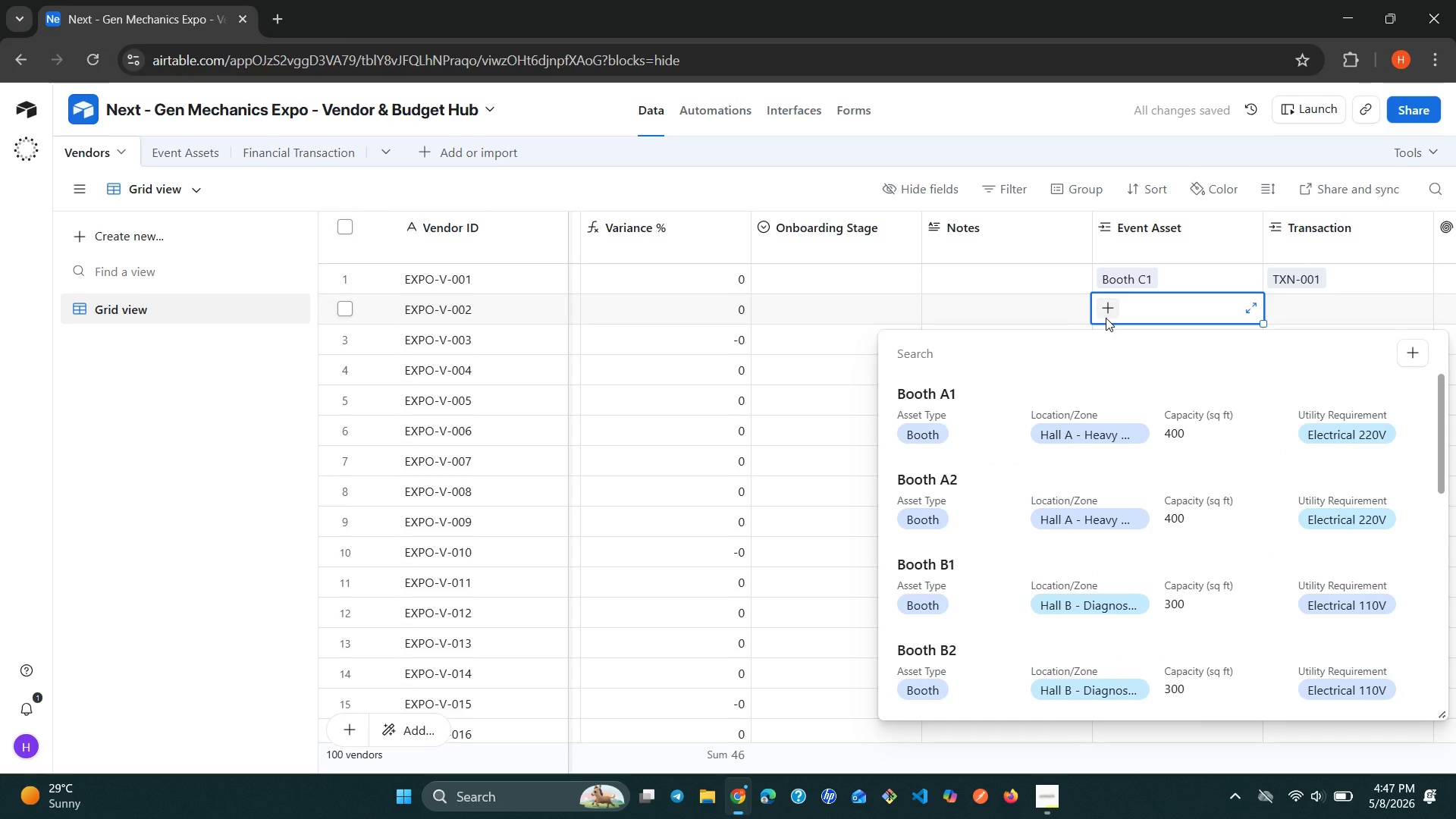 
type(de)
 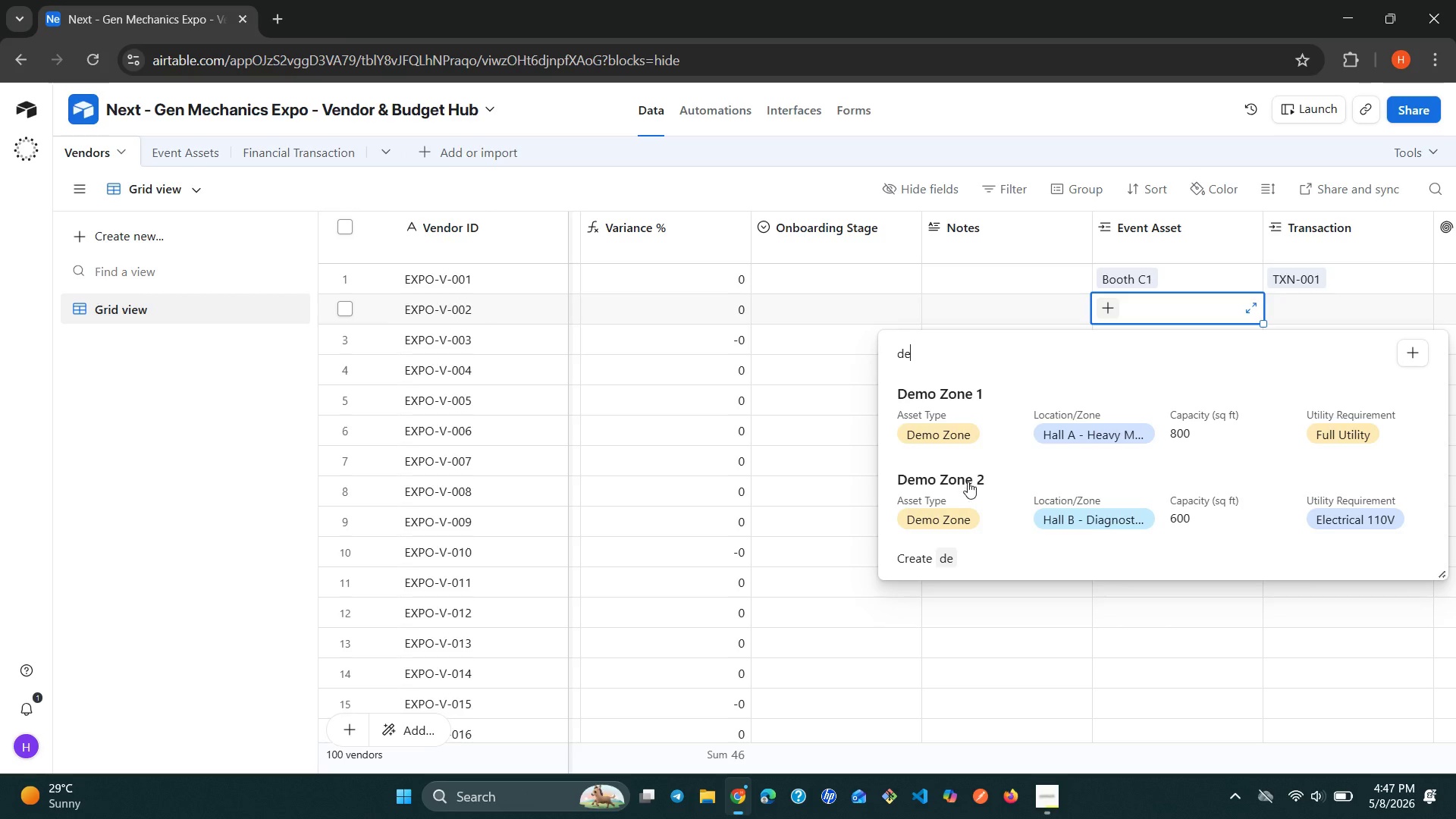 
left_click([966, 485])
 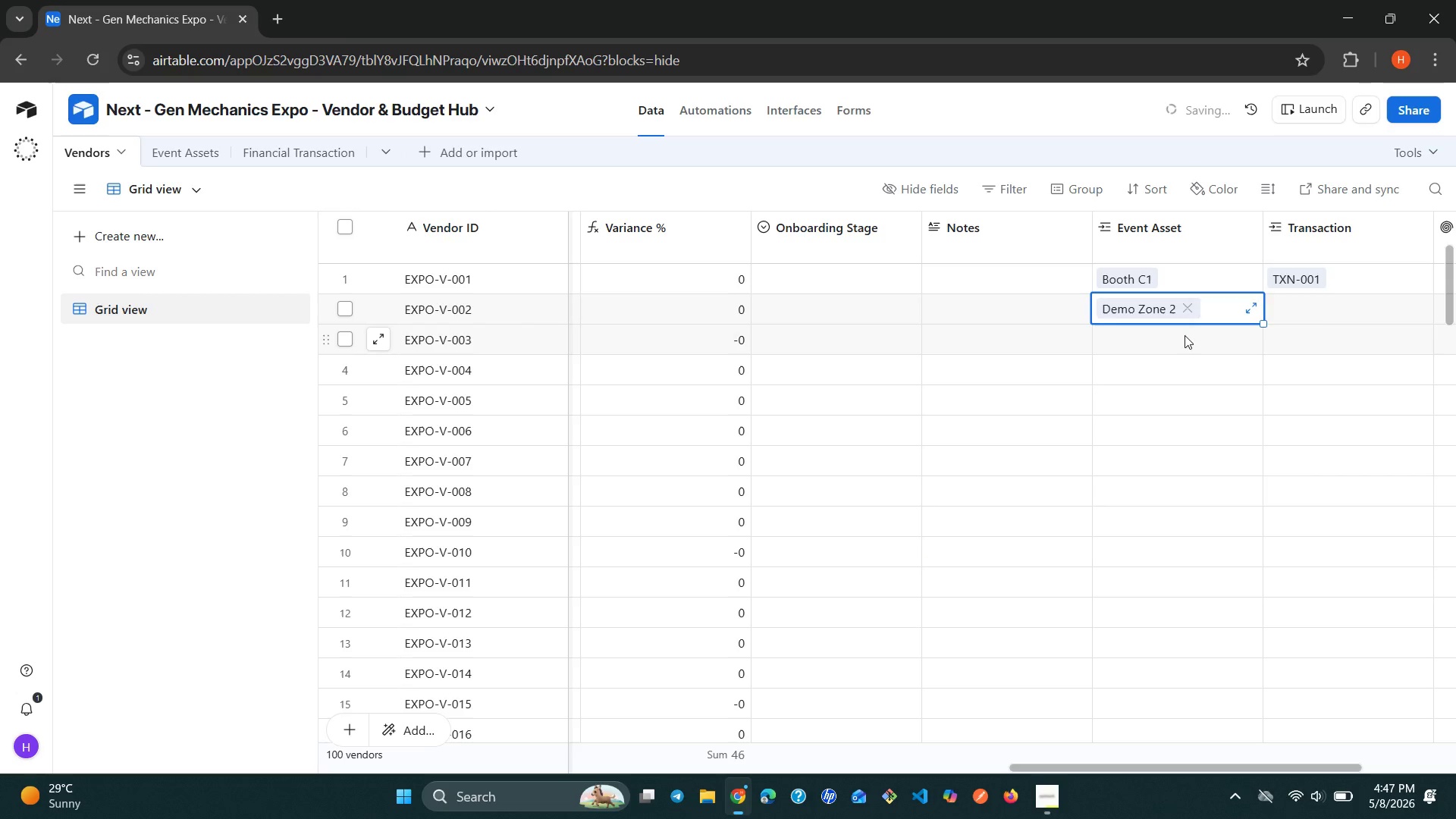 
key(Enter)
 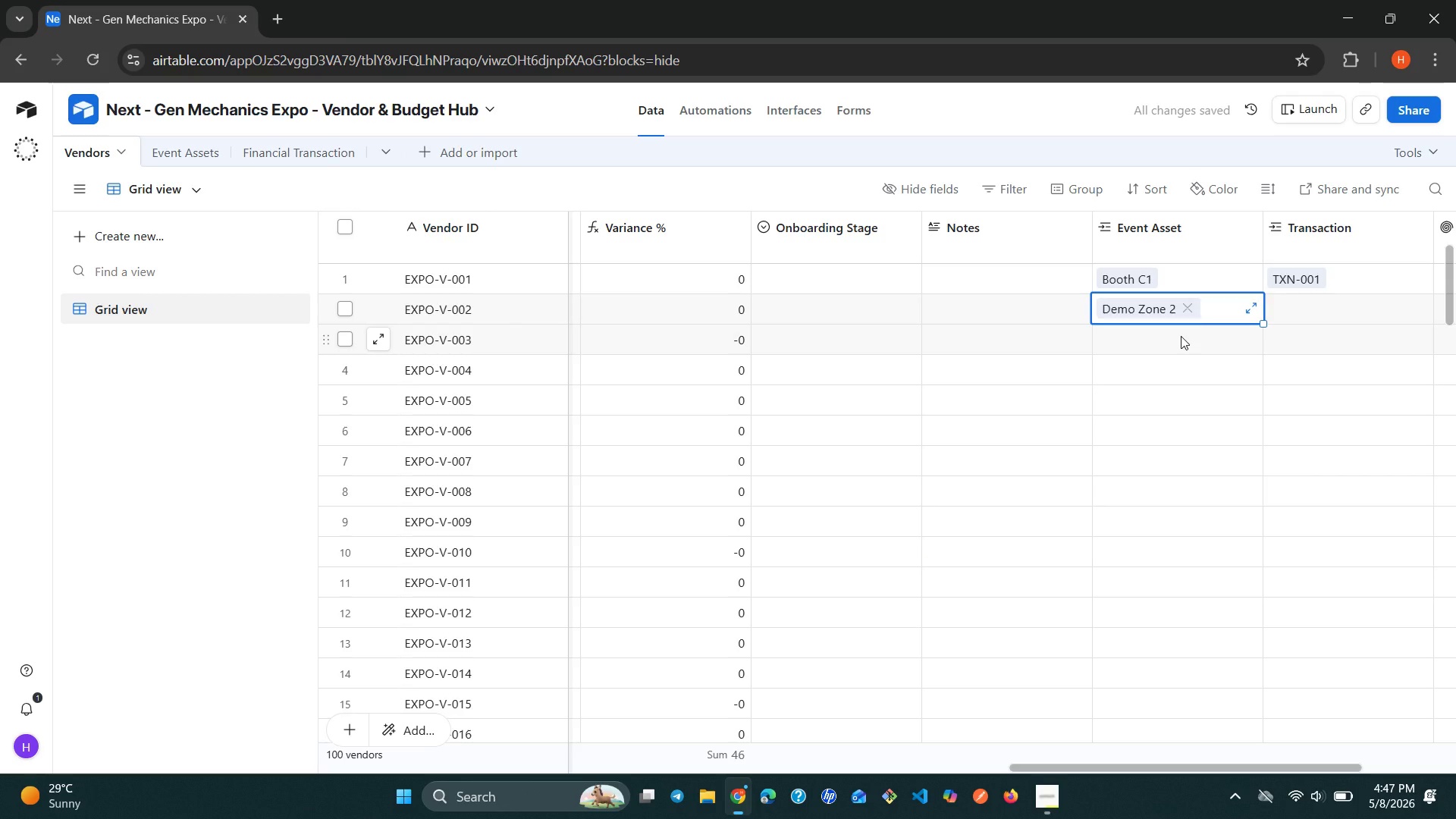 
left_click([1181, 336])
 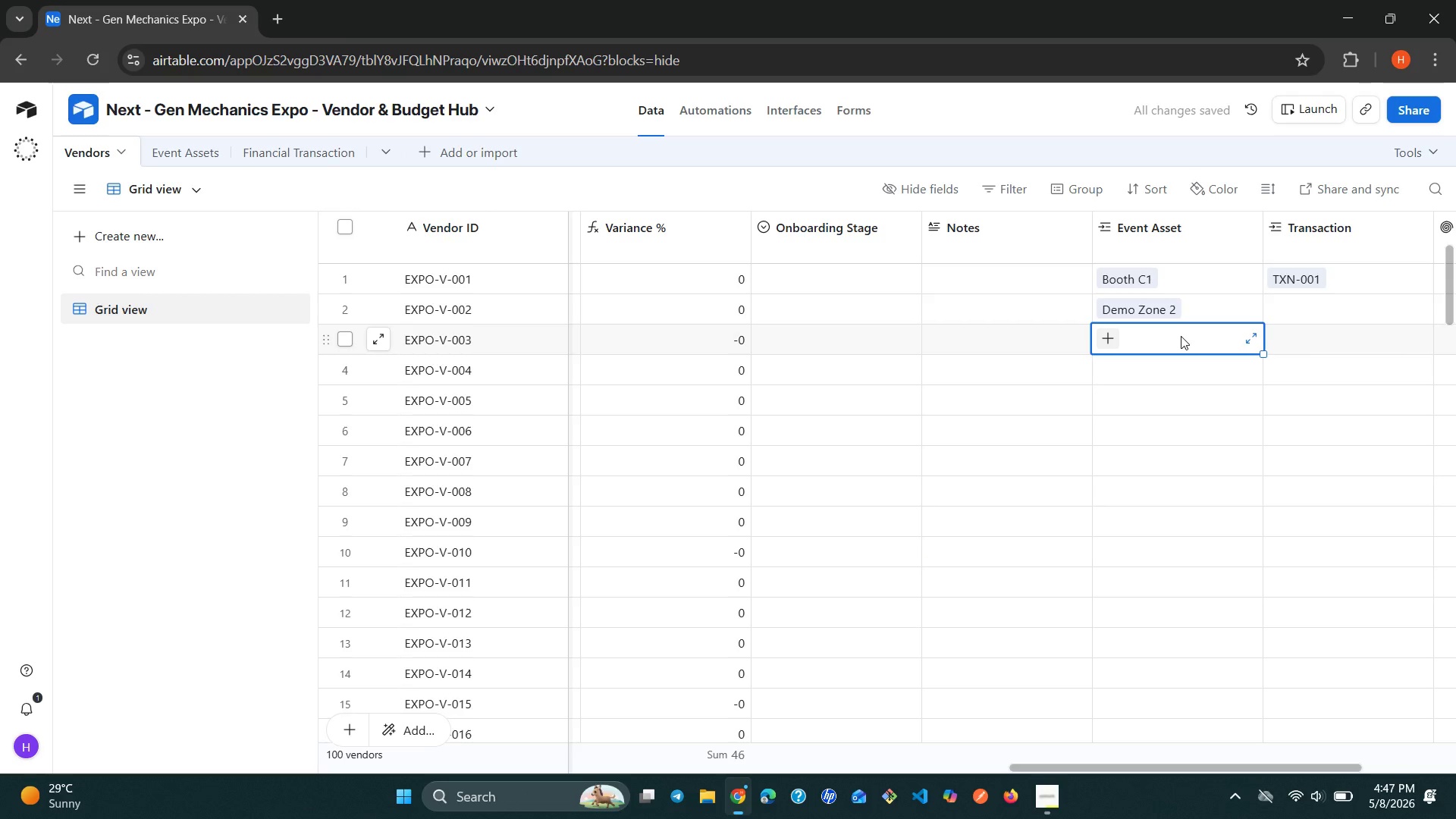 
left_click([1192, 314])
 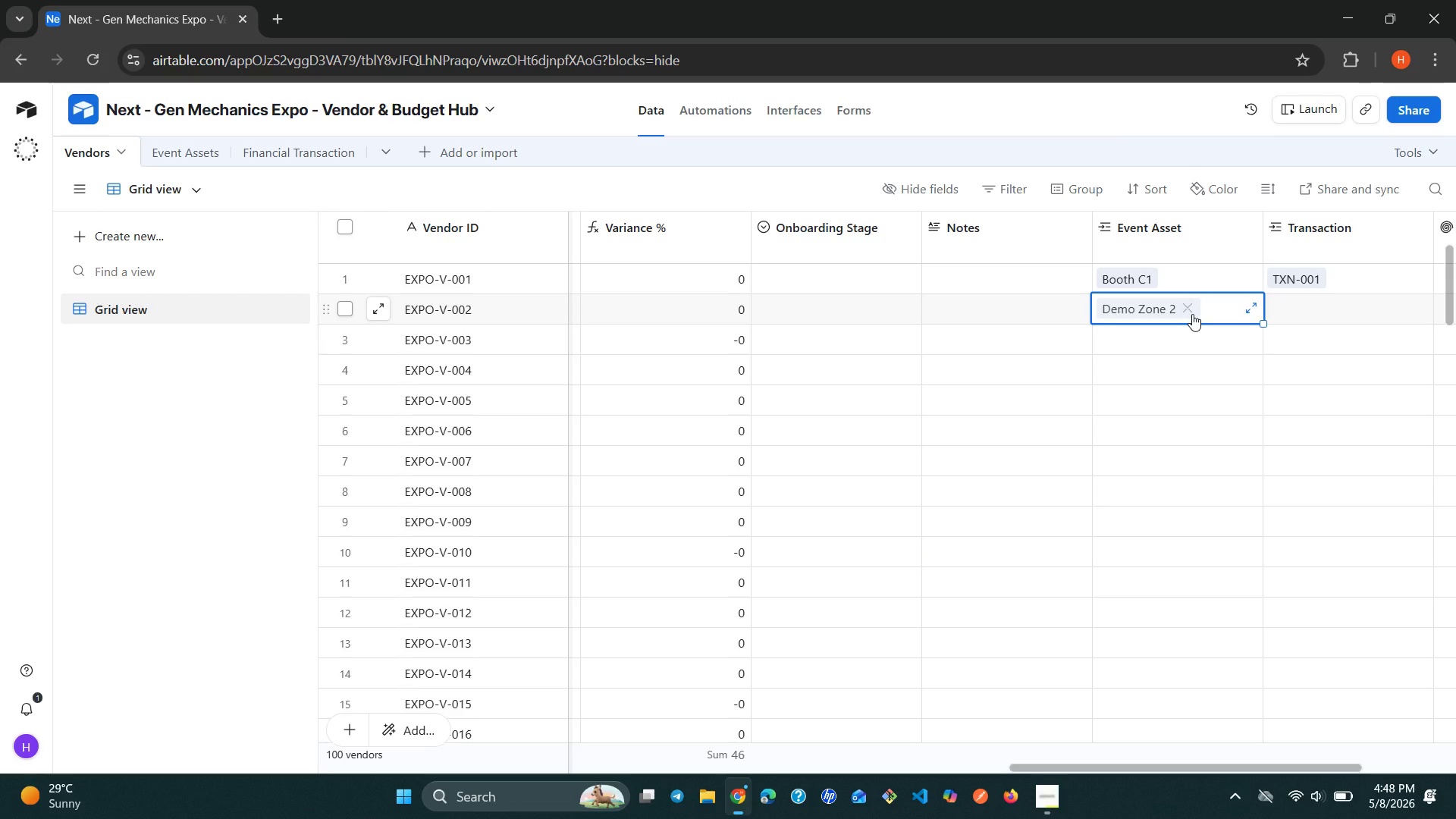 
left_click([1192, 314])
 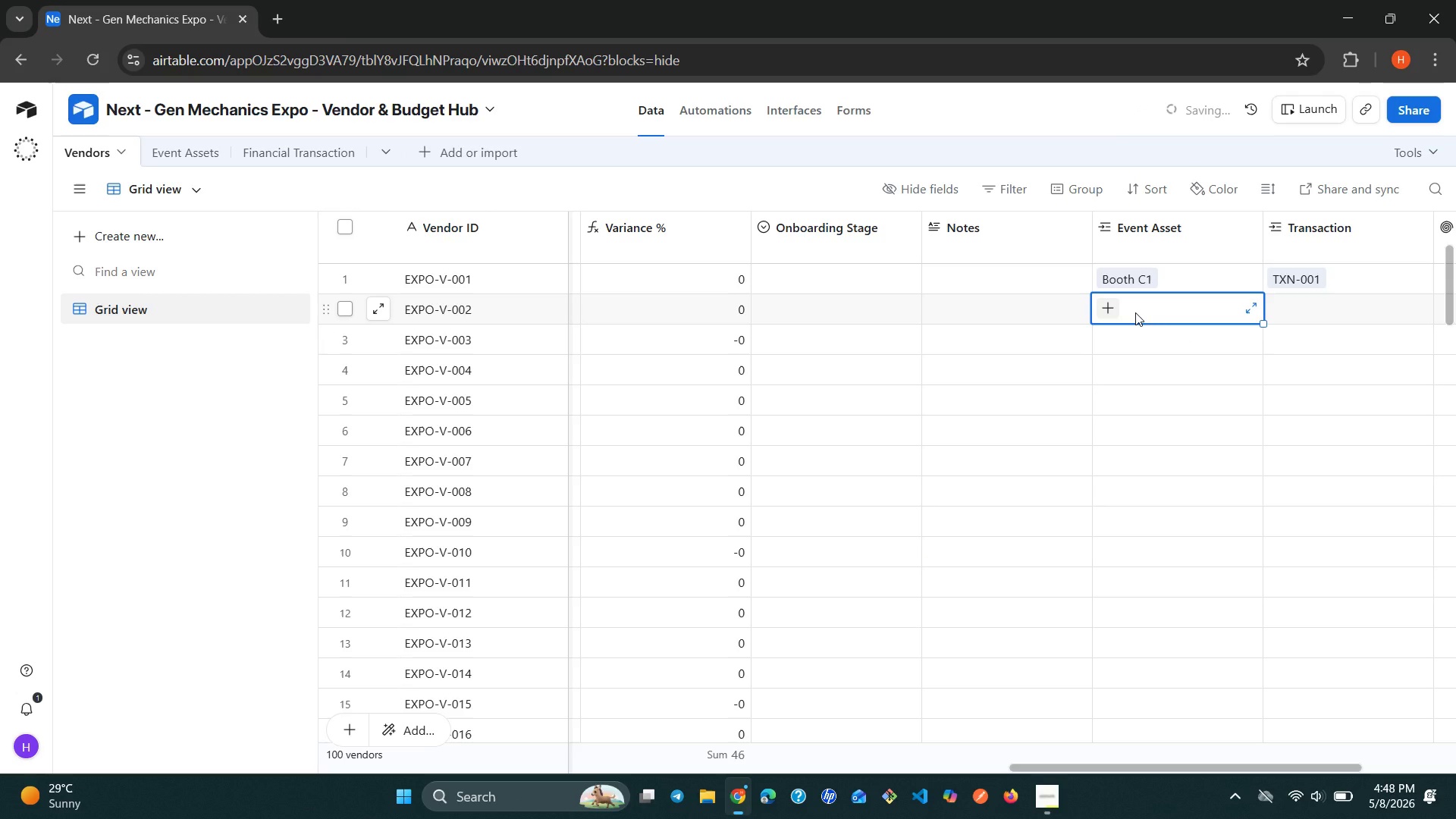 
left_click([1103, 312])
 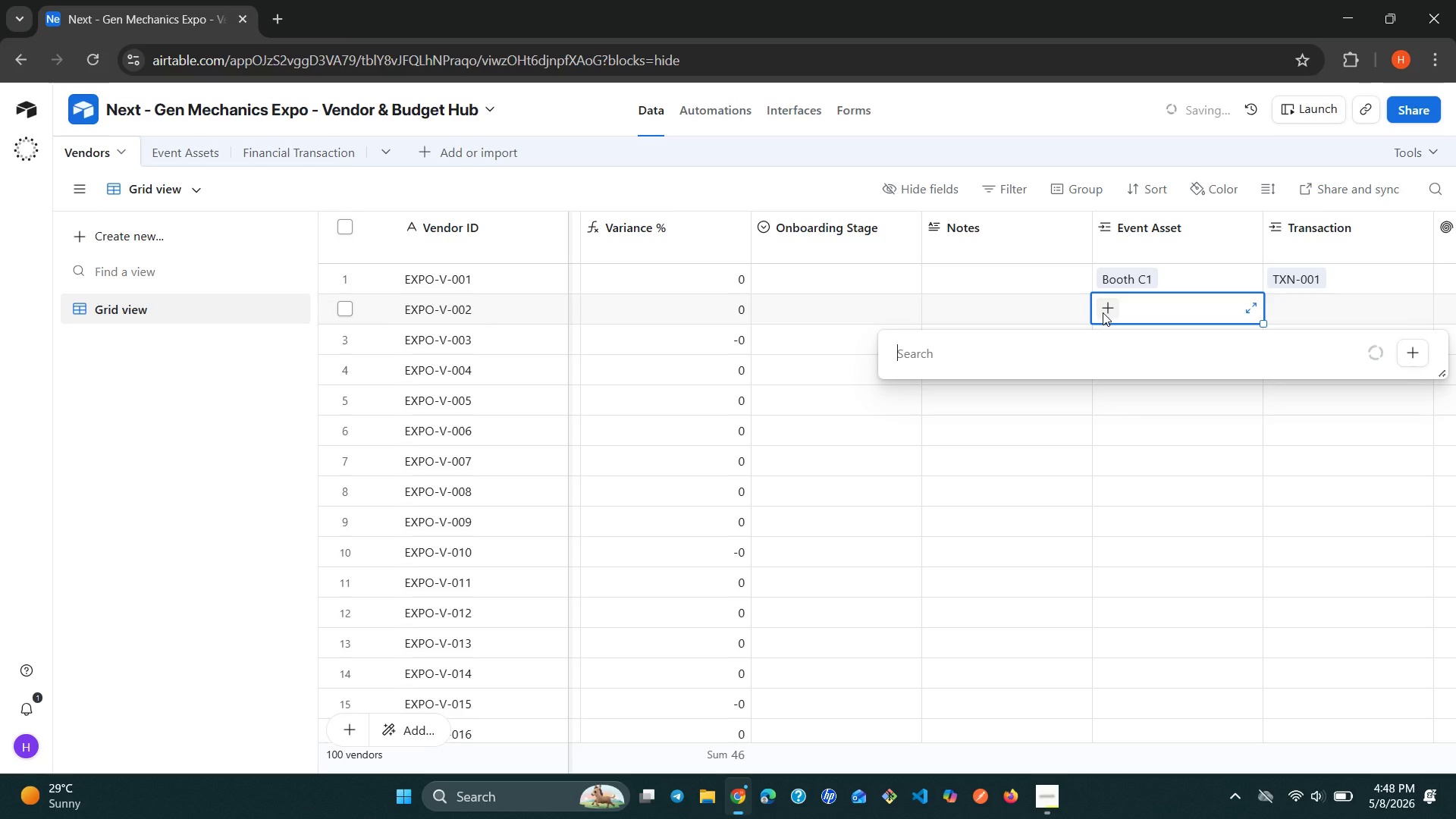 
left_click([1103, 312])
 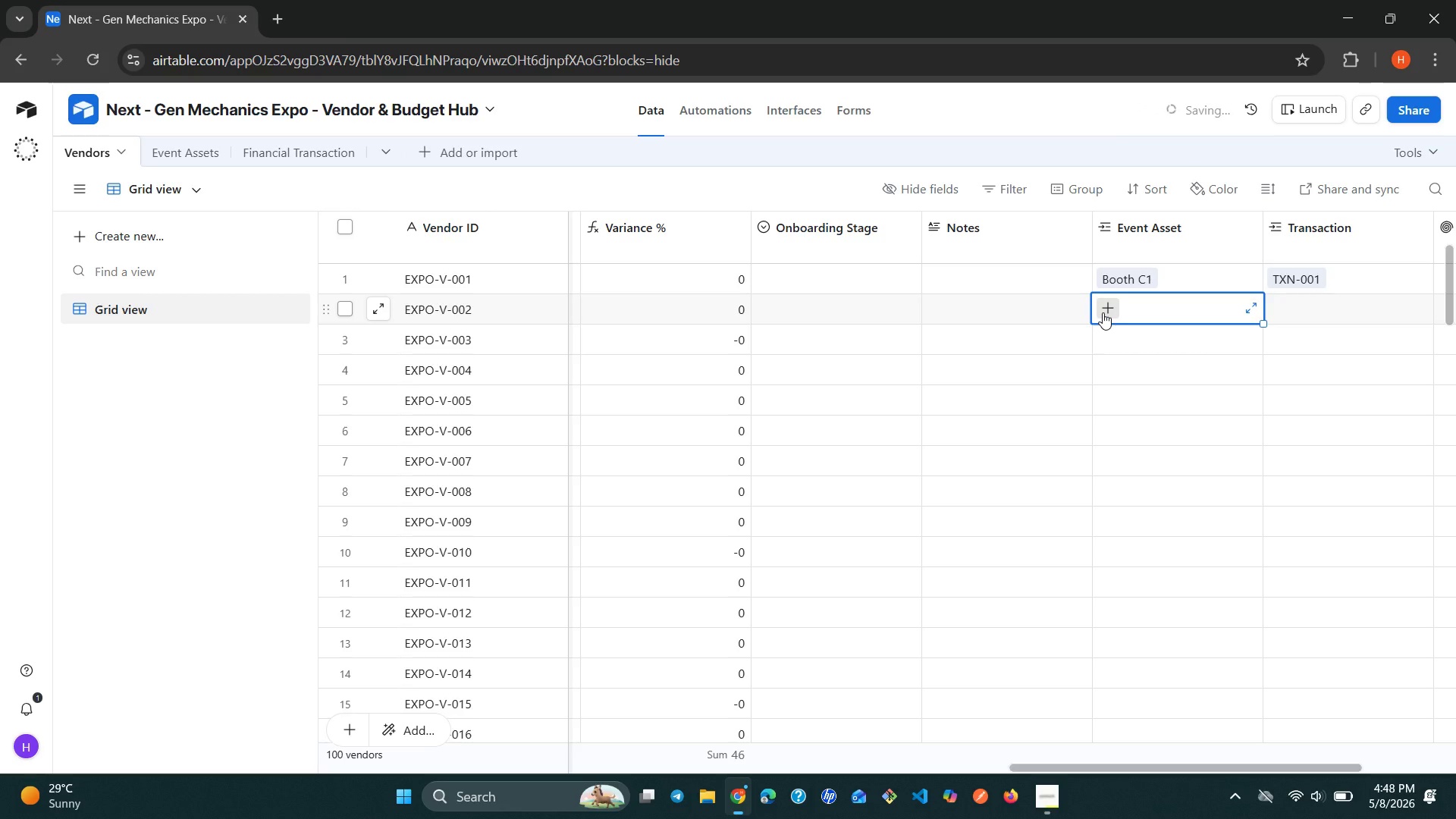 
left_click([1103, 312])
 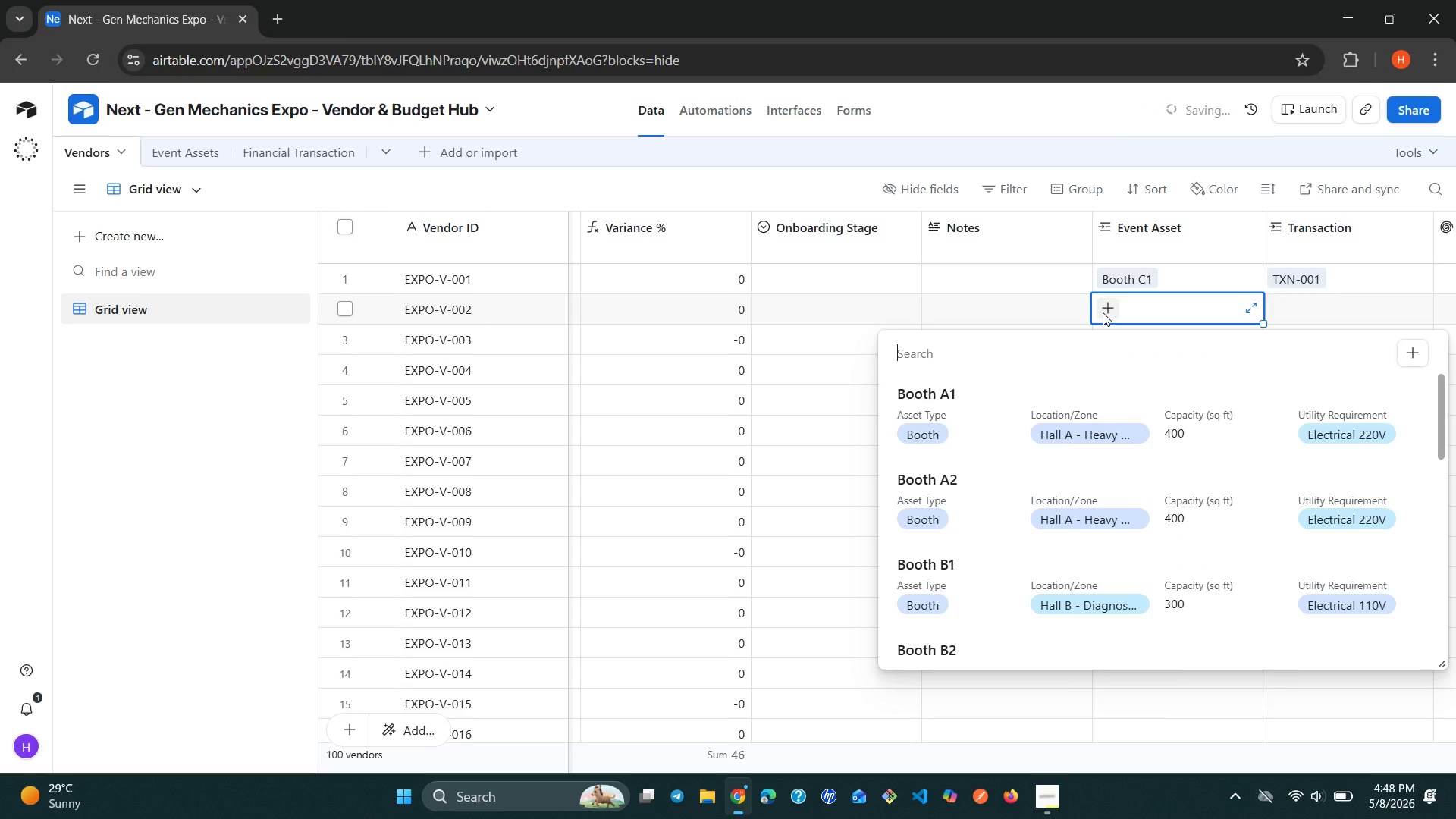 
type(de)
 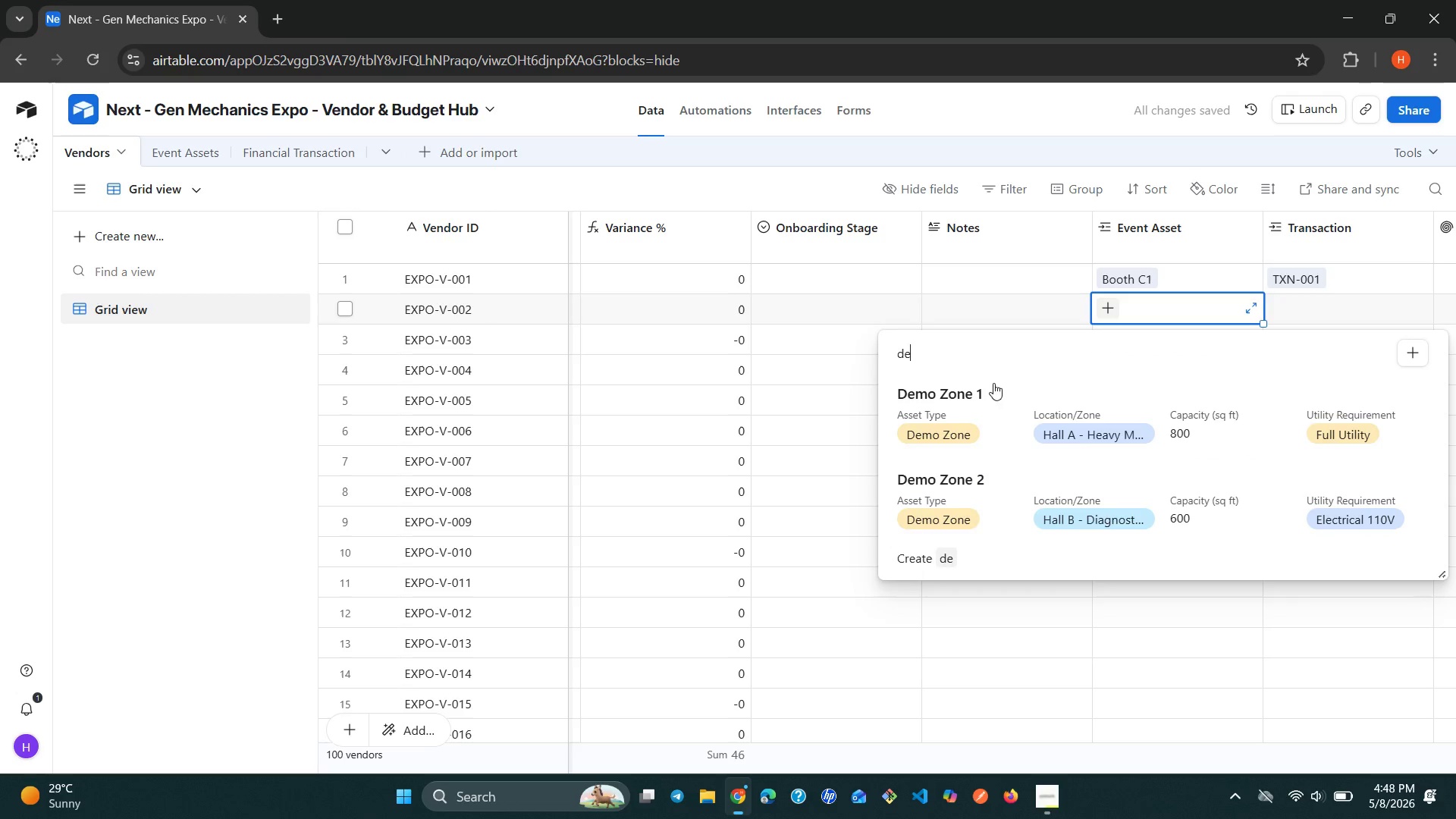 
left_click([970, 402])
 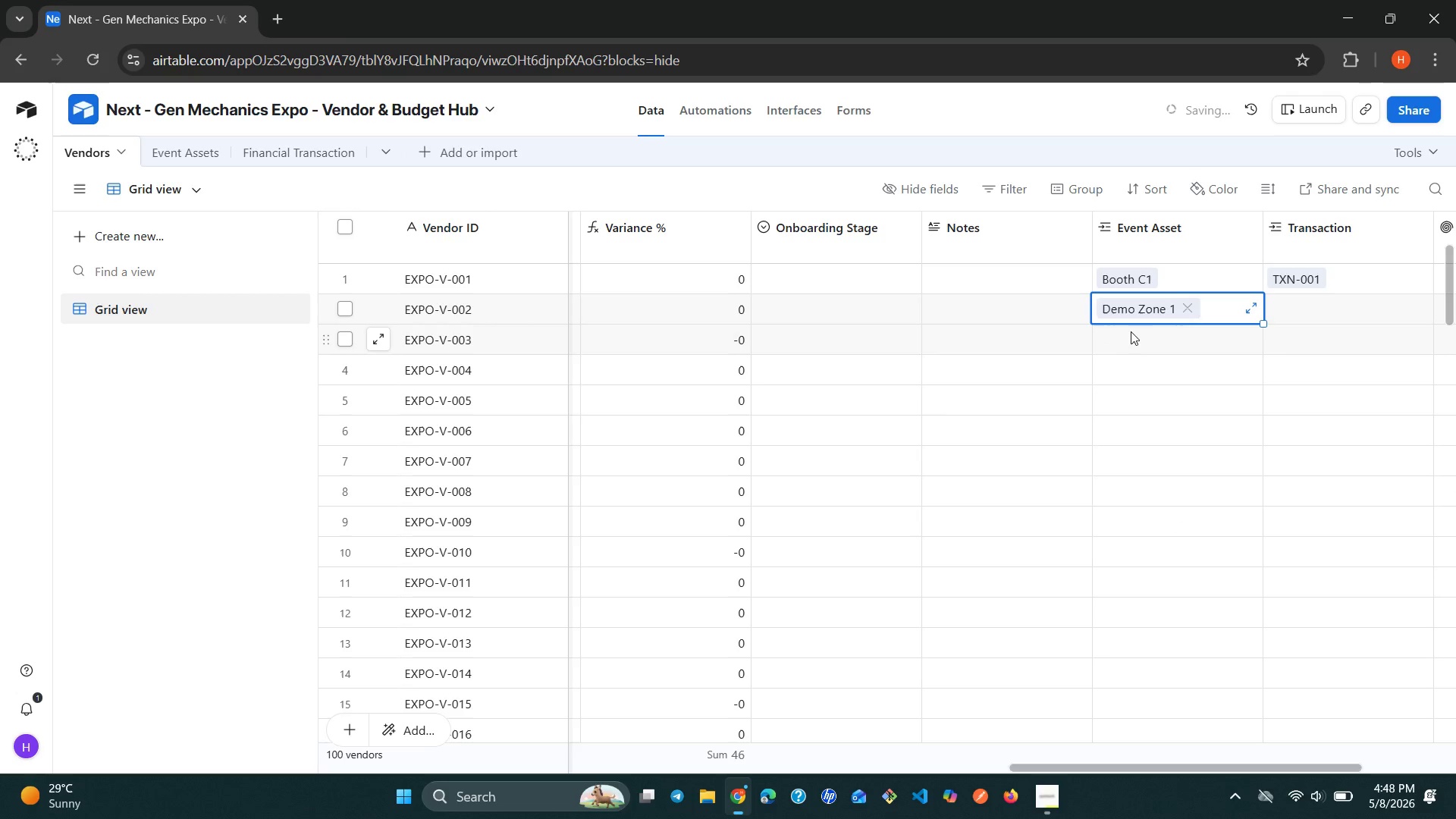 
left_click([1131, 331])
 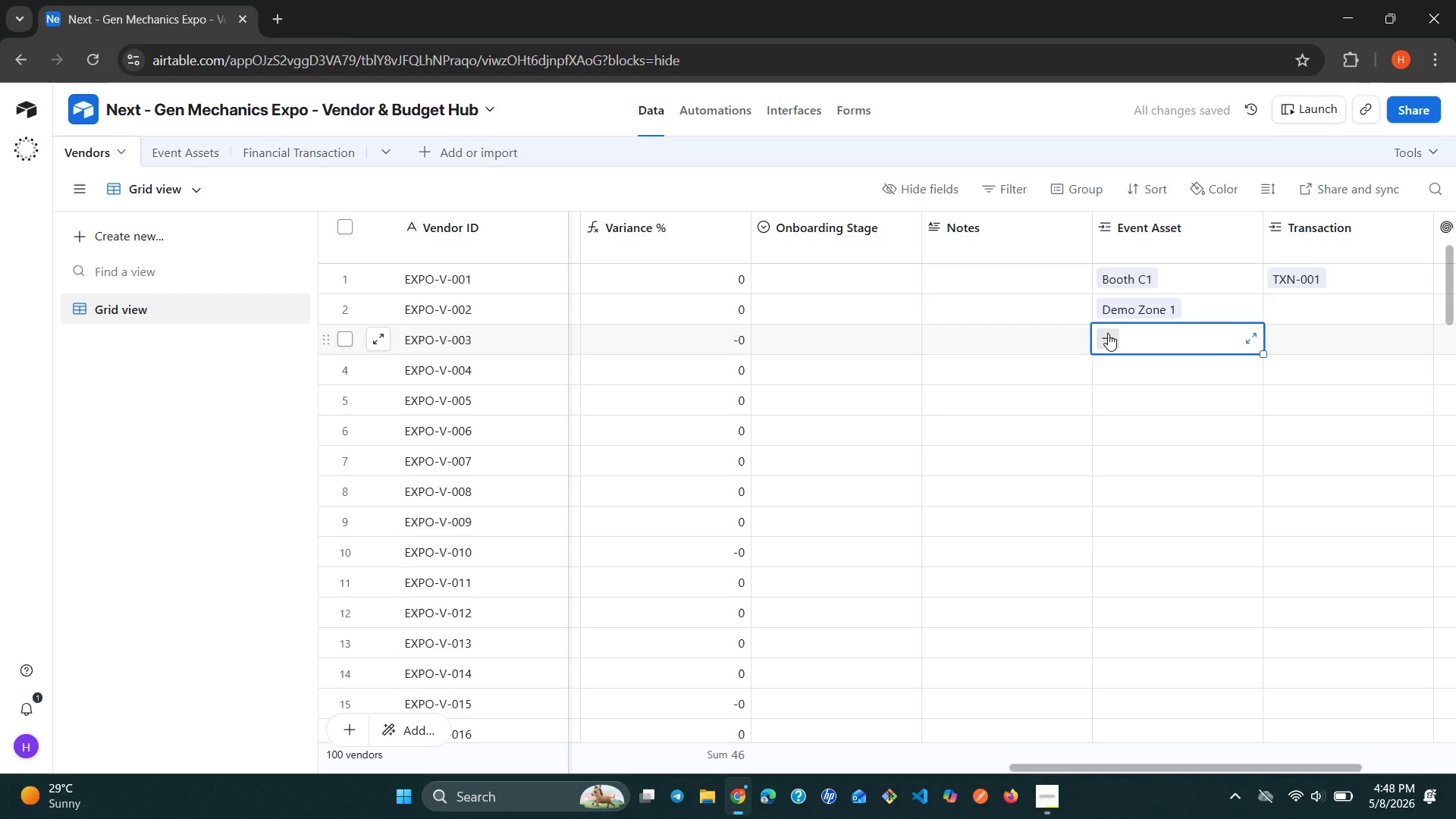 
left_click([1108, 334])
 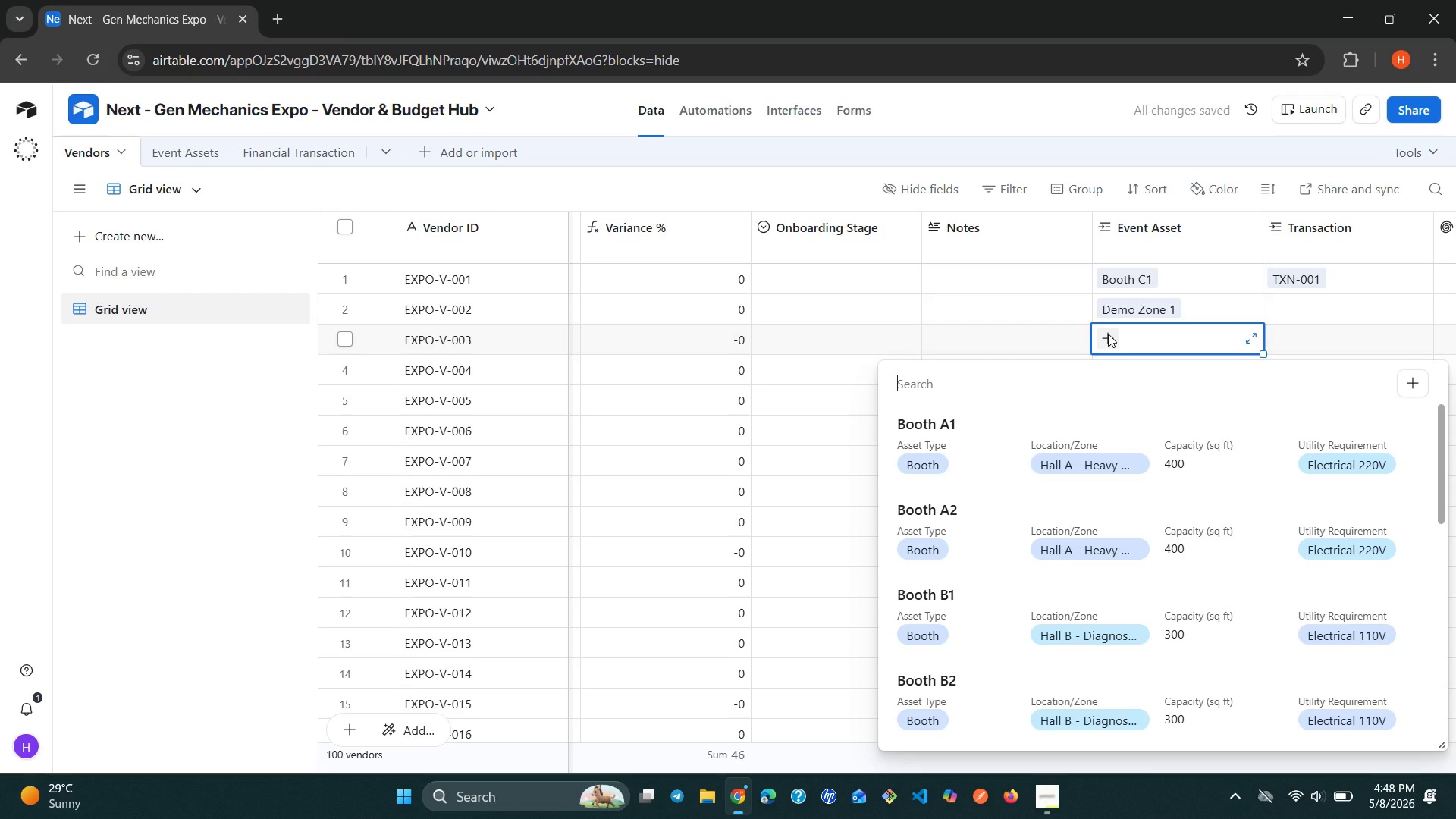 
type(cat)
 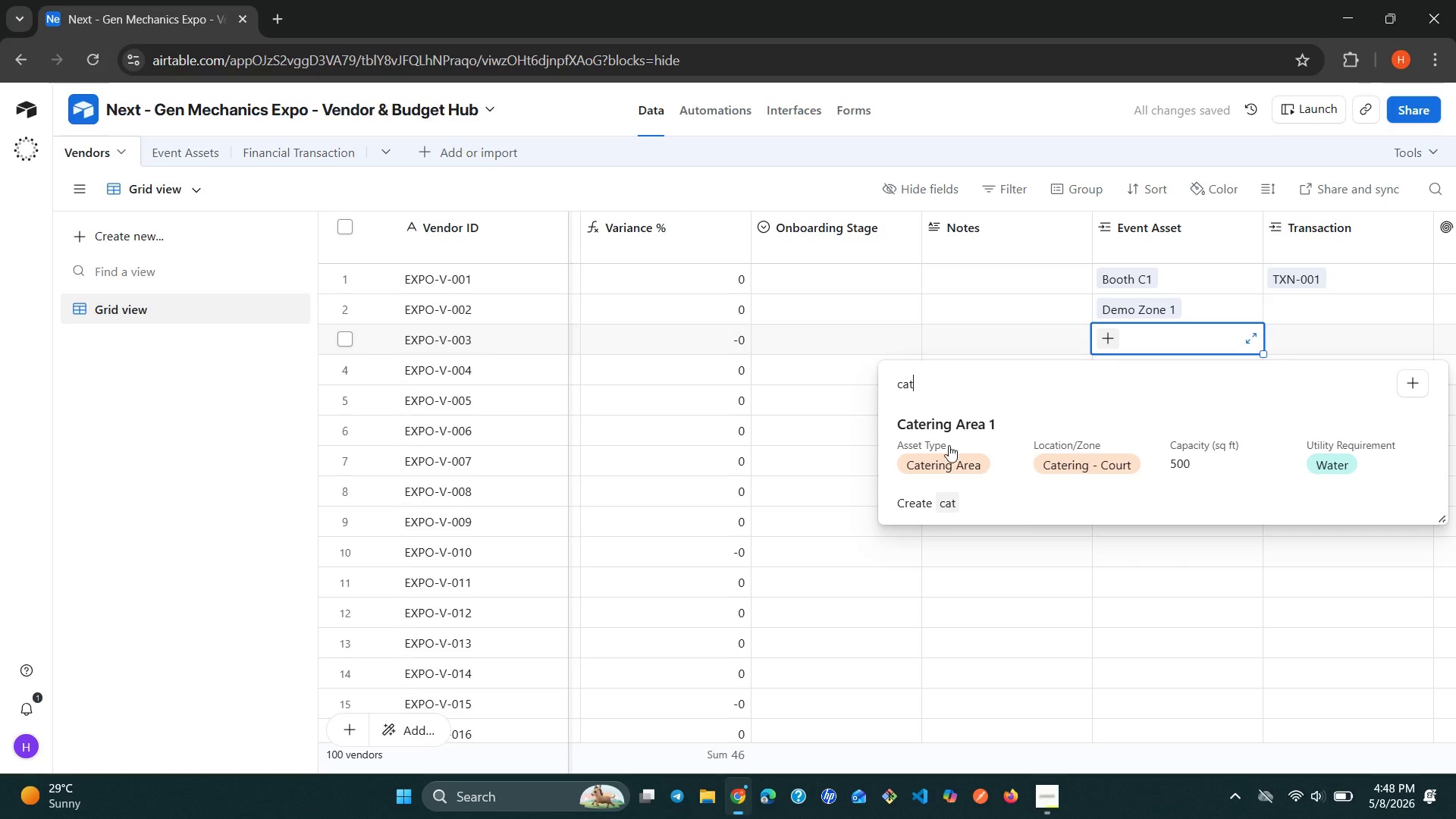 
left_click([946, 441])
 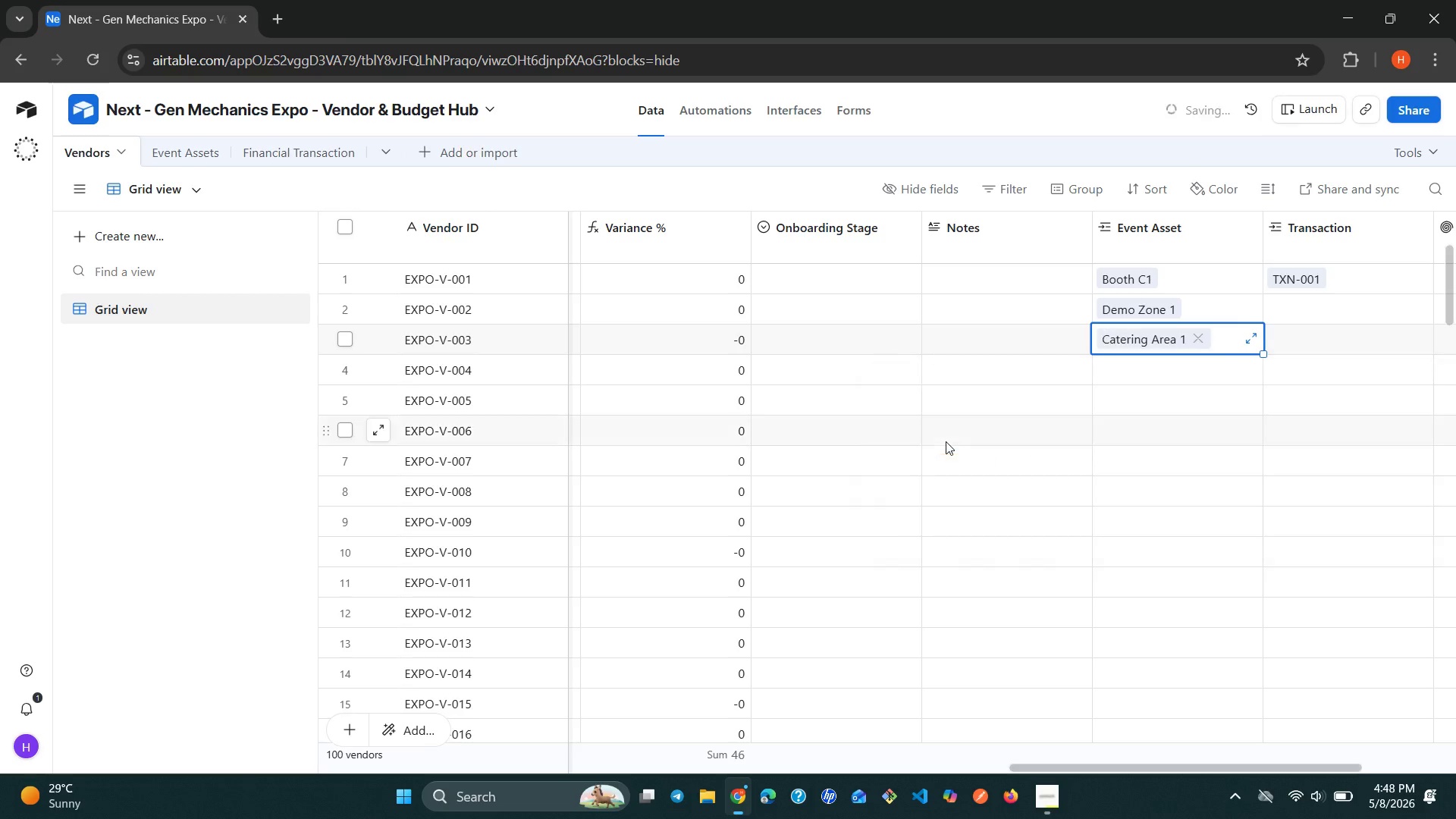 
left_click([946, 441])
 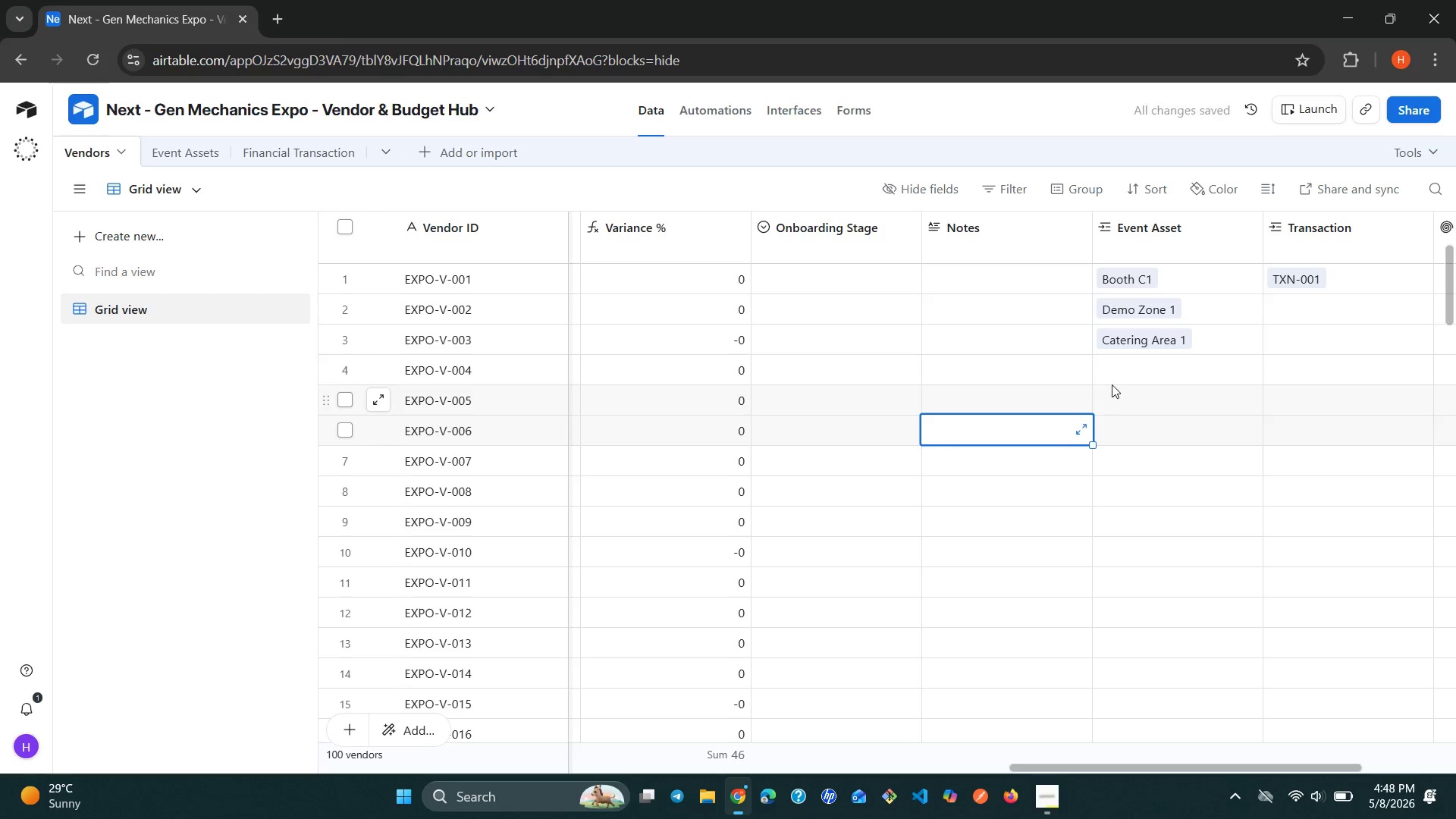 
left_click([1134, 376])
 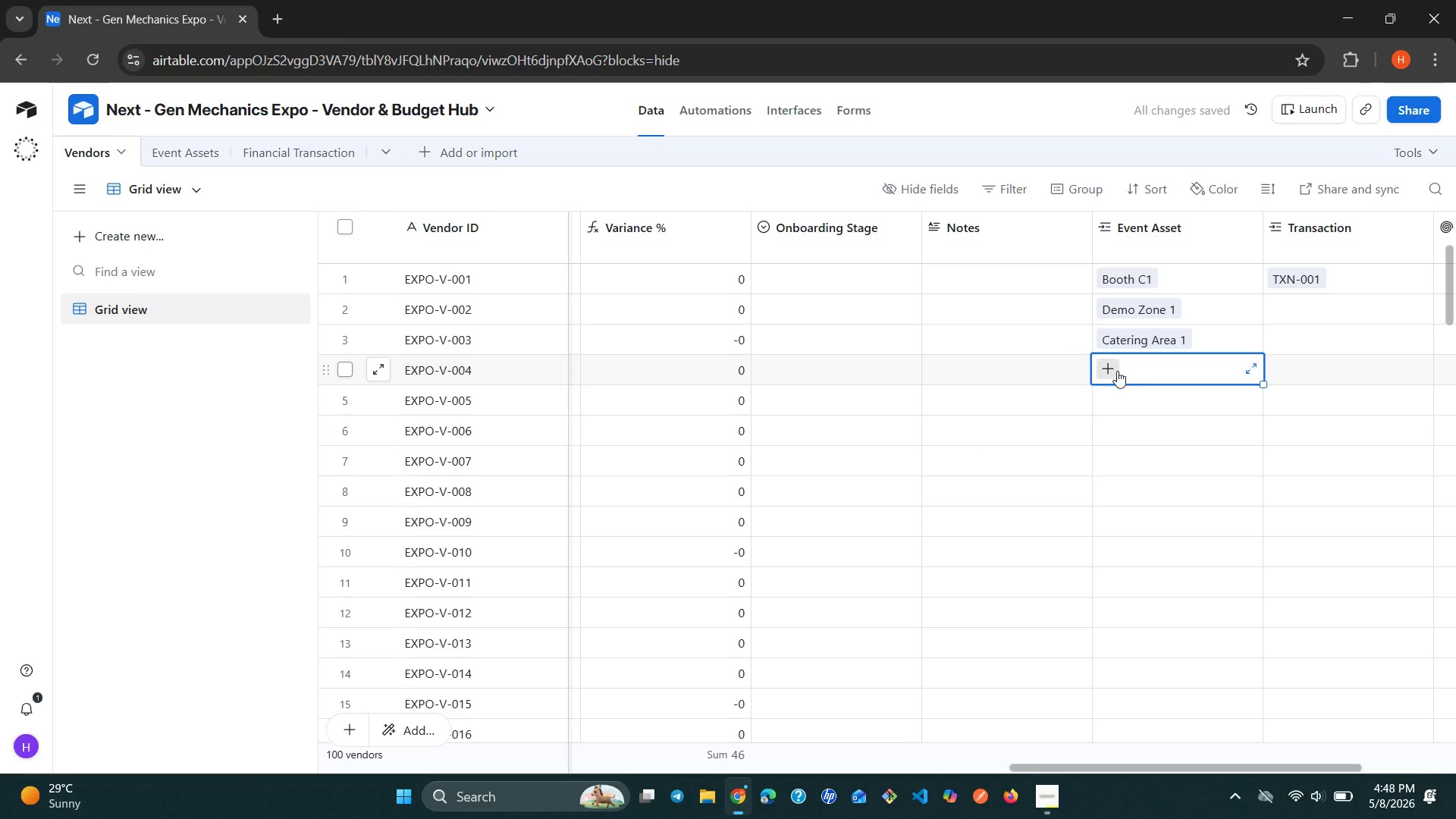 
left_click([1112, 370])
 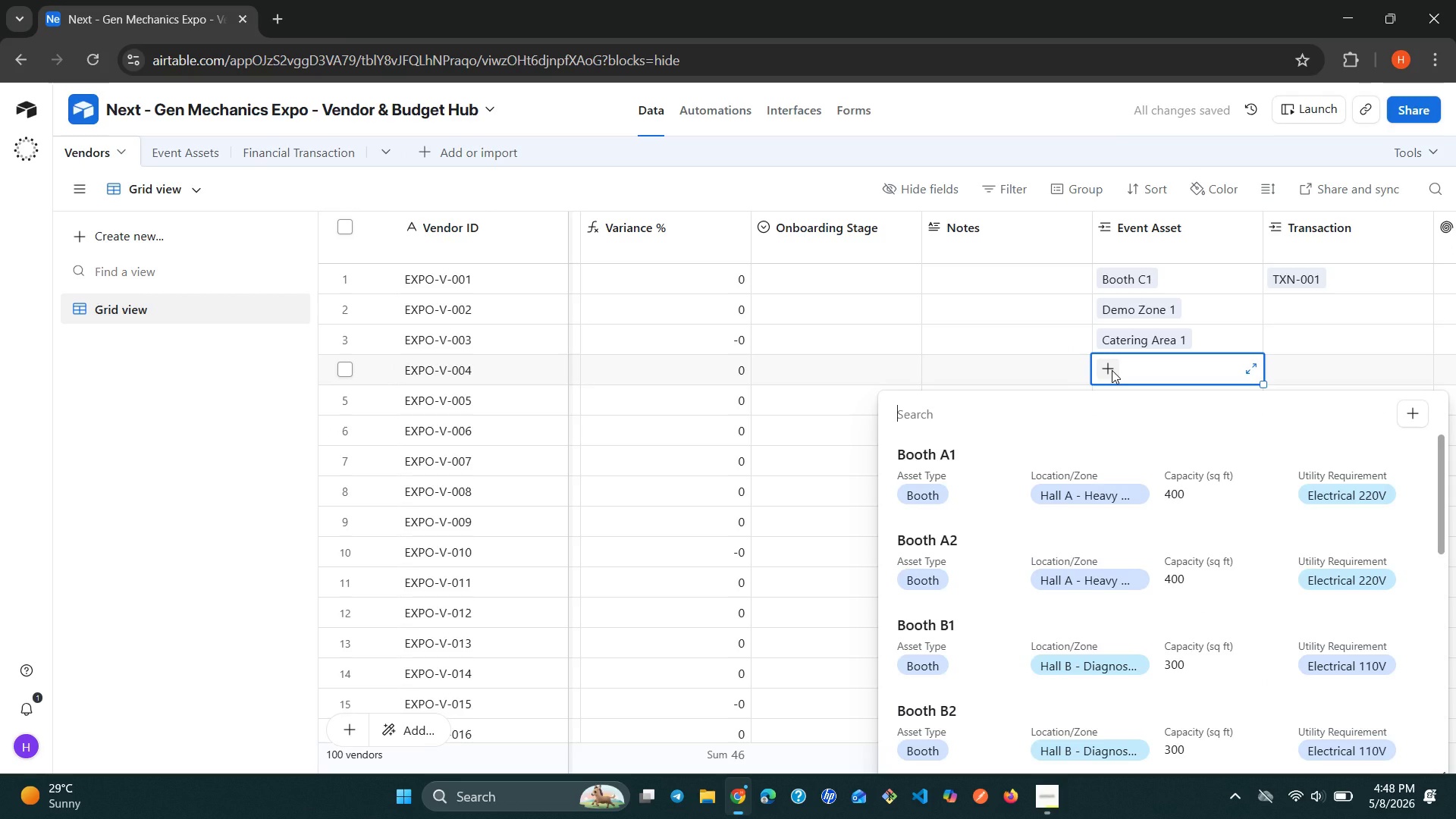 
type(ou)
 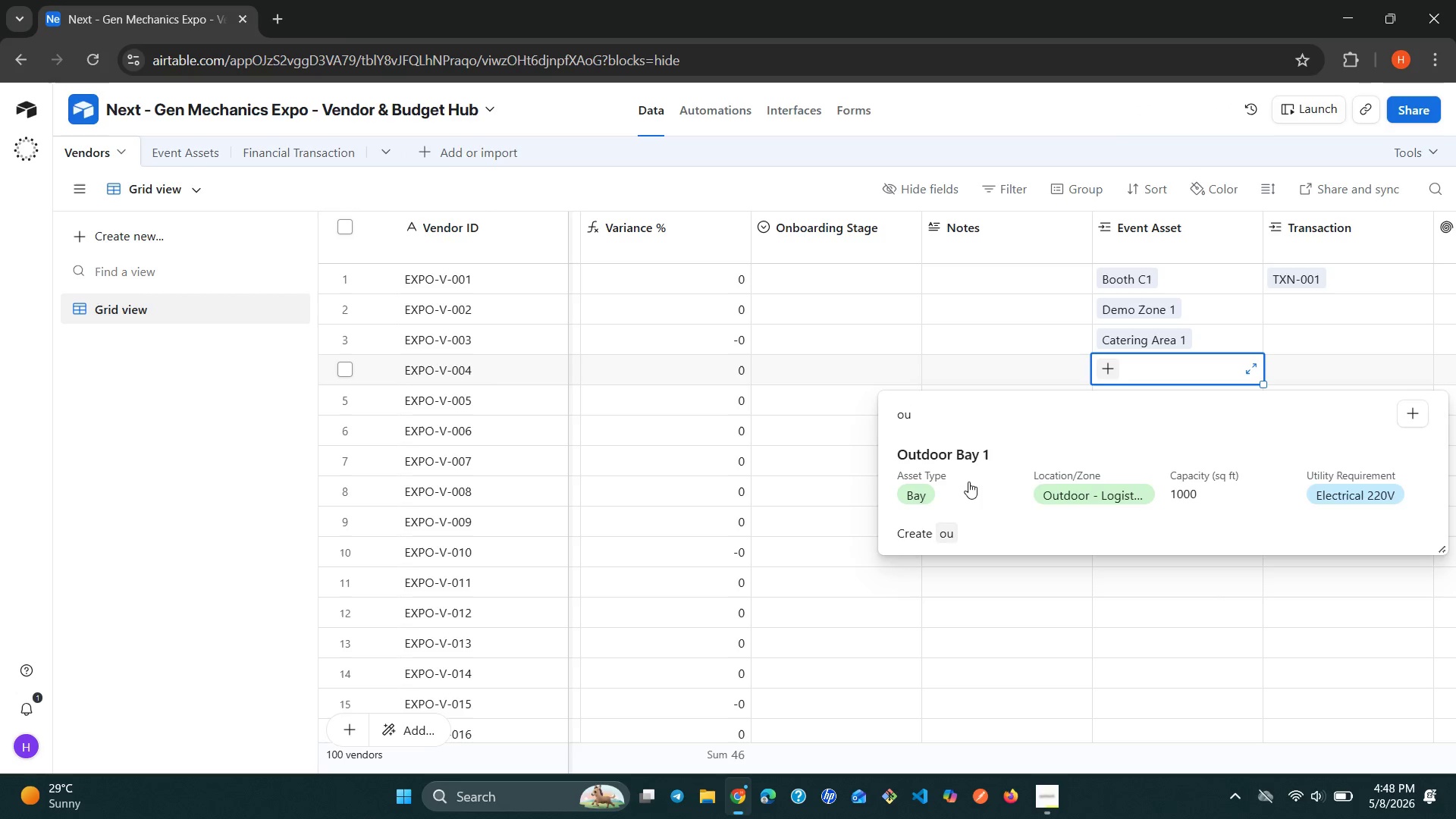 
wait(11.27)
 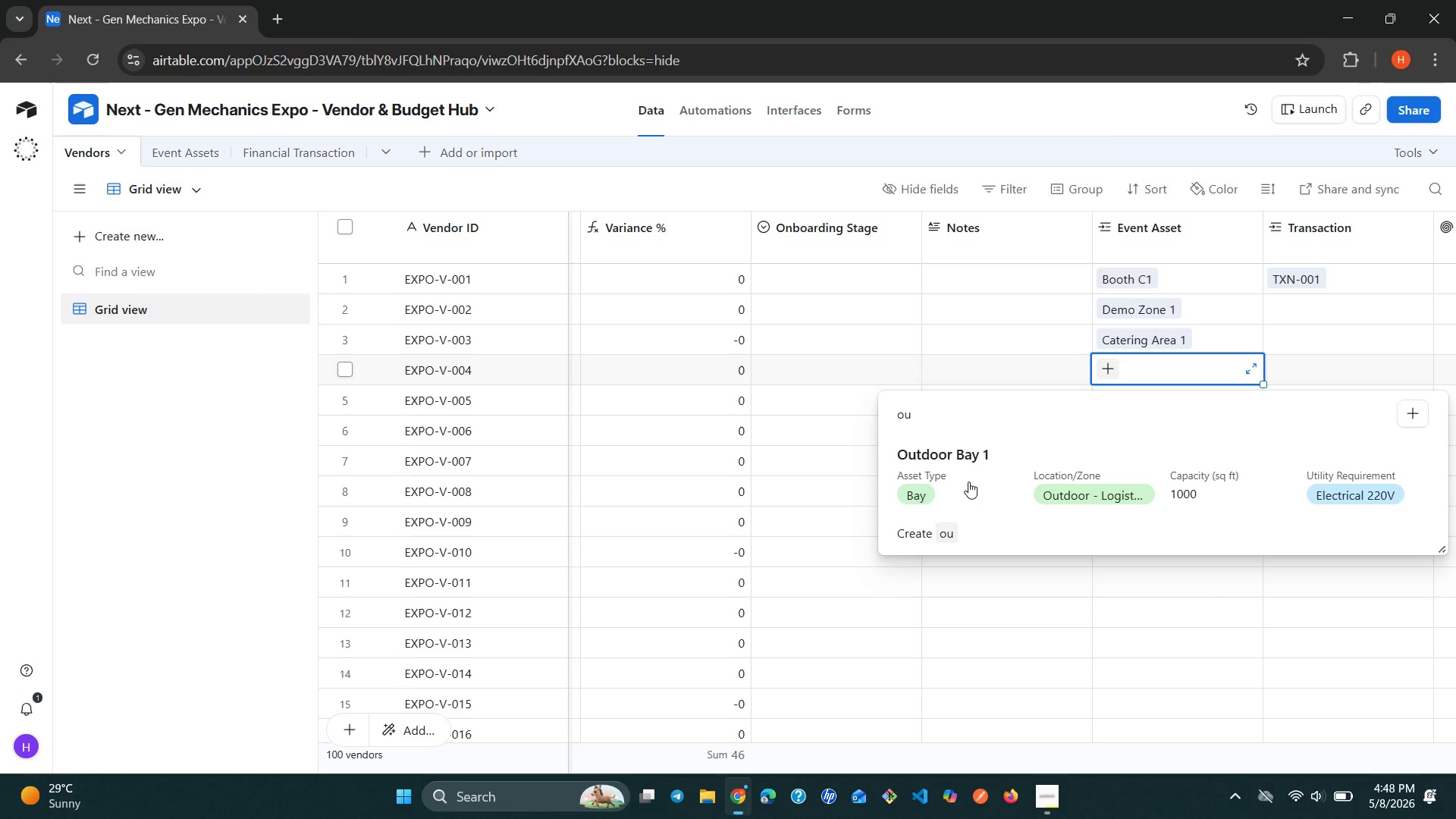 
left_click([968, 482])
 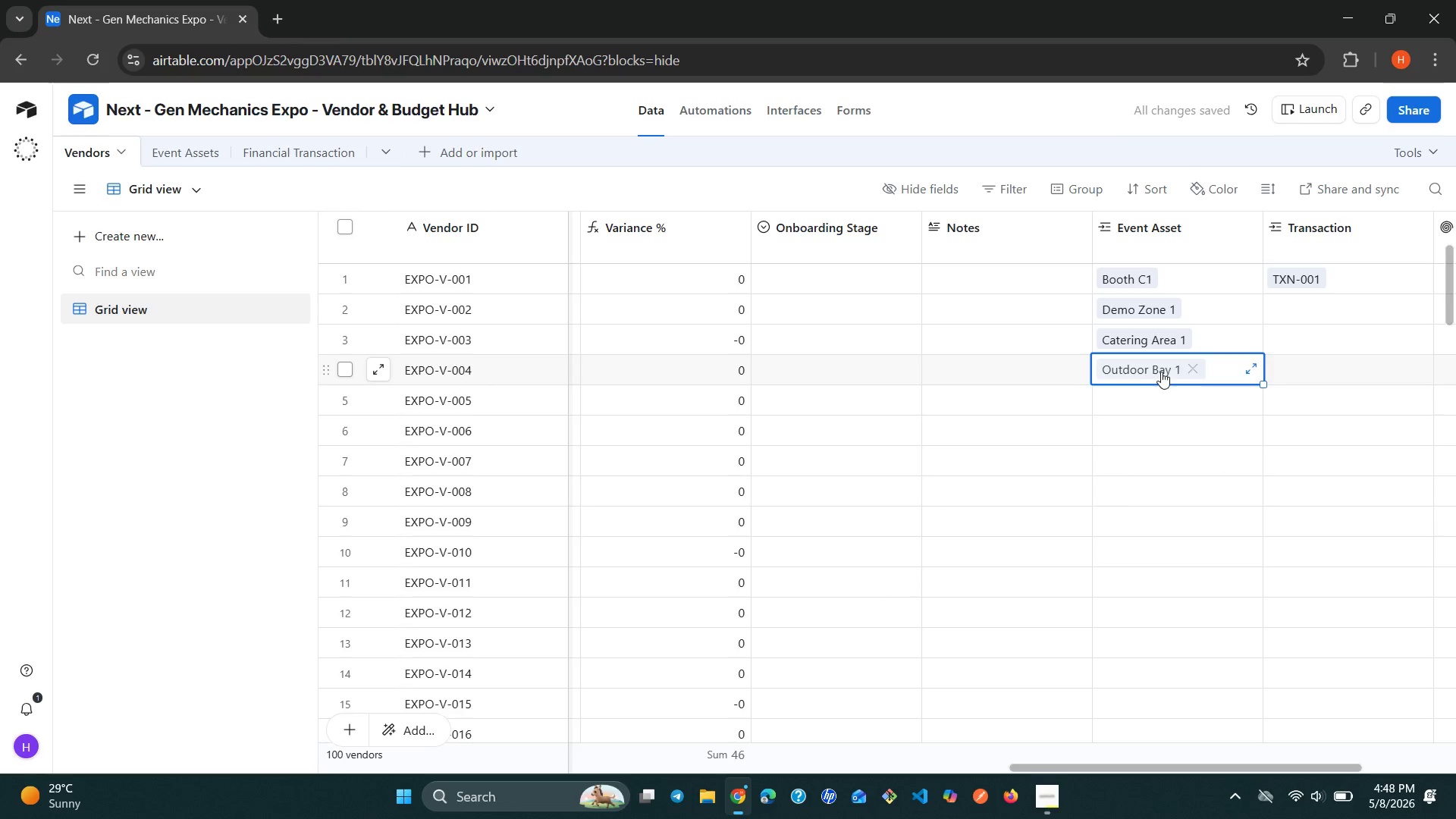 
left_click([1133, 397])
 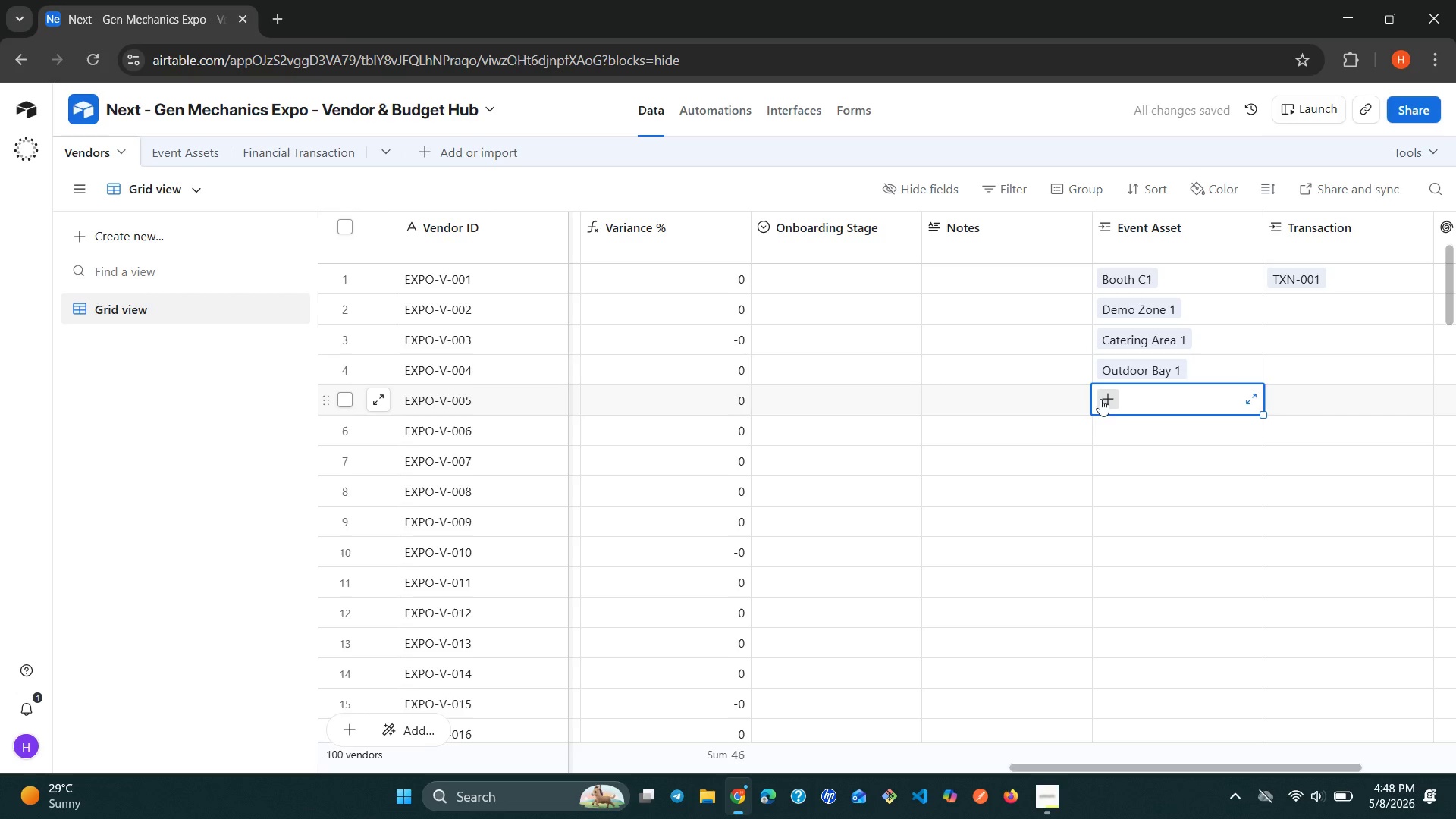 
left_click([1096, 399])
 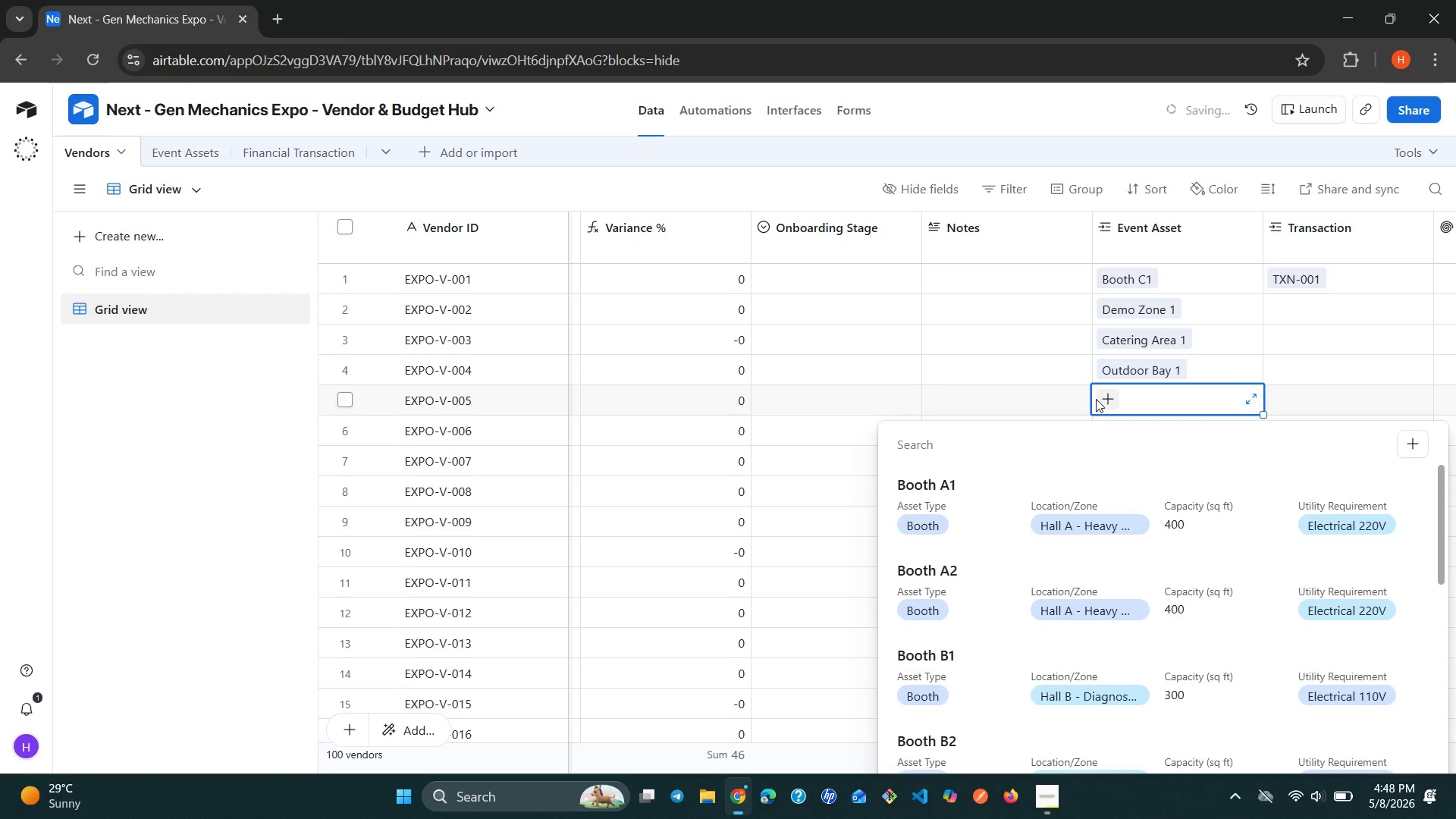 
type(boo)
 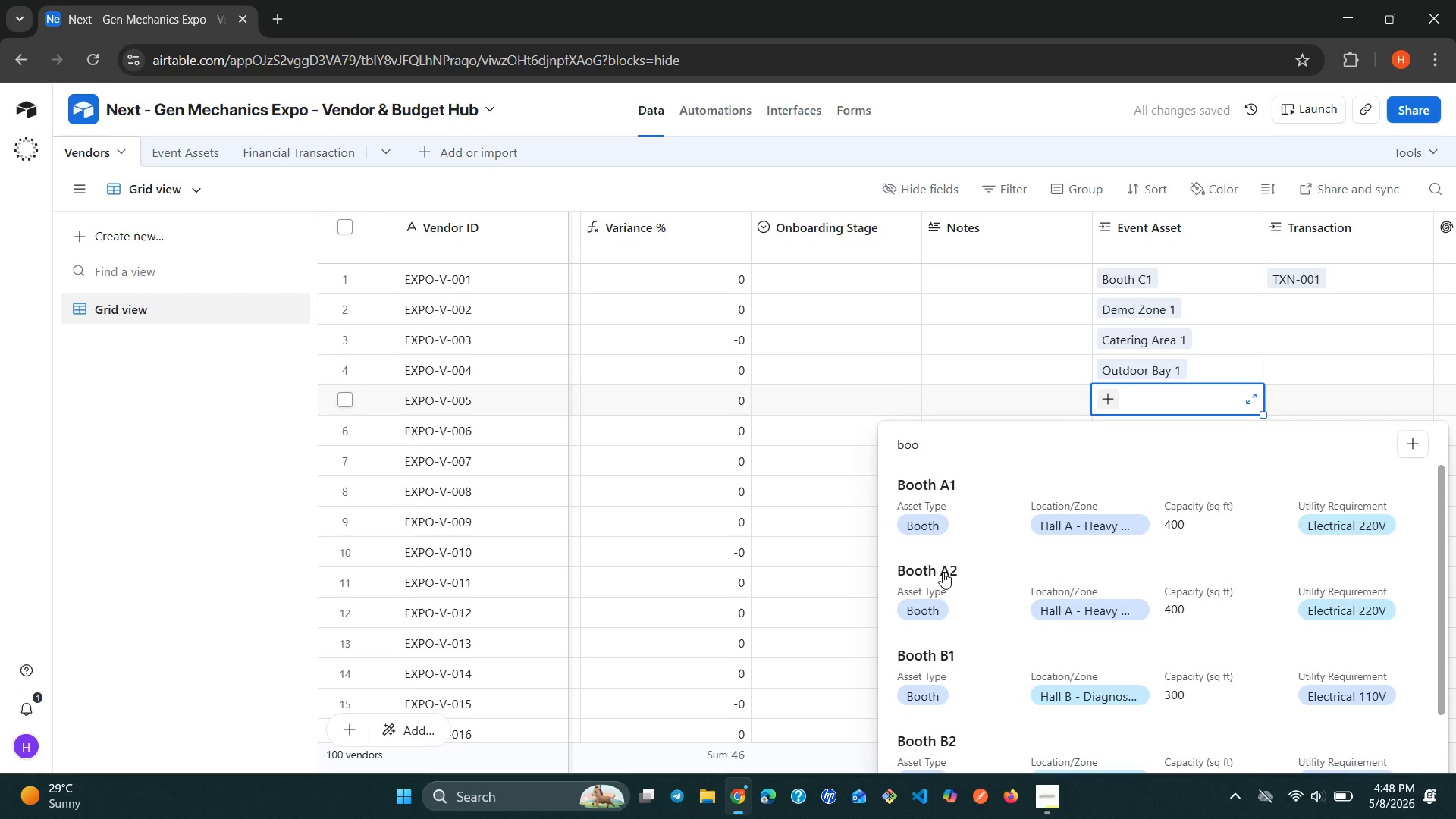 
left_click([934, 657])
 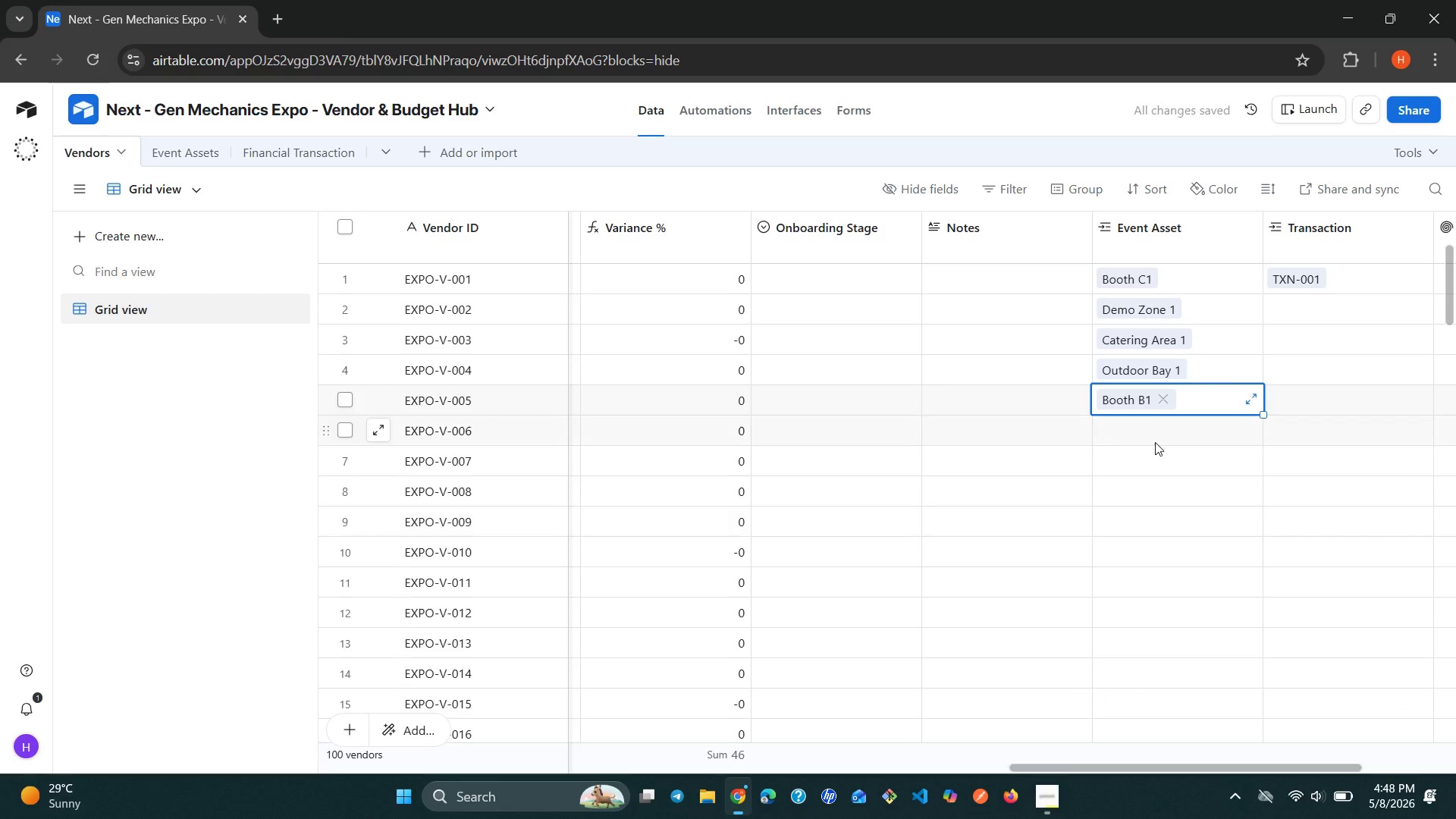 
left_click([1150, 430])
 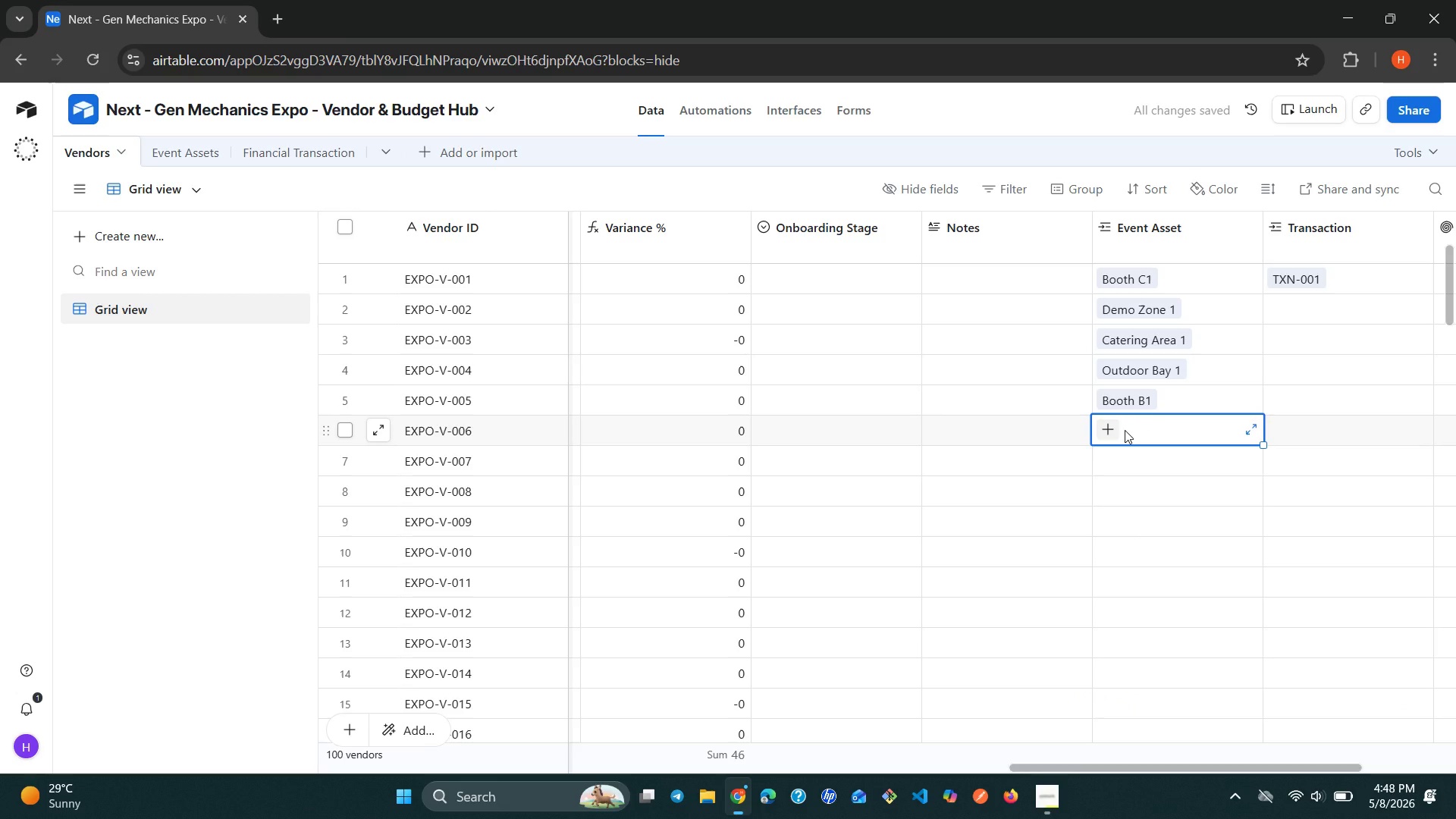 
key(B)
 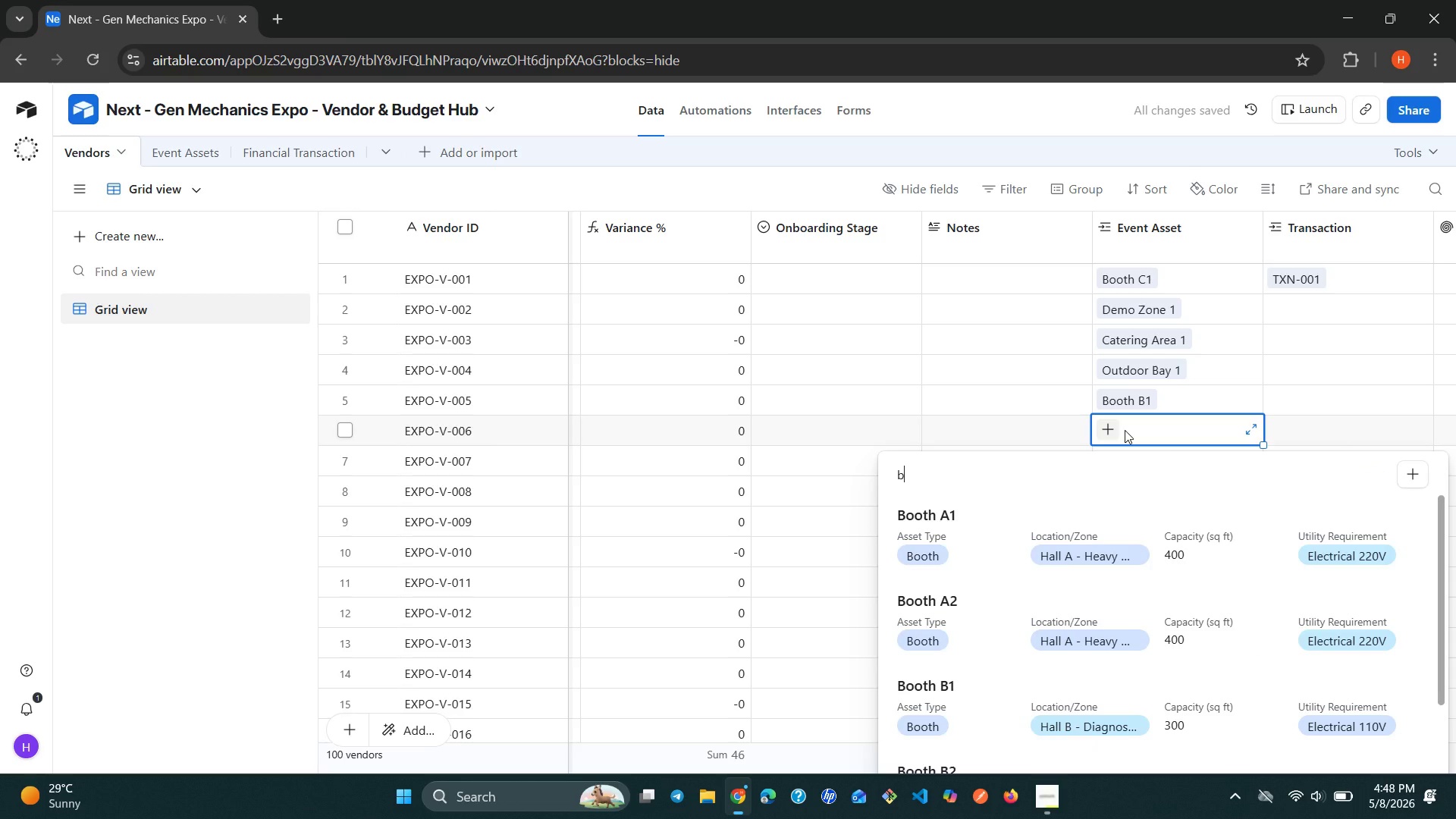 
key(Backspace)
type(mai)
 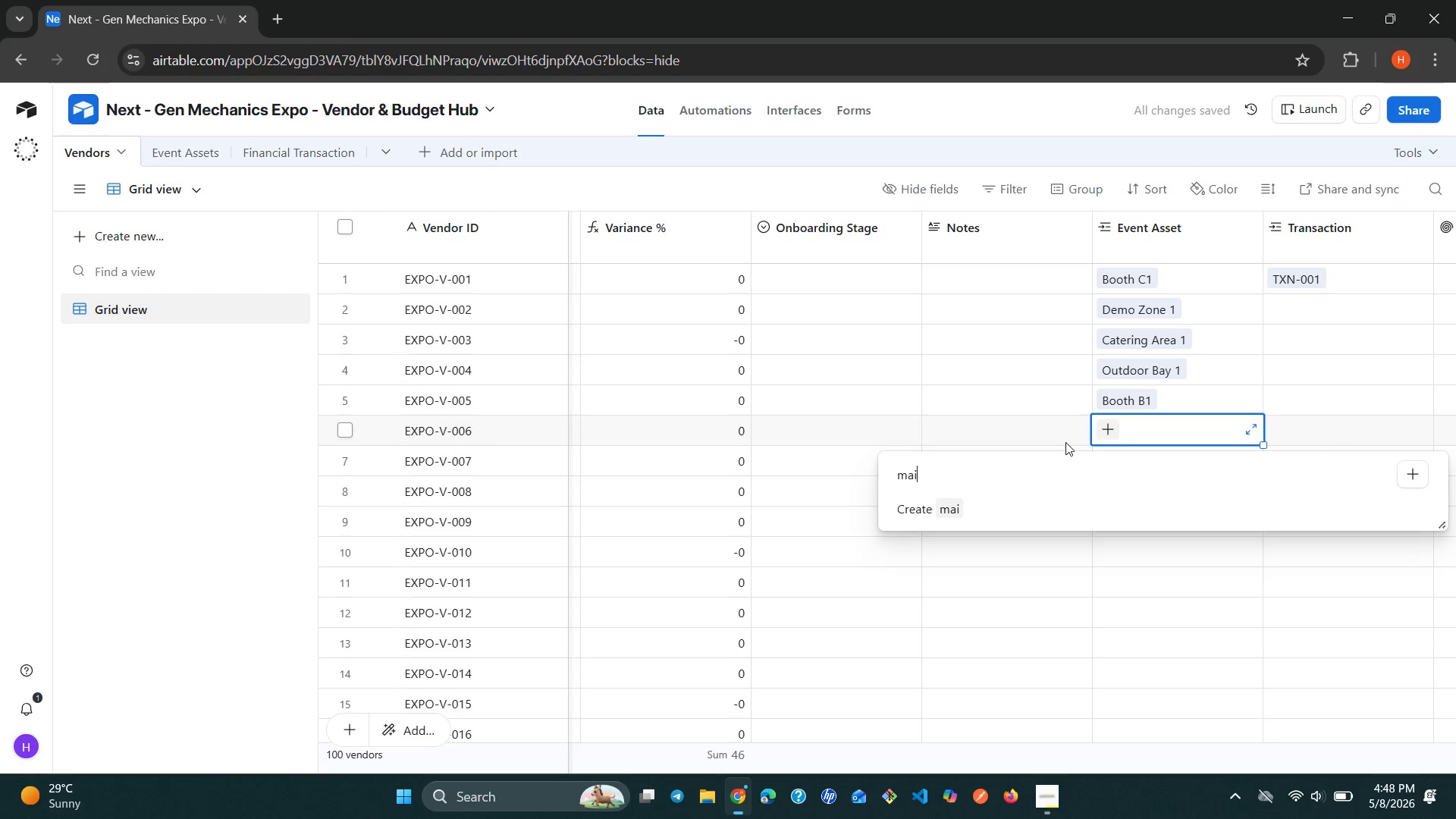 
key(Backspace)
 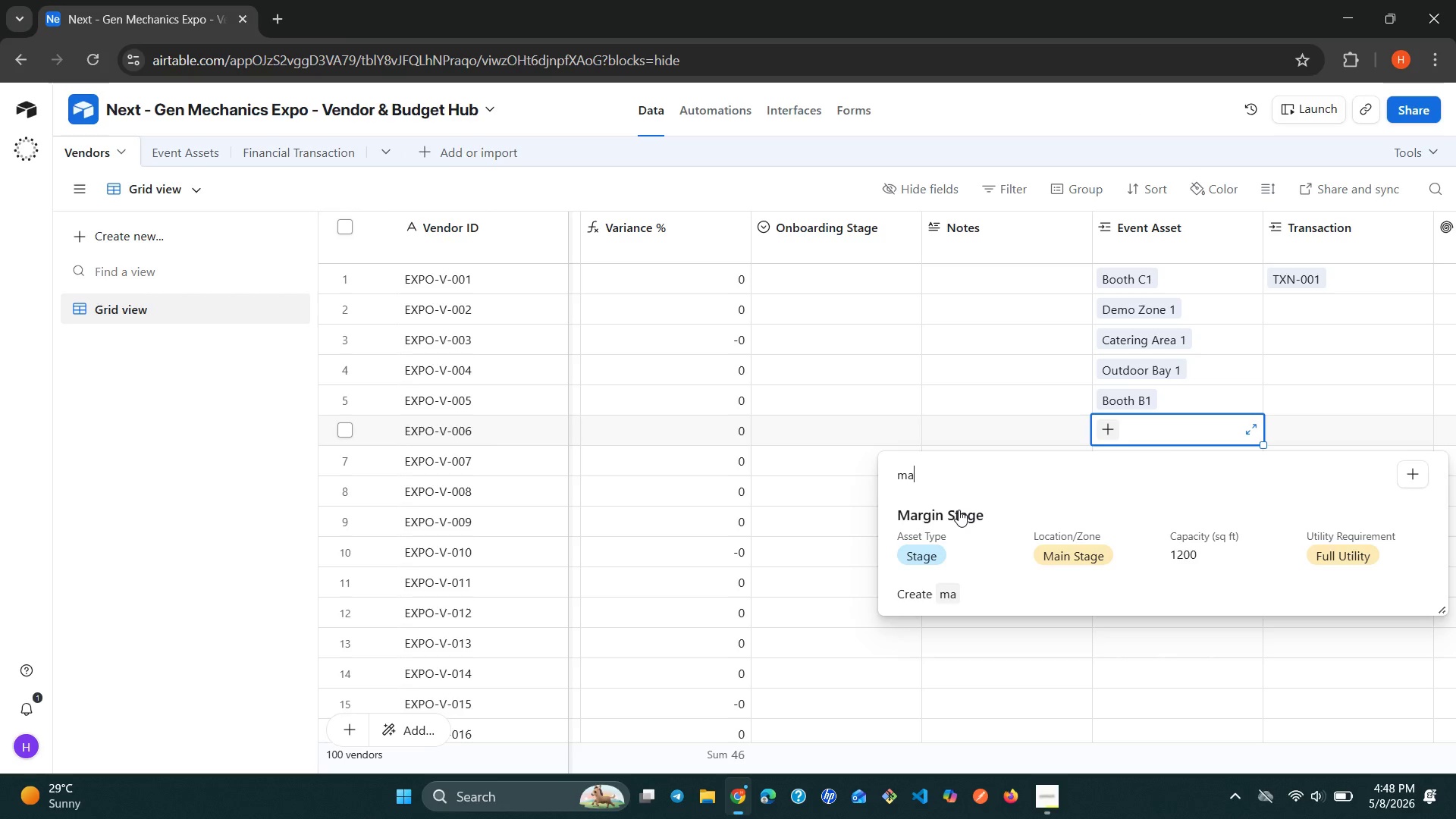 
left_click([974, 512])
 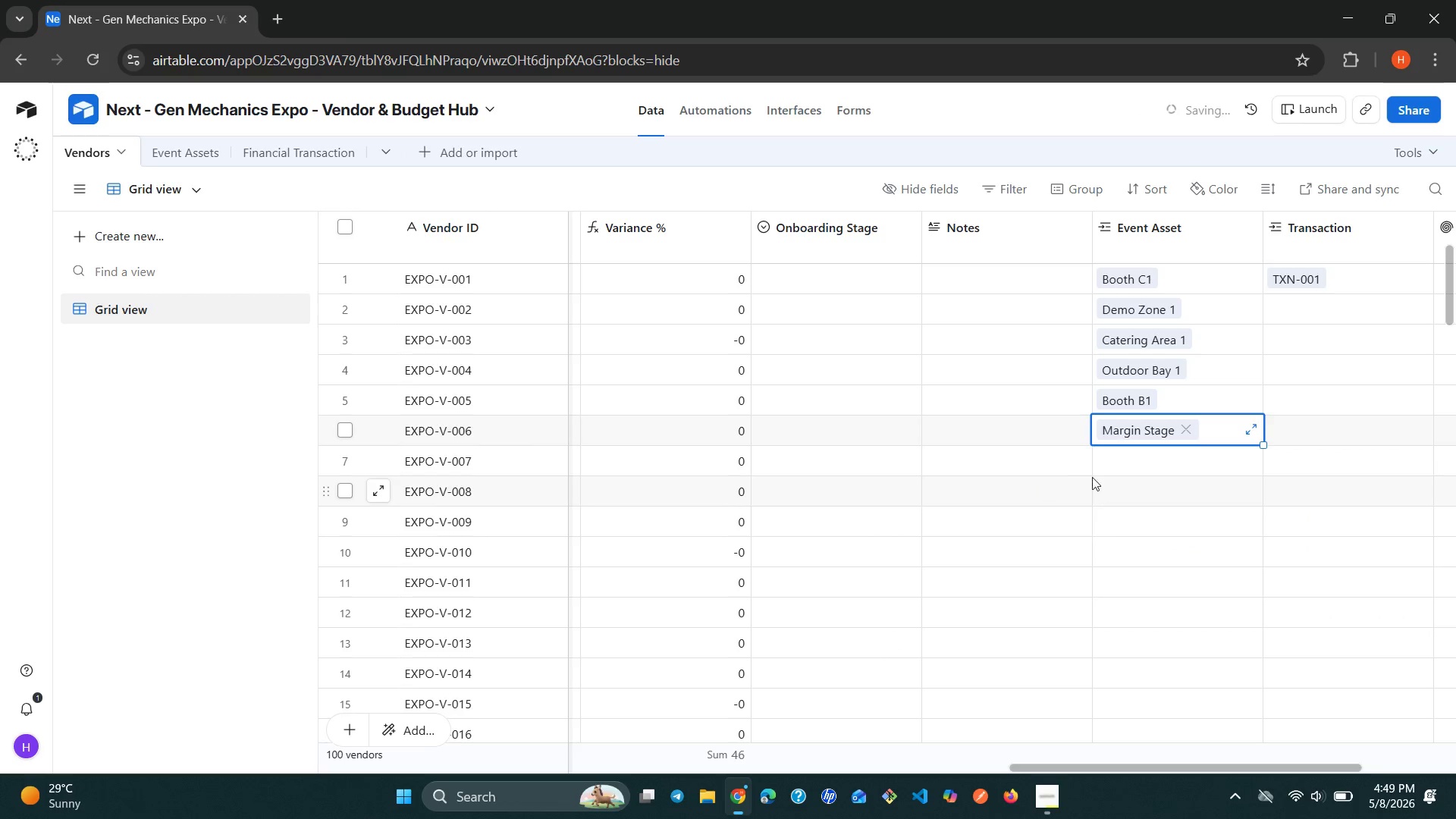 
left_click([1166, 454])
 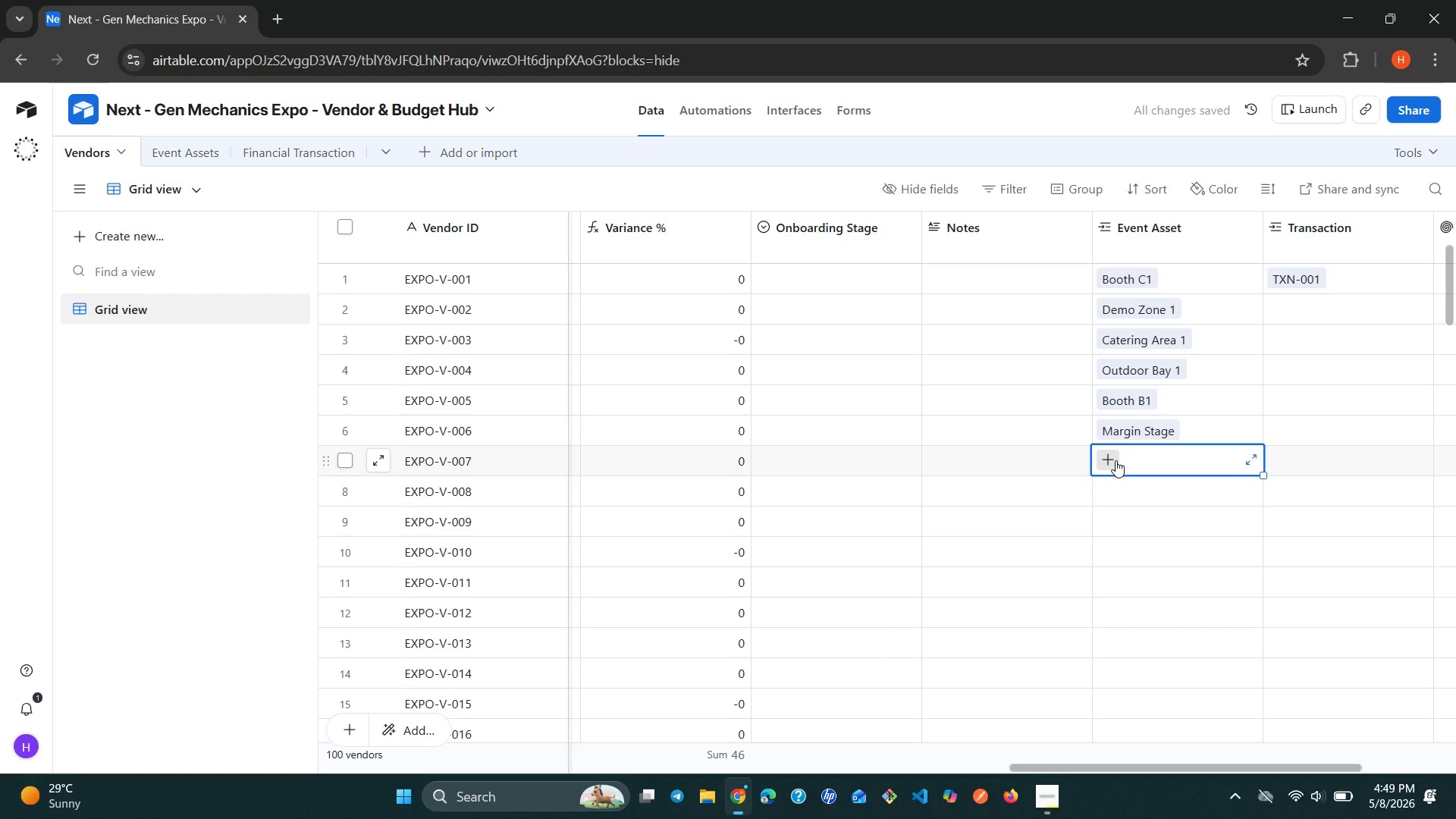 
left_click([1116, 460])
 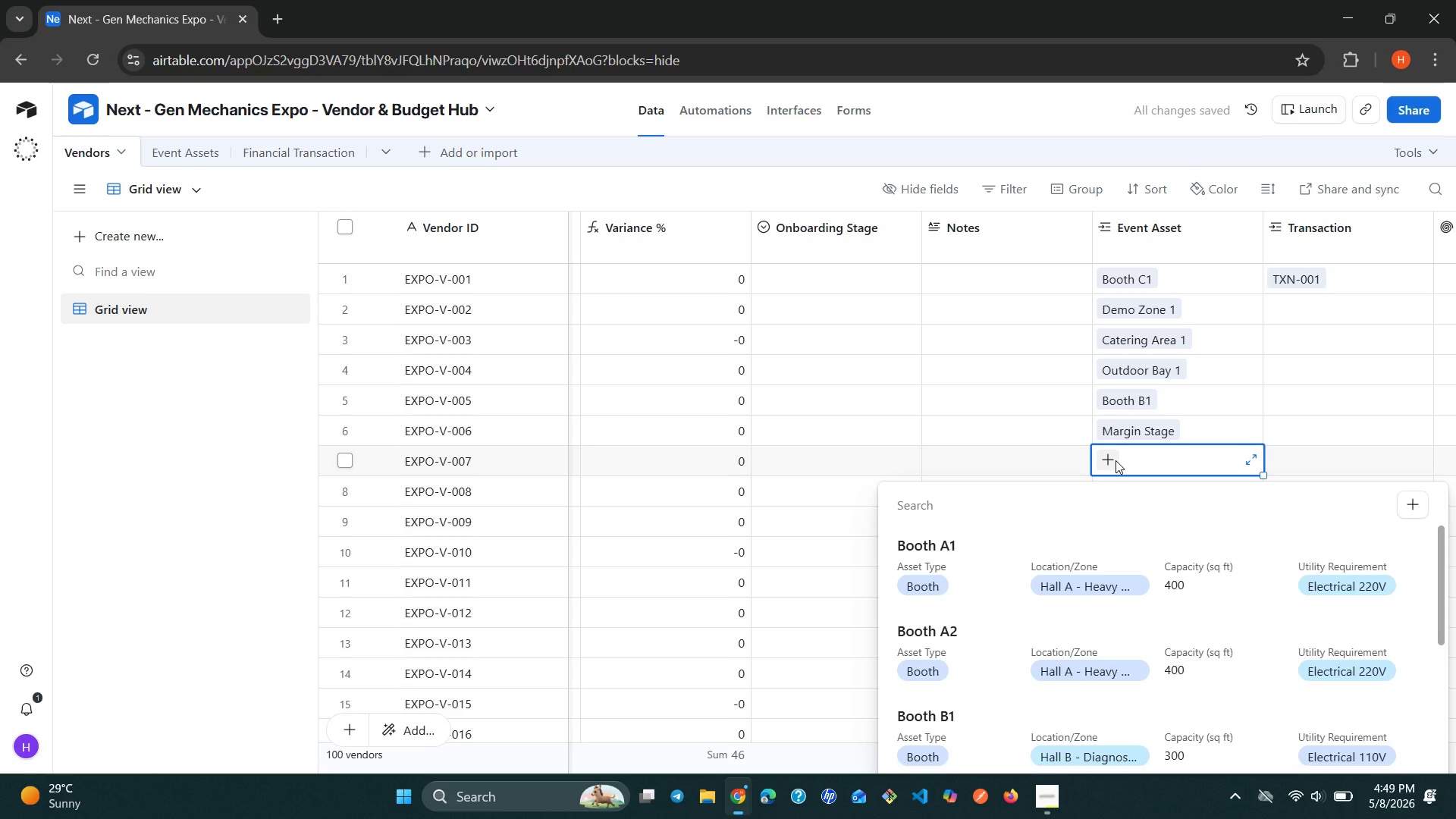 
wait(5.64)
 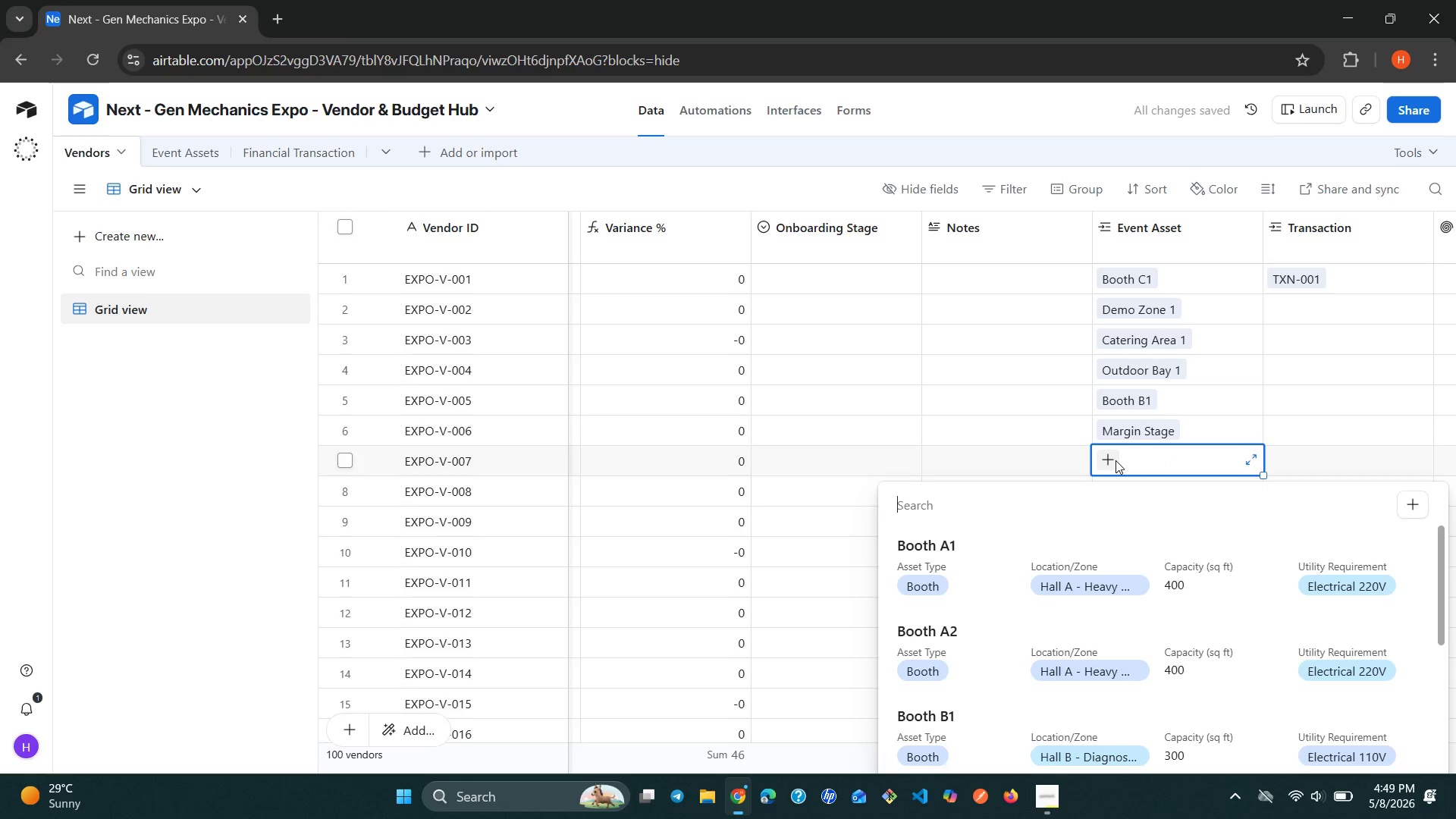 
type(dem)
 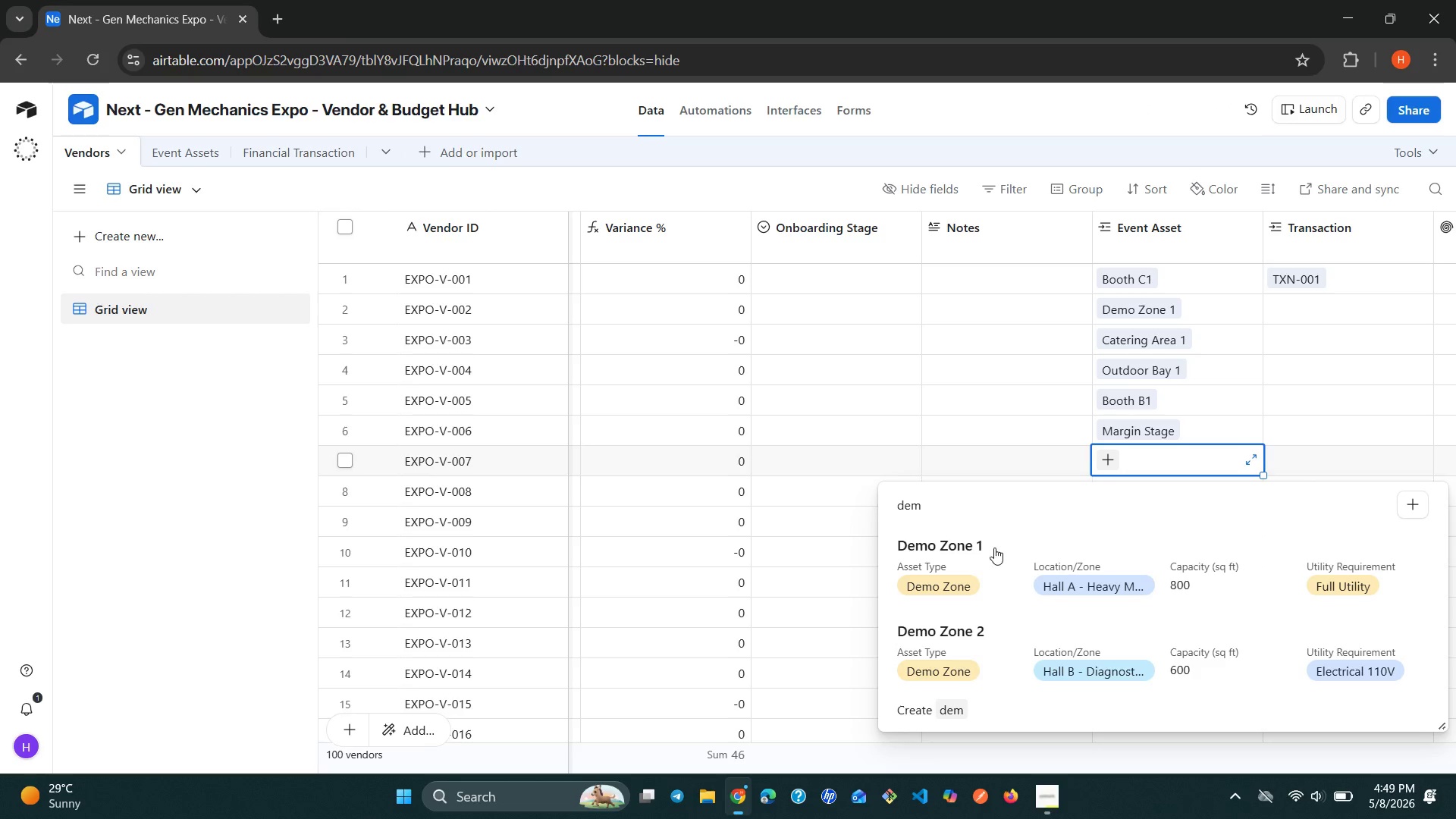 
left_click([973, 557])
 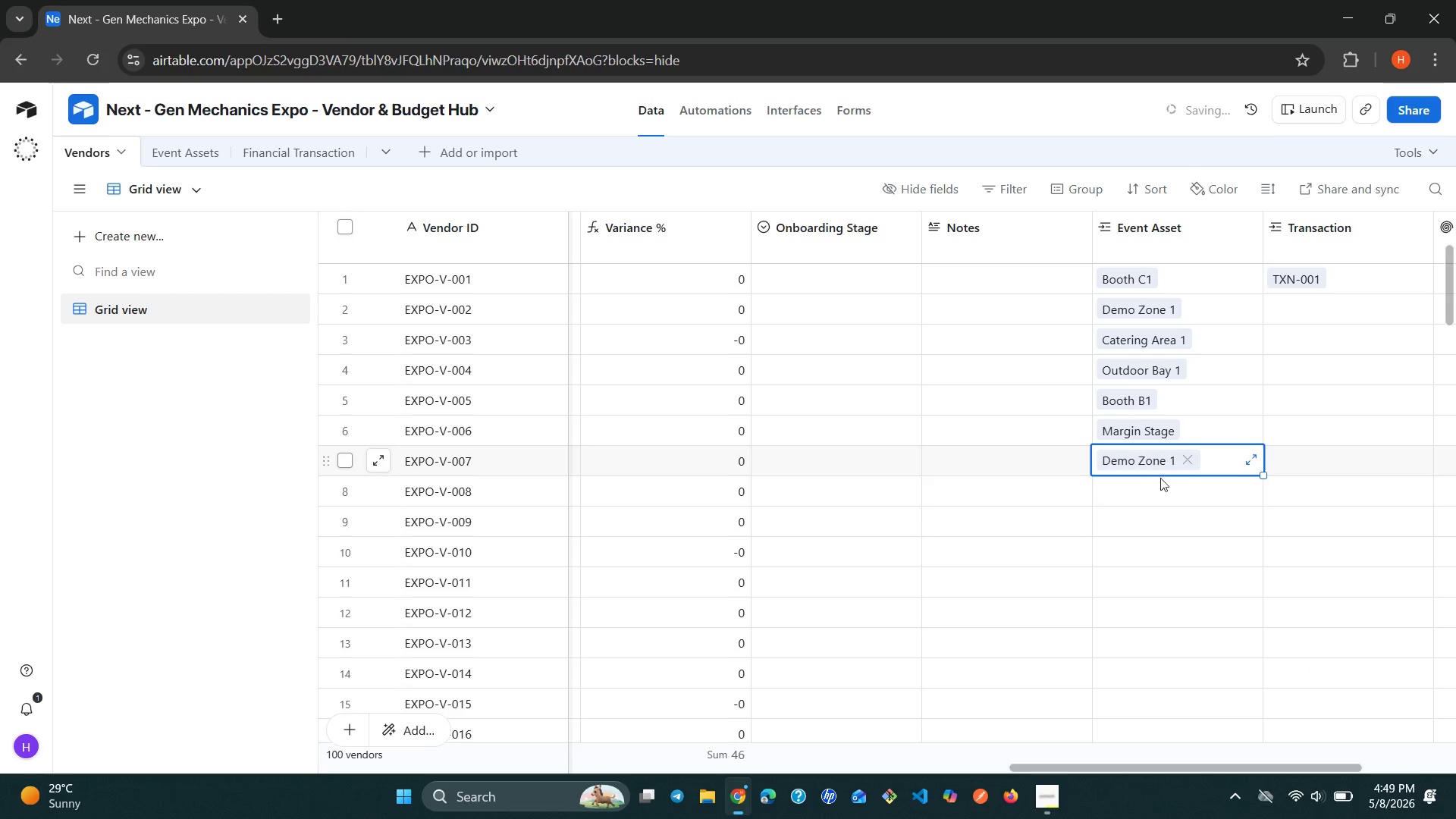 
left_click([1141, 490])
 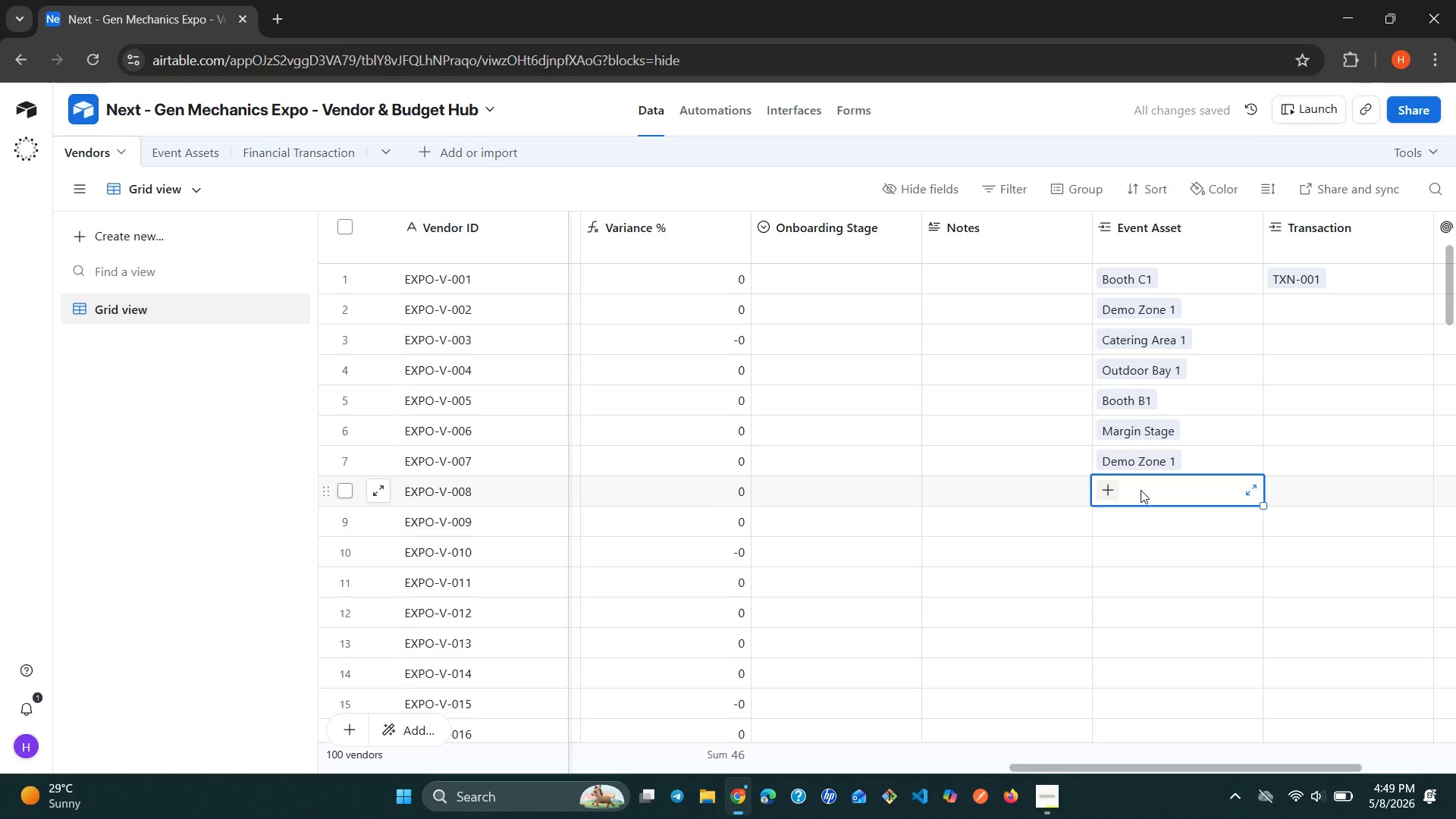 
type(bo)
 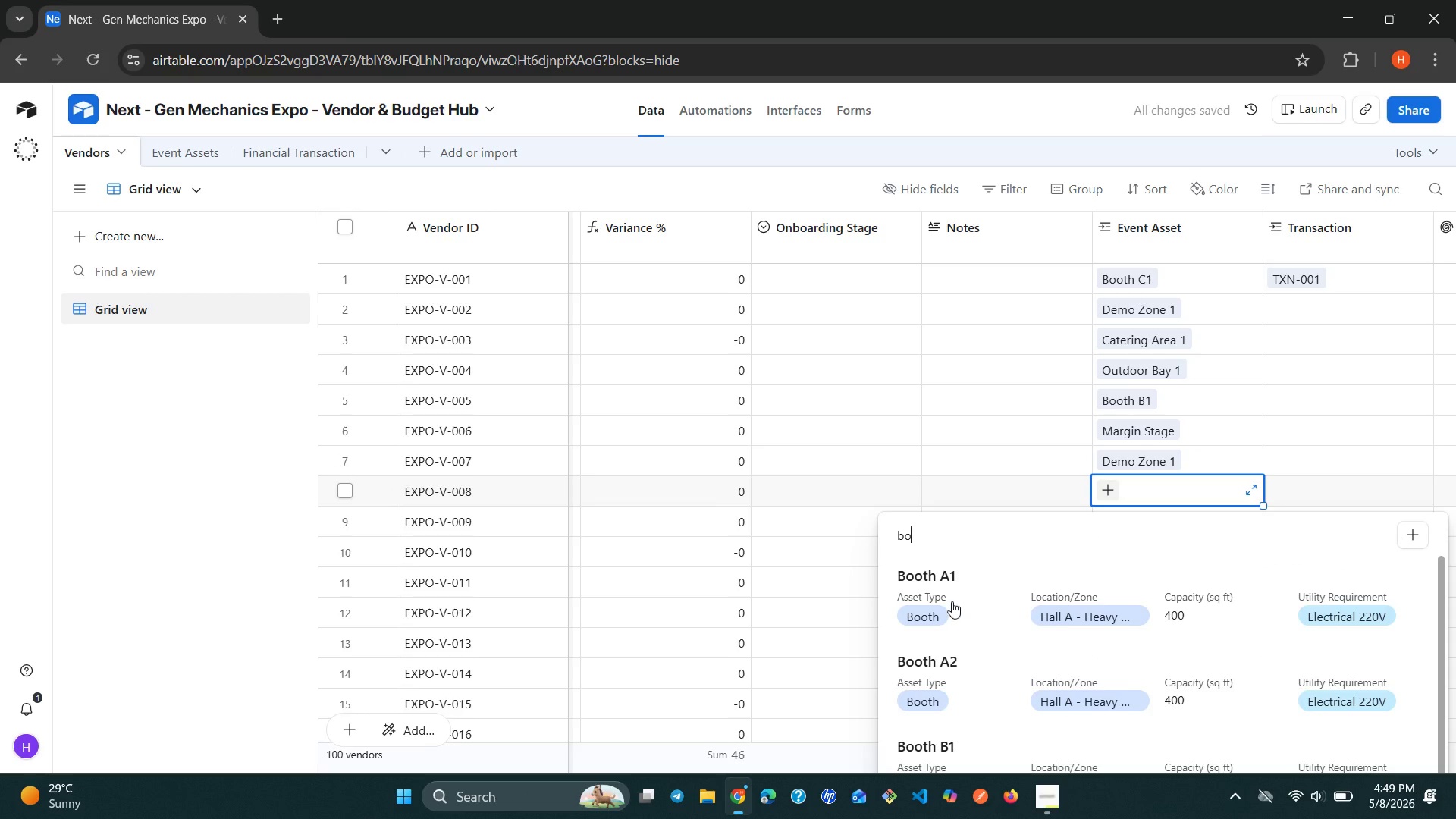 
left_click([959, 600])
 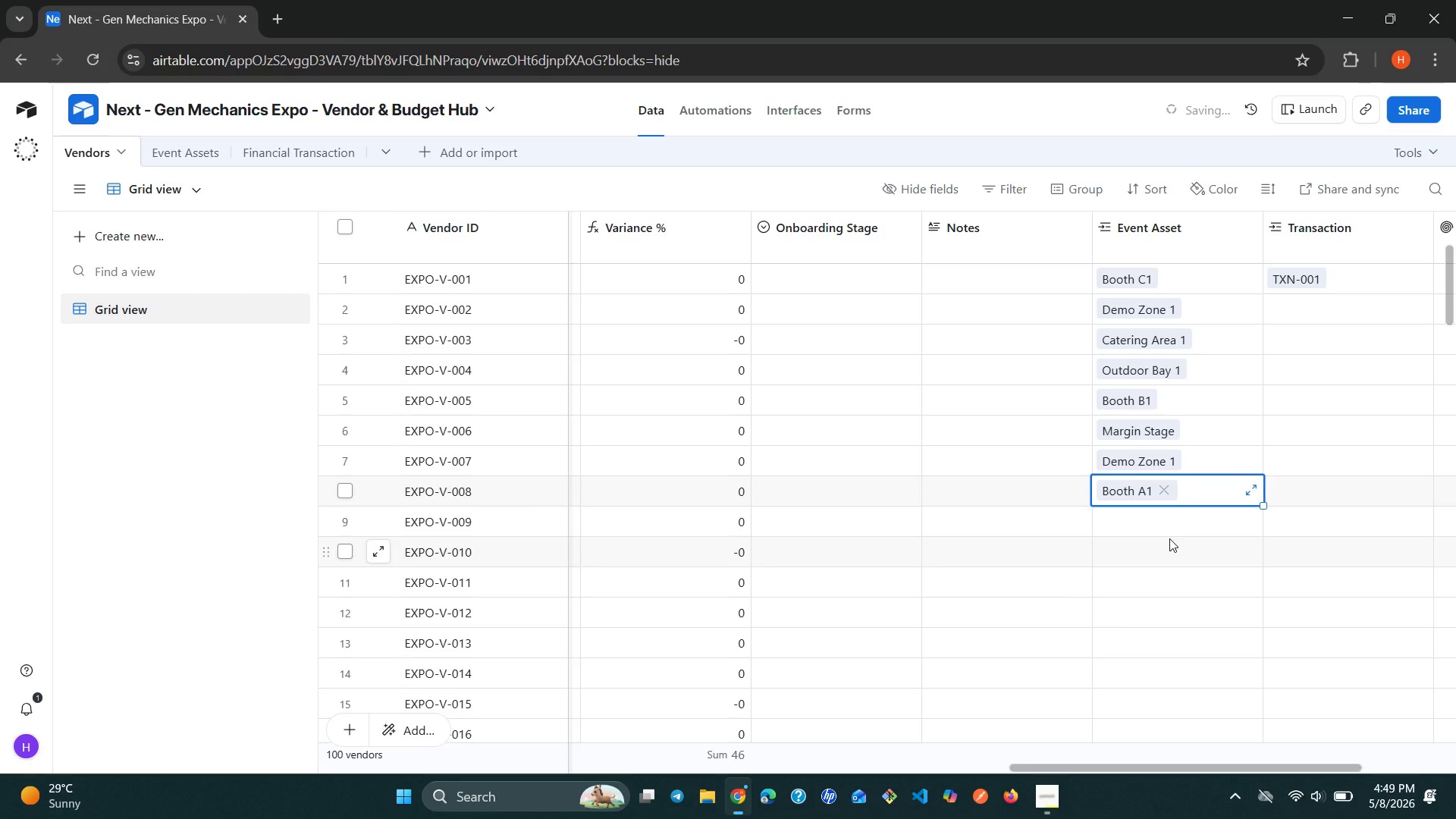 
left_click([1188, 529])
 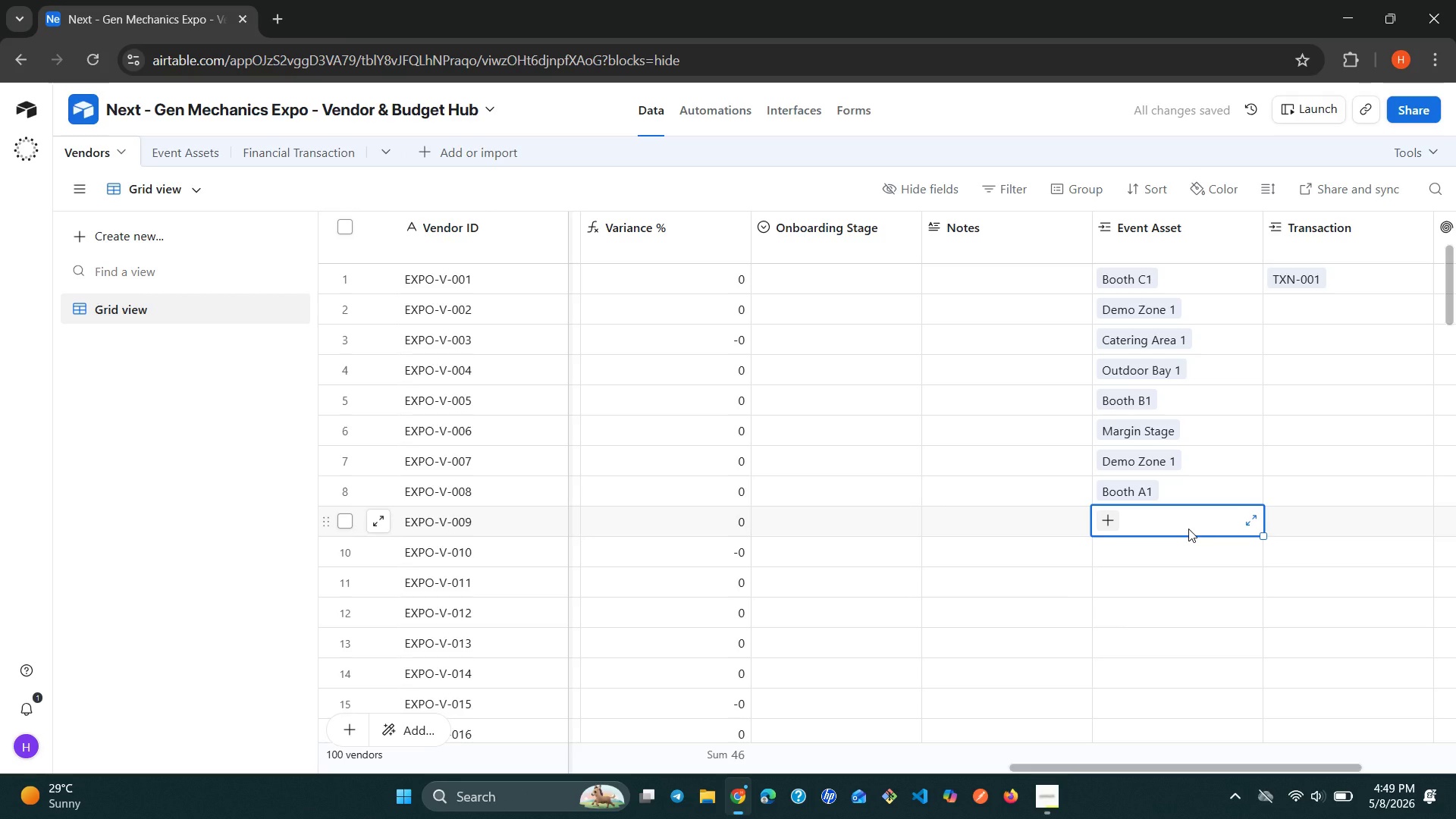 
wait(6.16)
 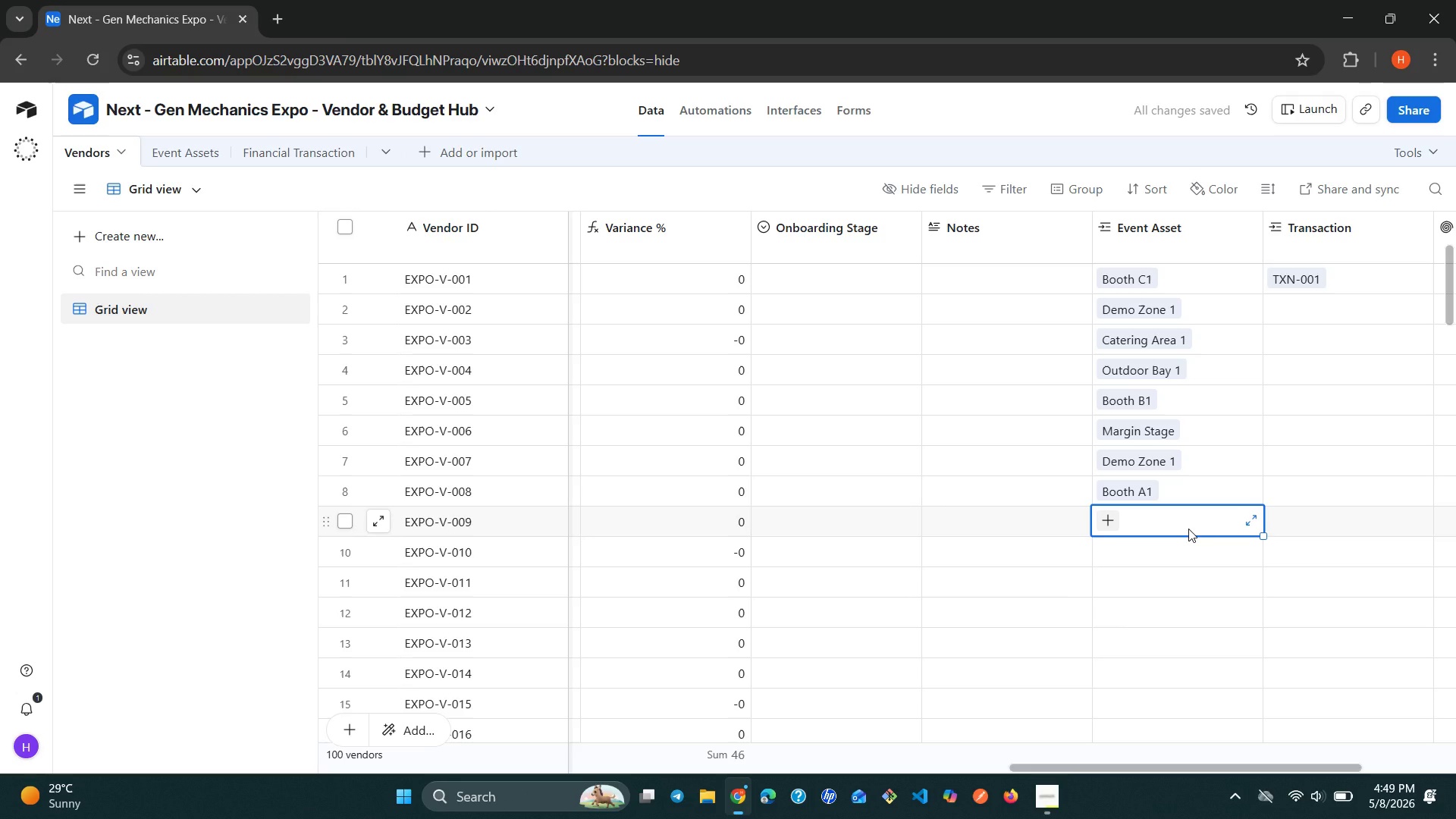 
type(bo)
 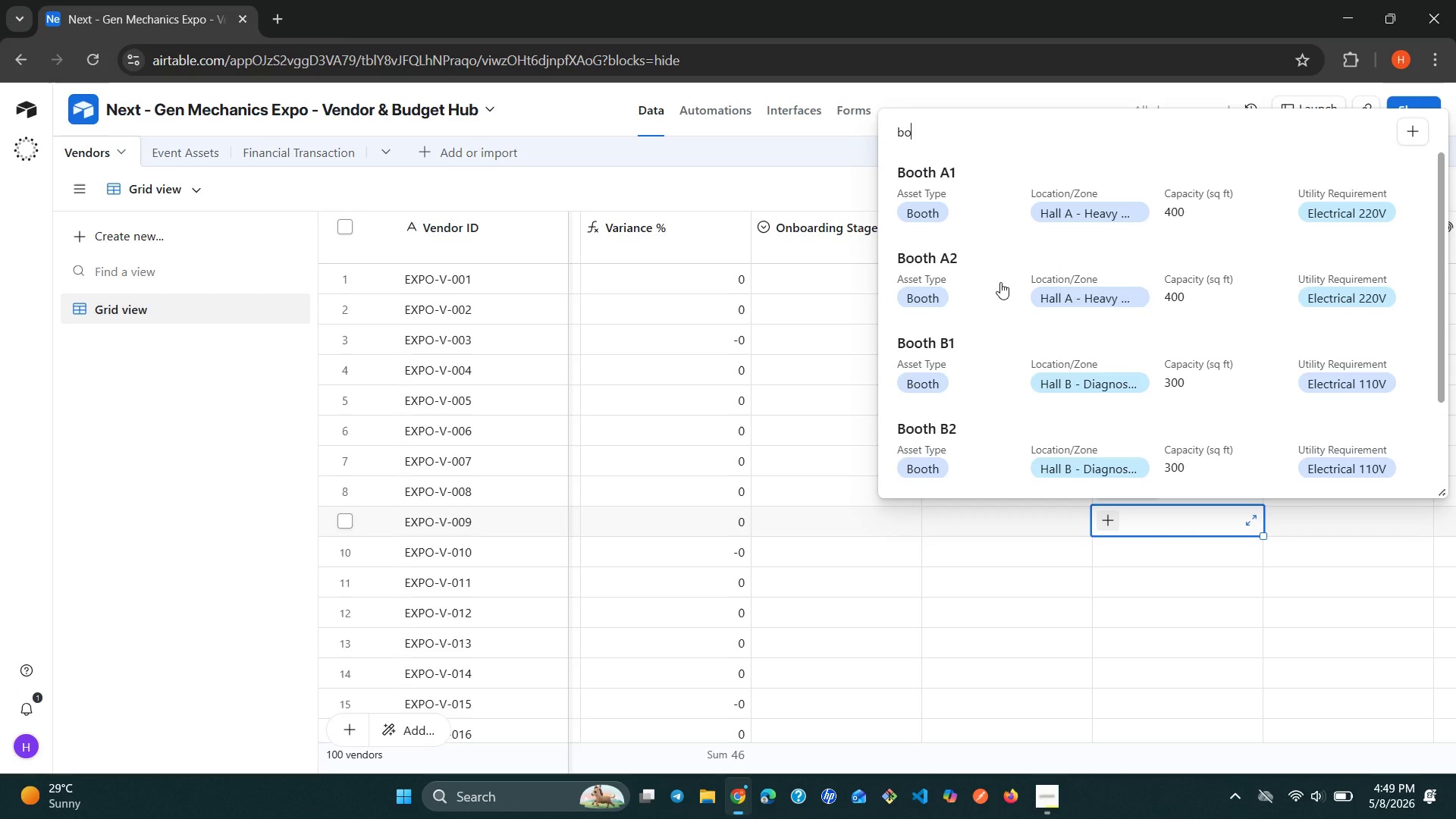 
left_click([967, 276])
 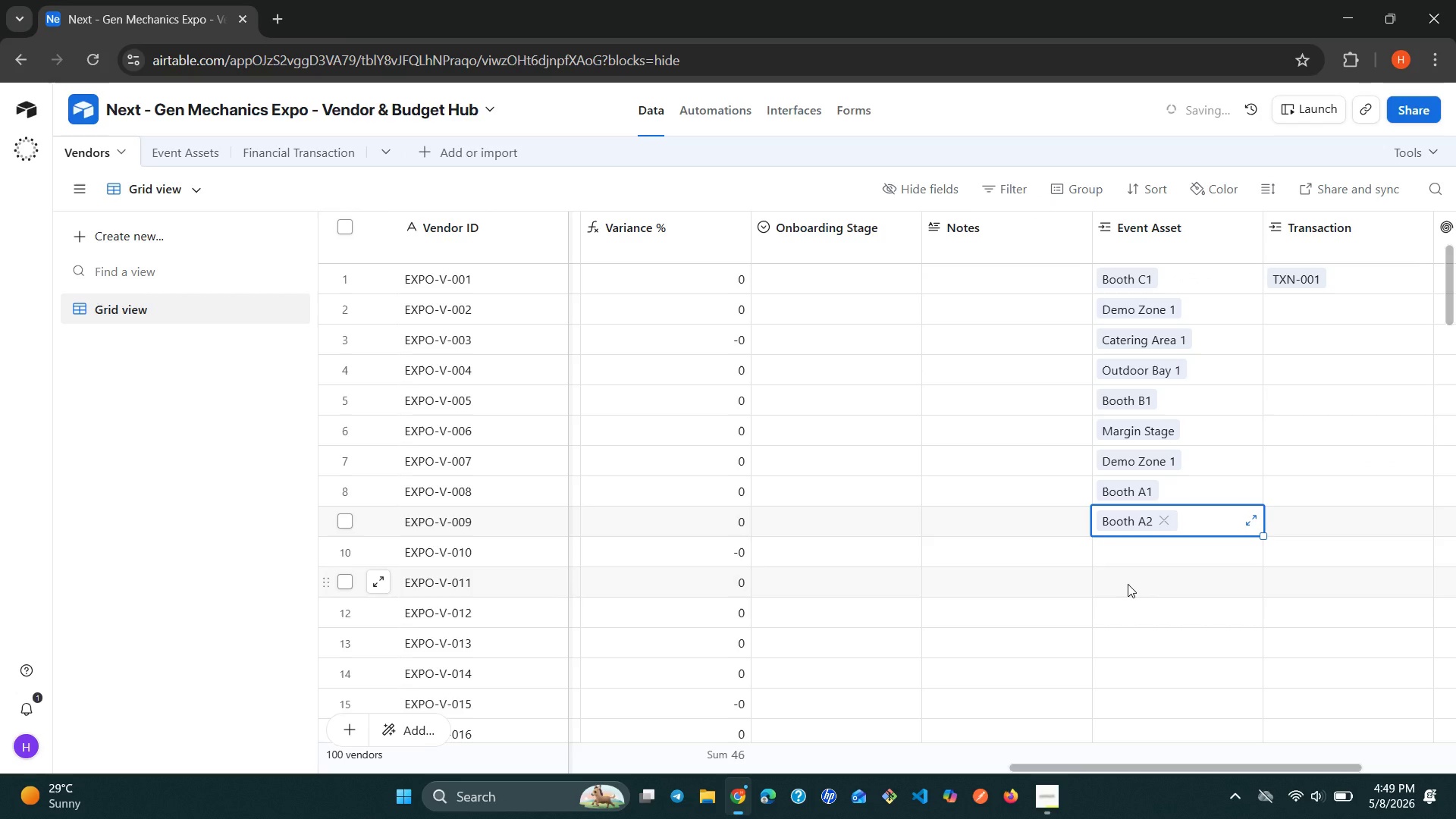 
left_click([1162, 548])
 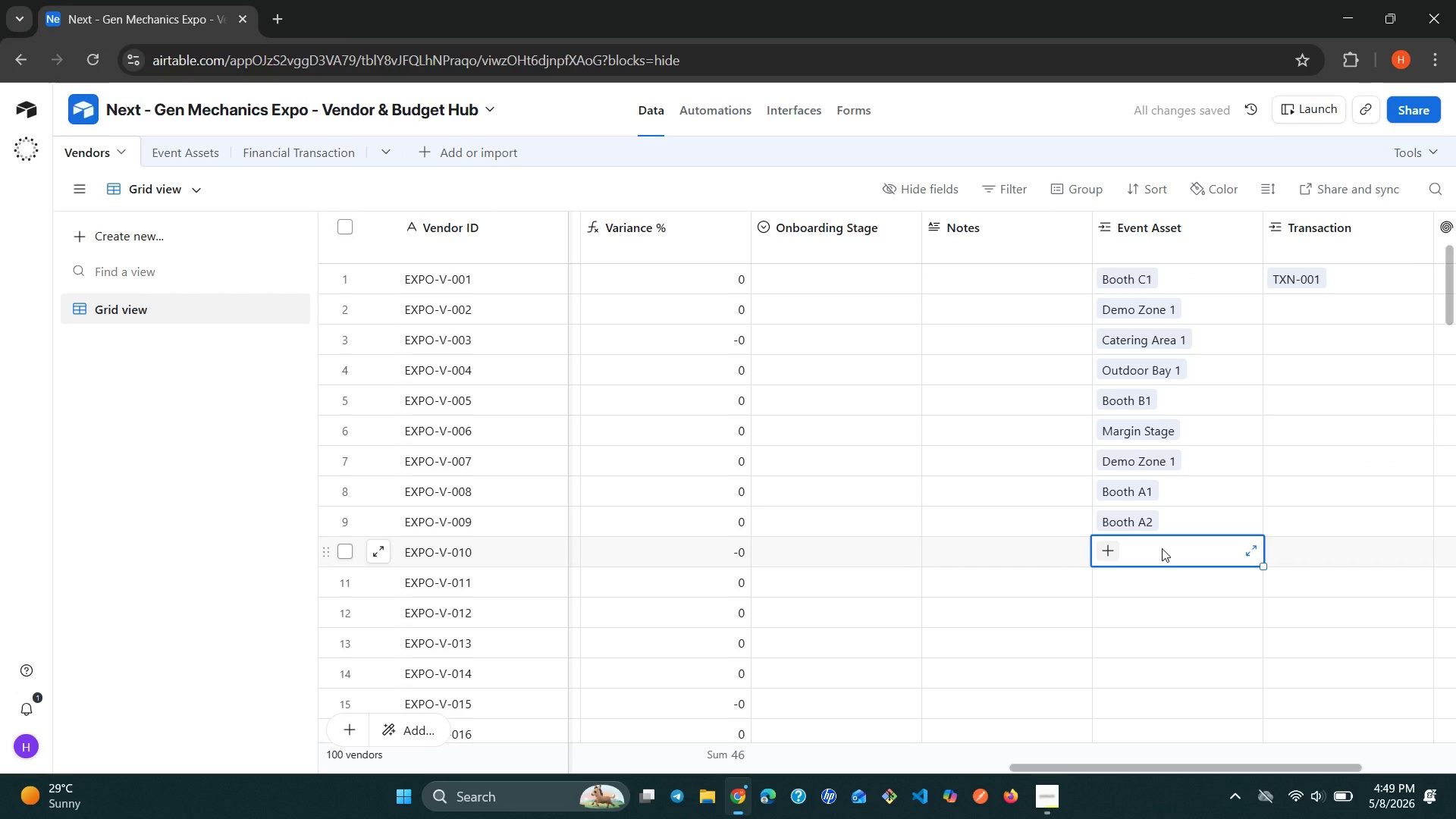 
type(bo)
 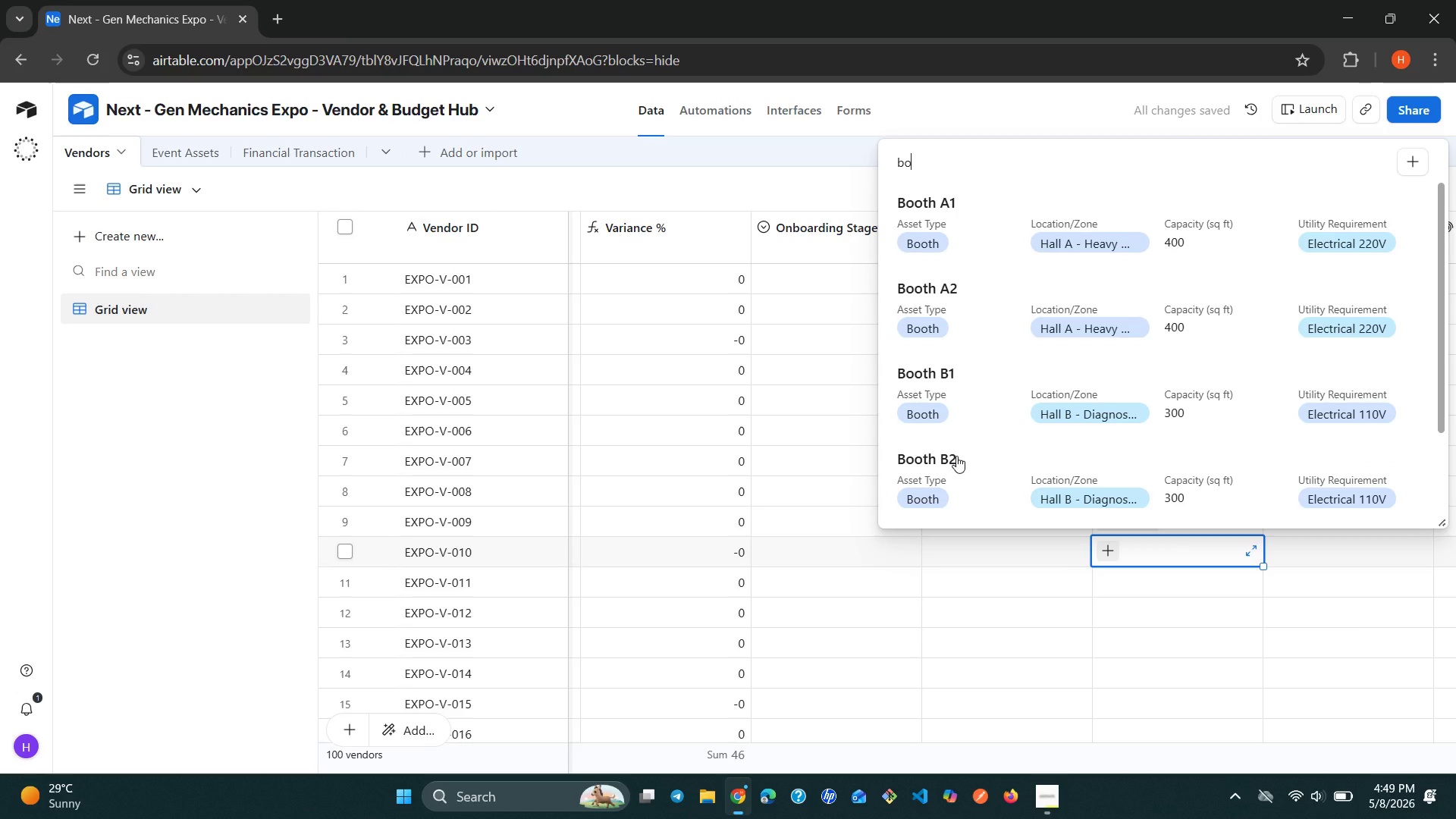 
left_click([956, 456])
 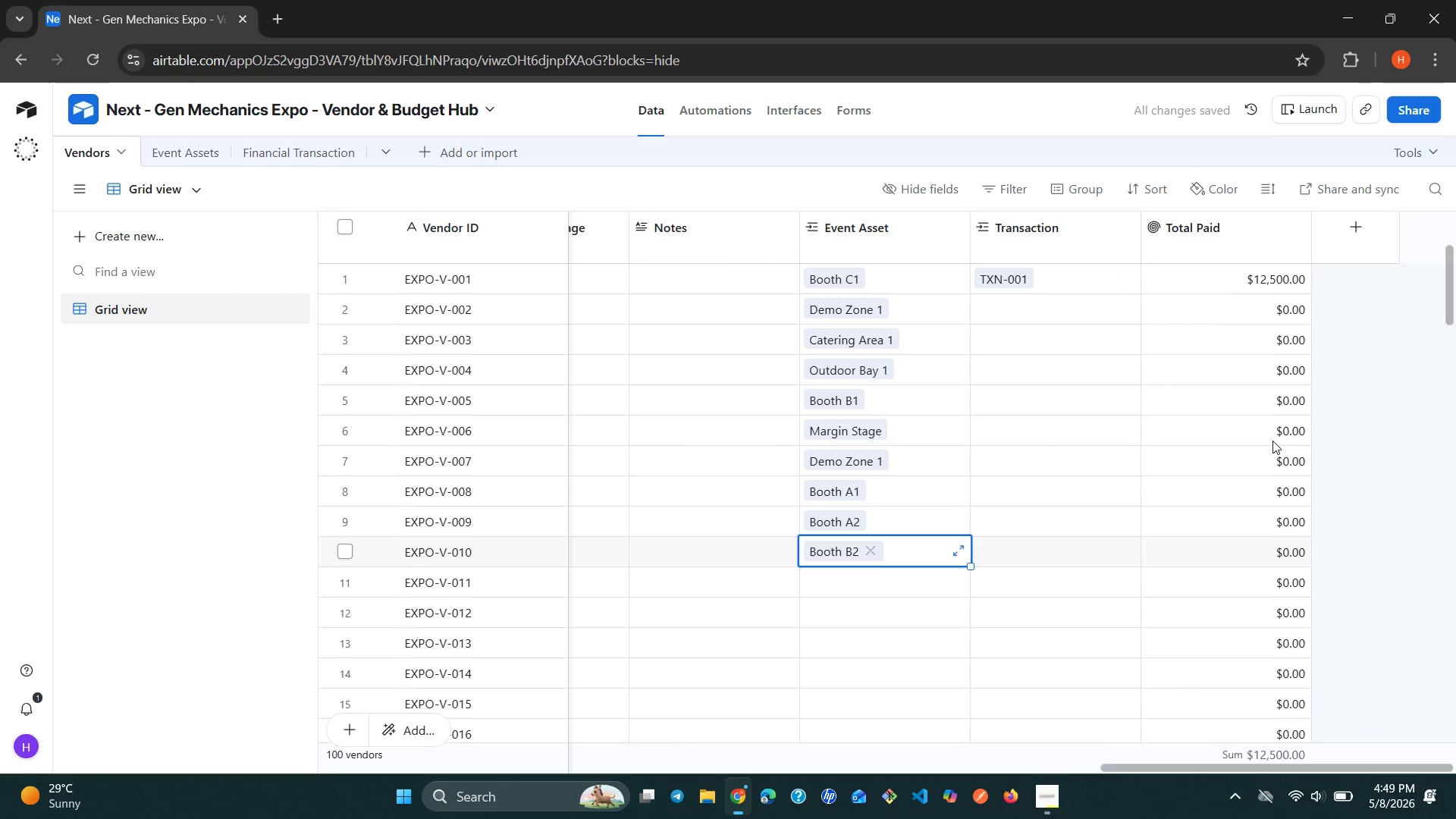 
wait(5.08)
 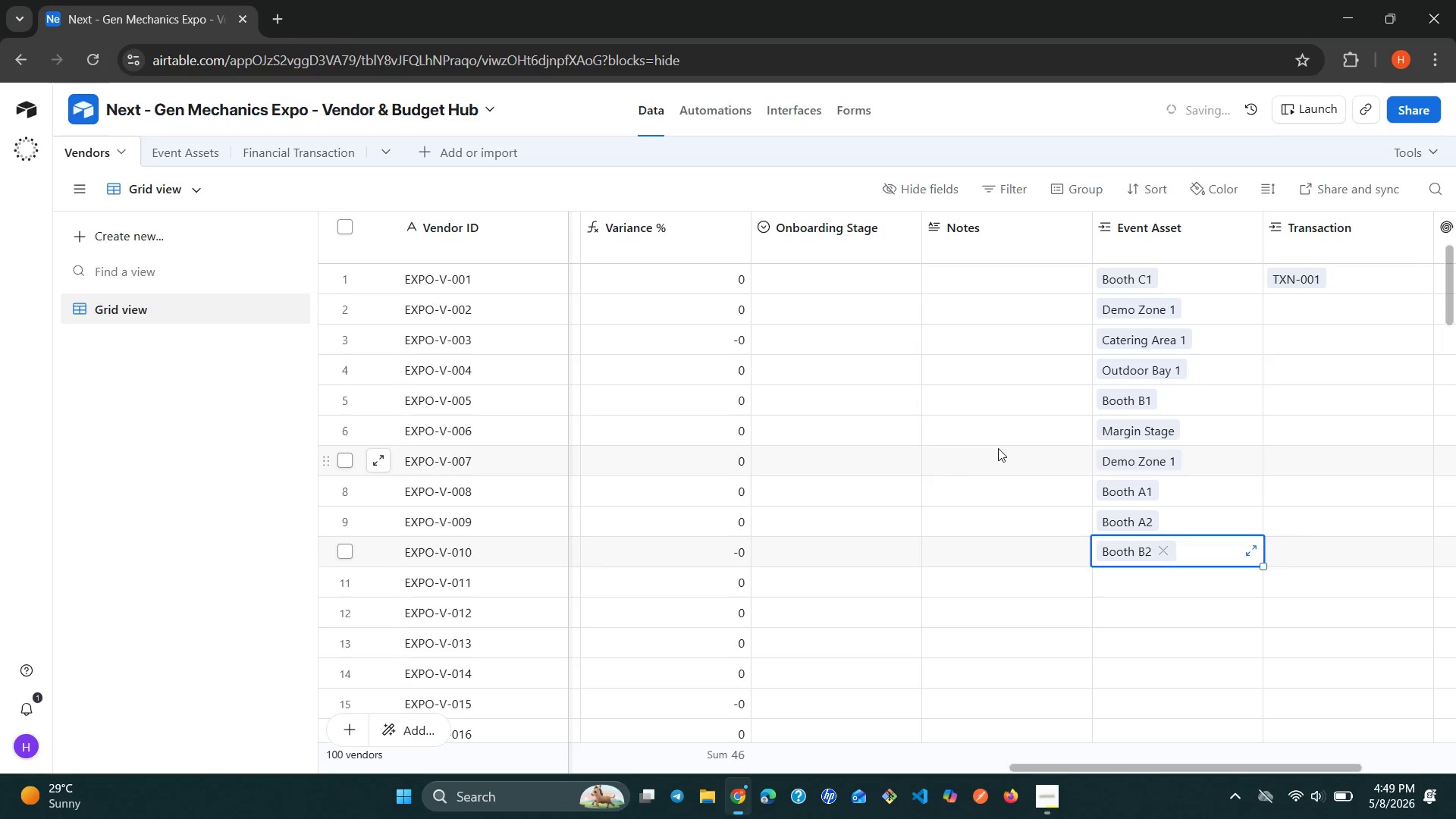 
left_click([1062, 278])
 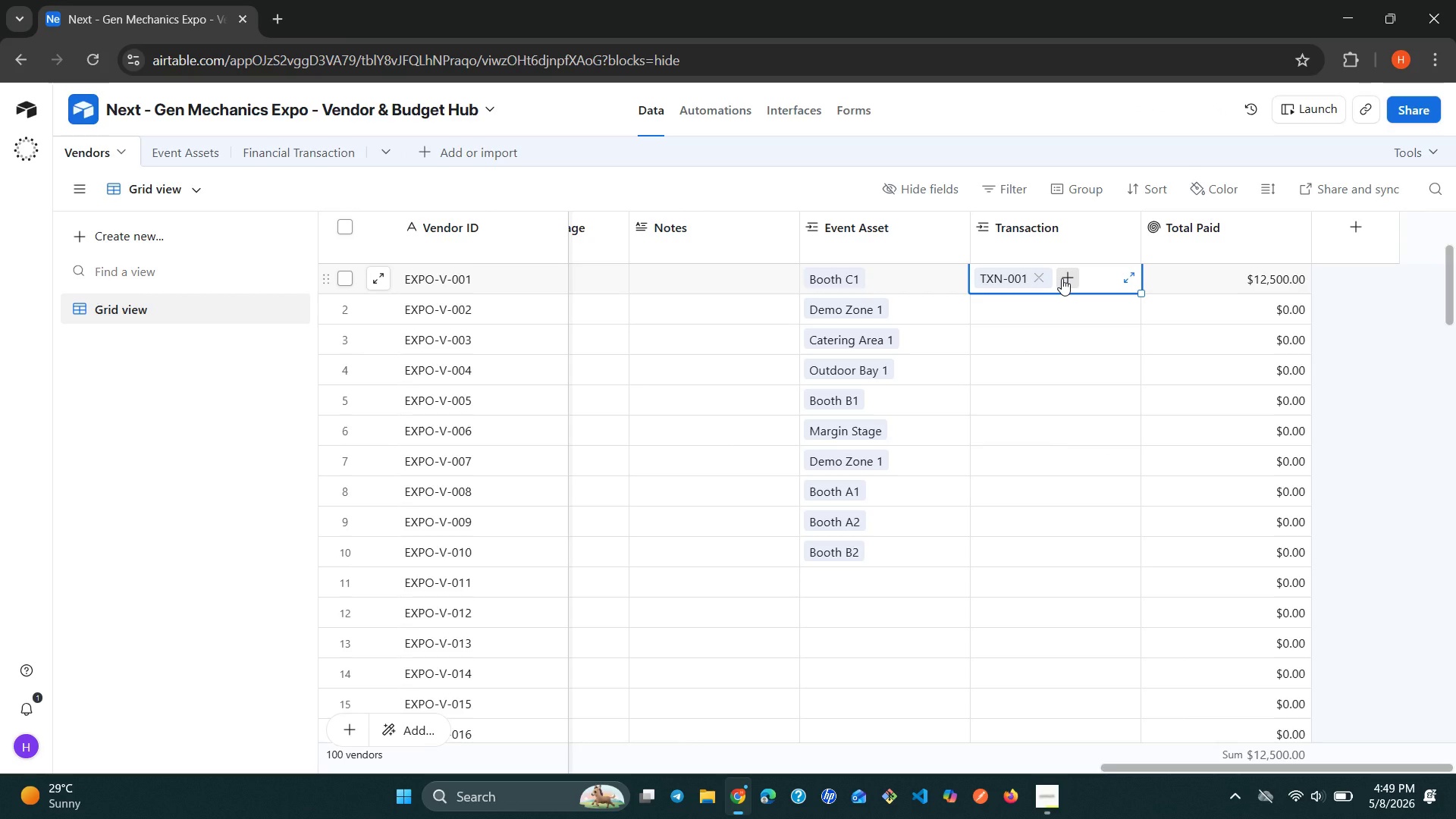 
wait(8.51)
 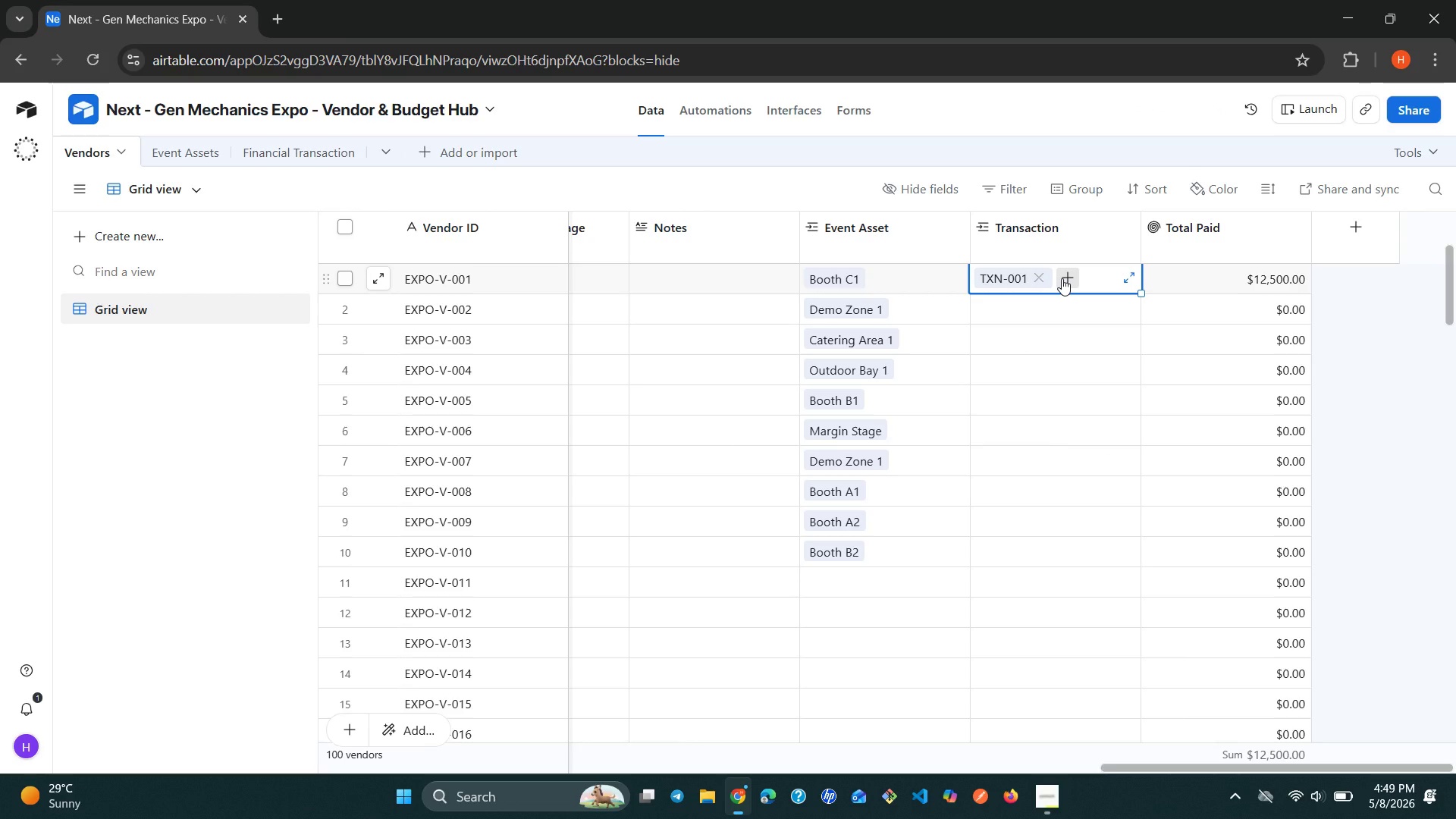 
left_click([1033, 307])
 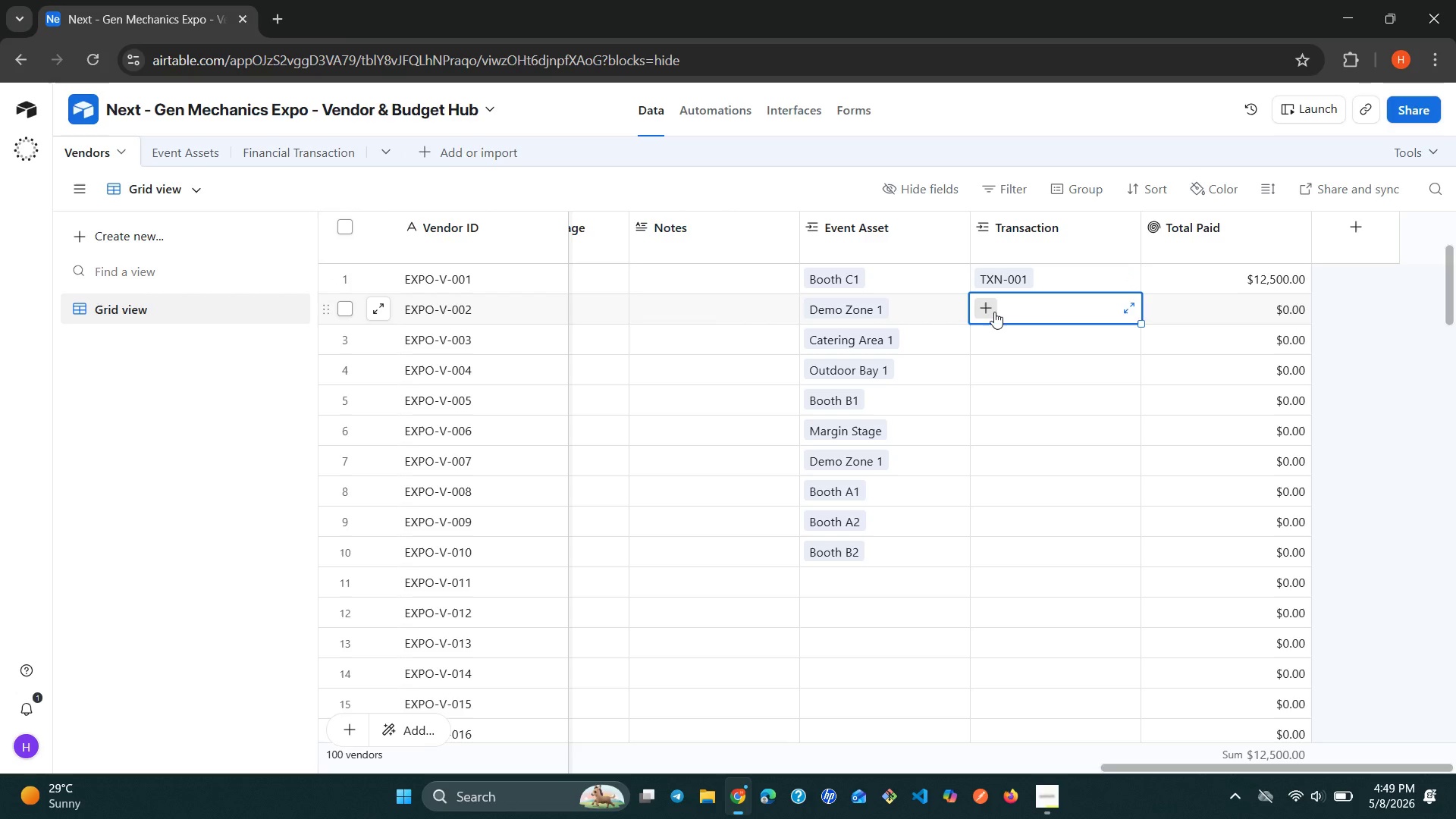 
left_click([984, 312])
 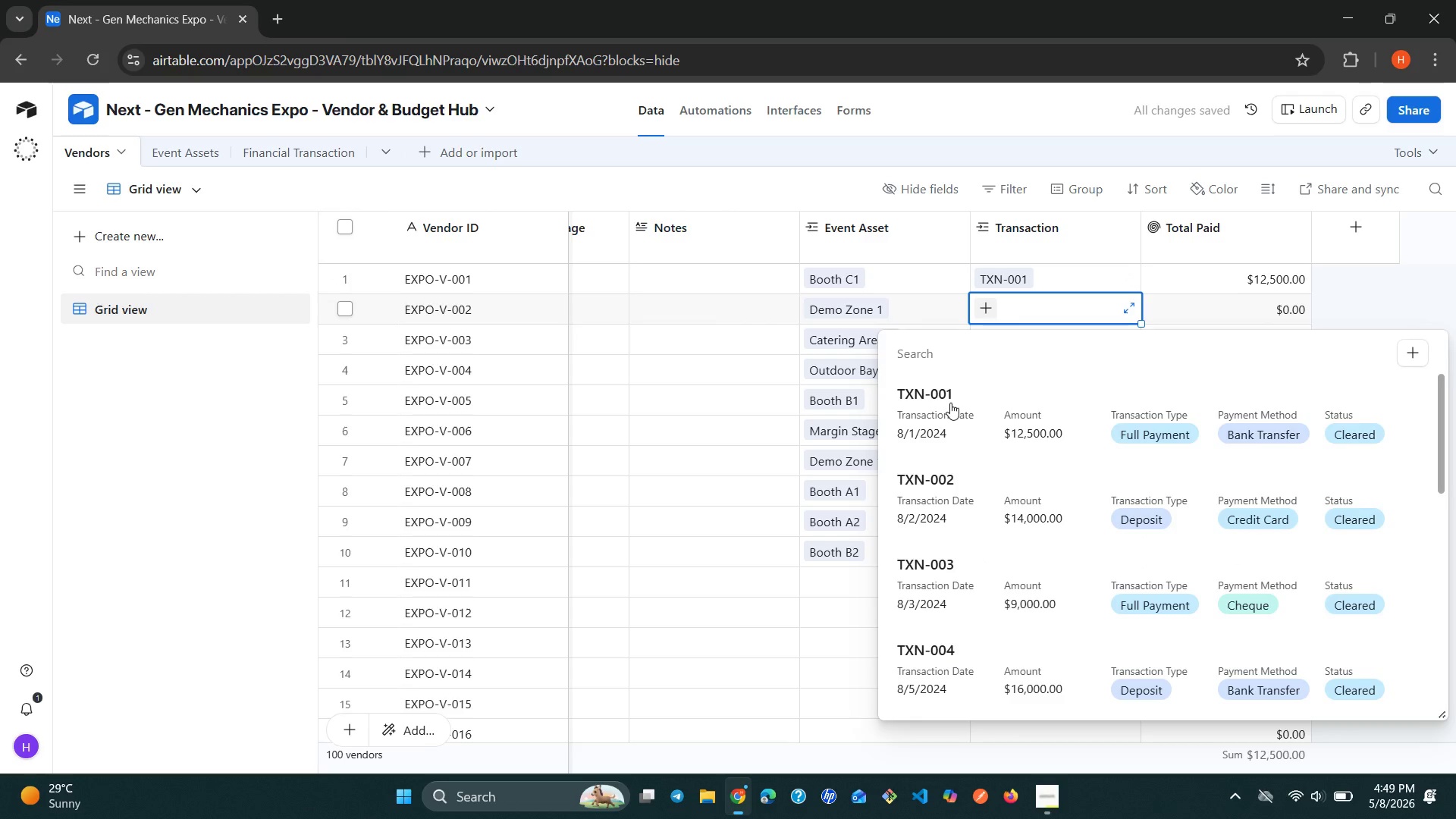 
left_click([942, 474])
 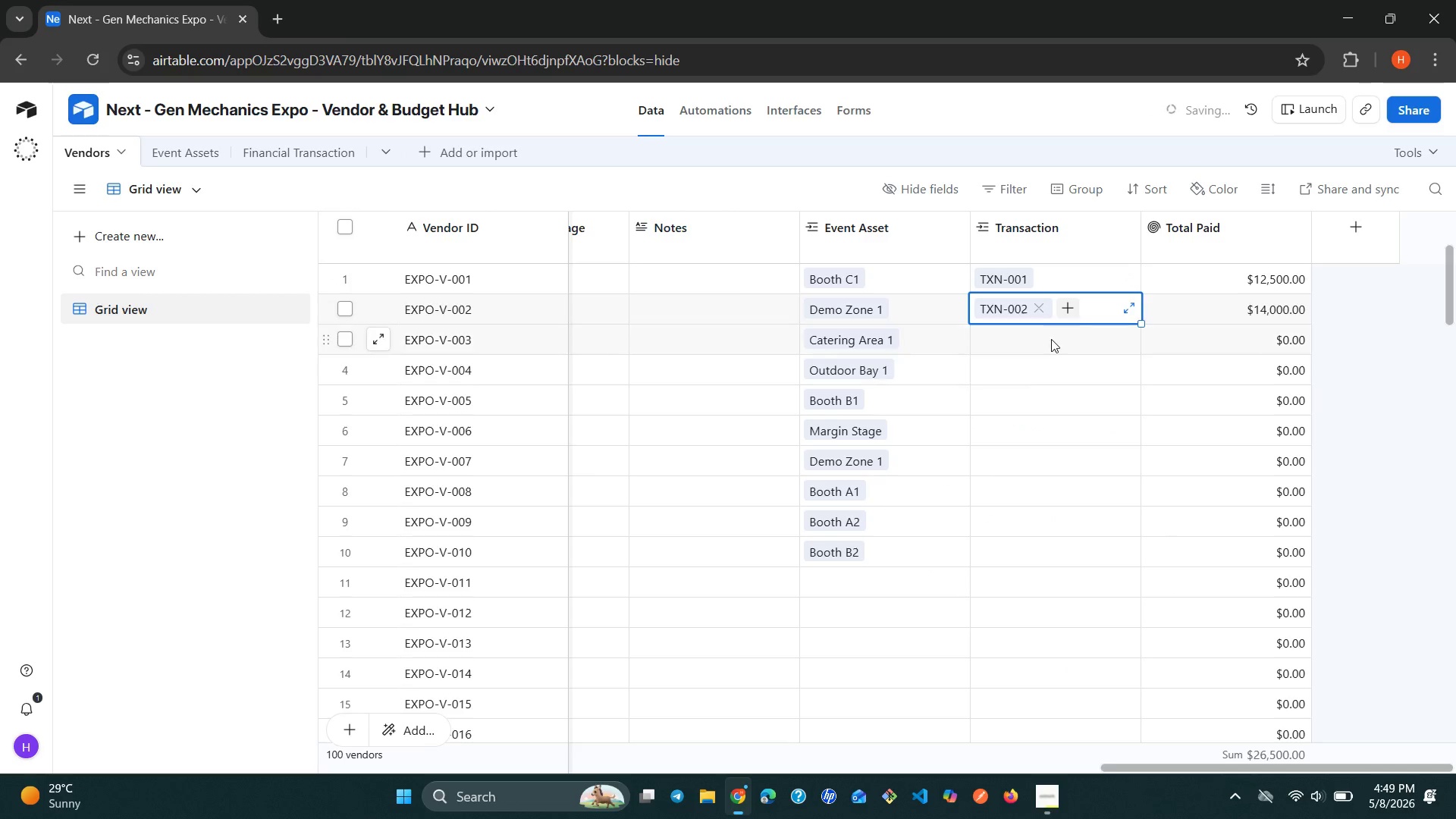 
left_click([1043, 334])
 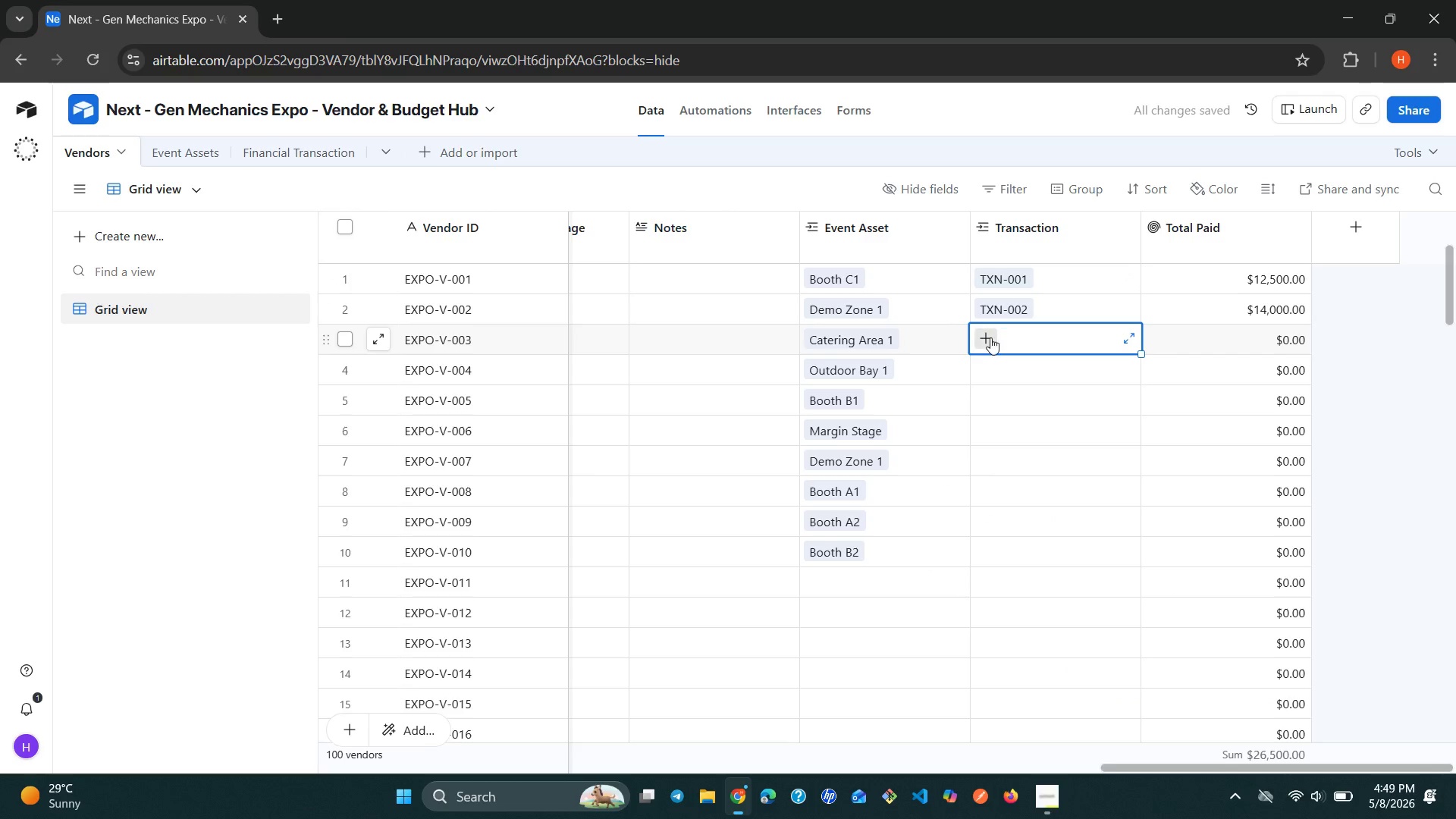 
left_click([990, 337])
 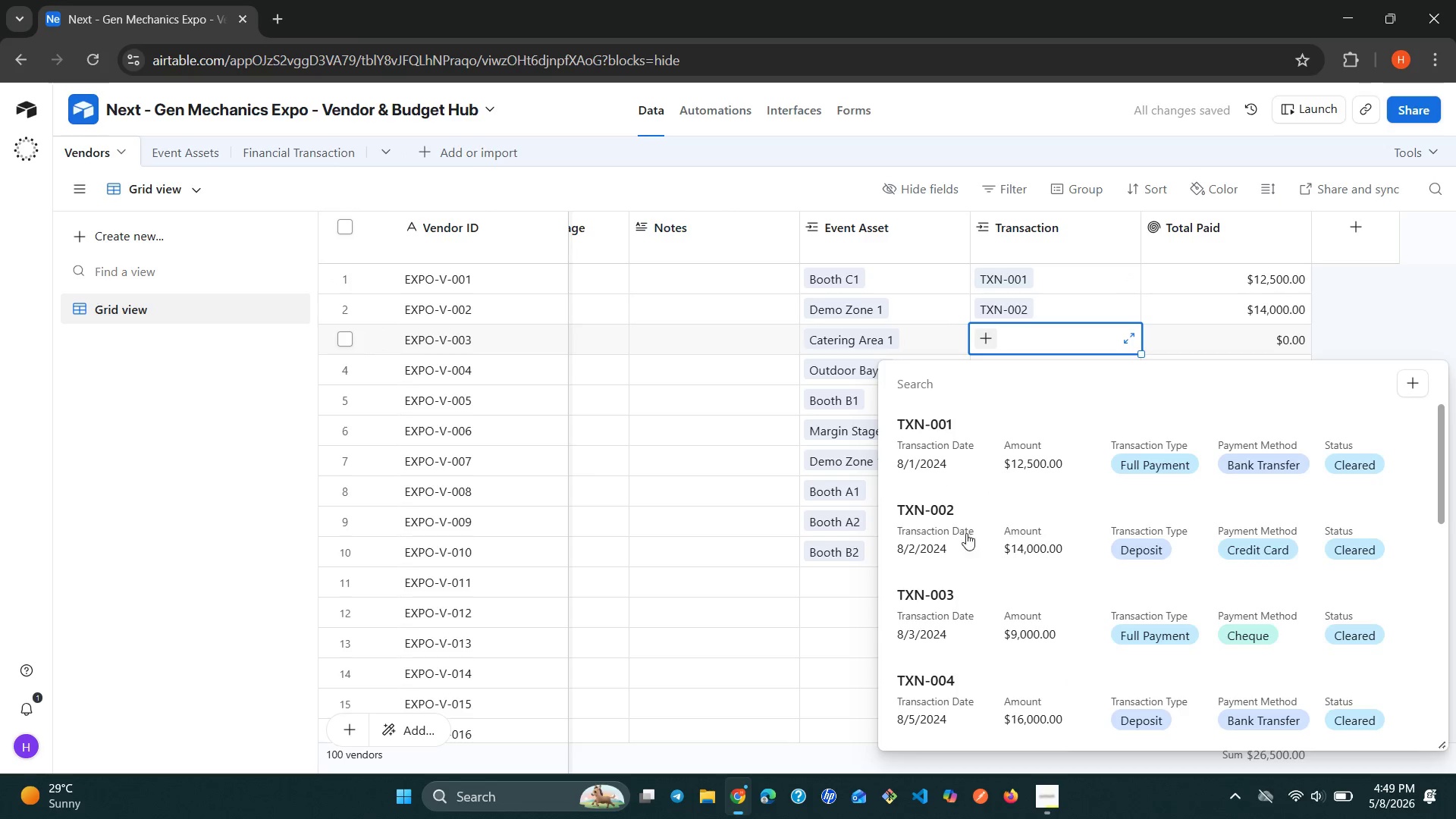 
left_click([947, 598])
 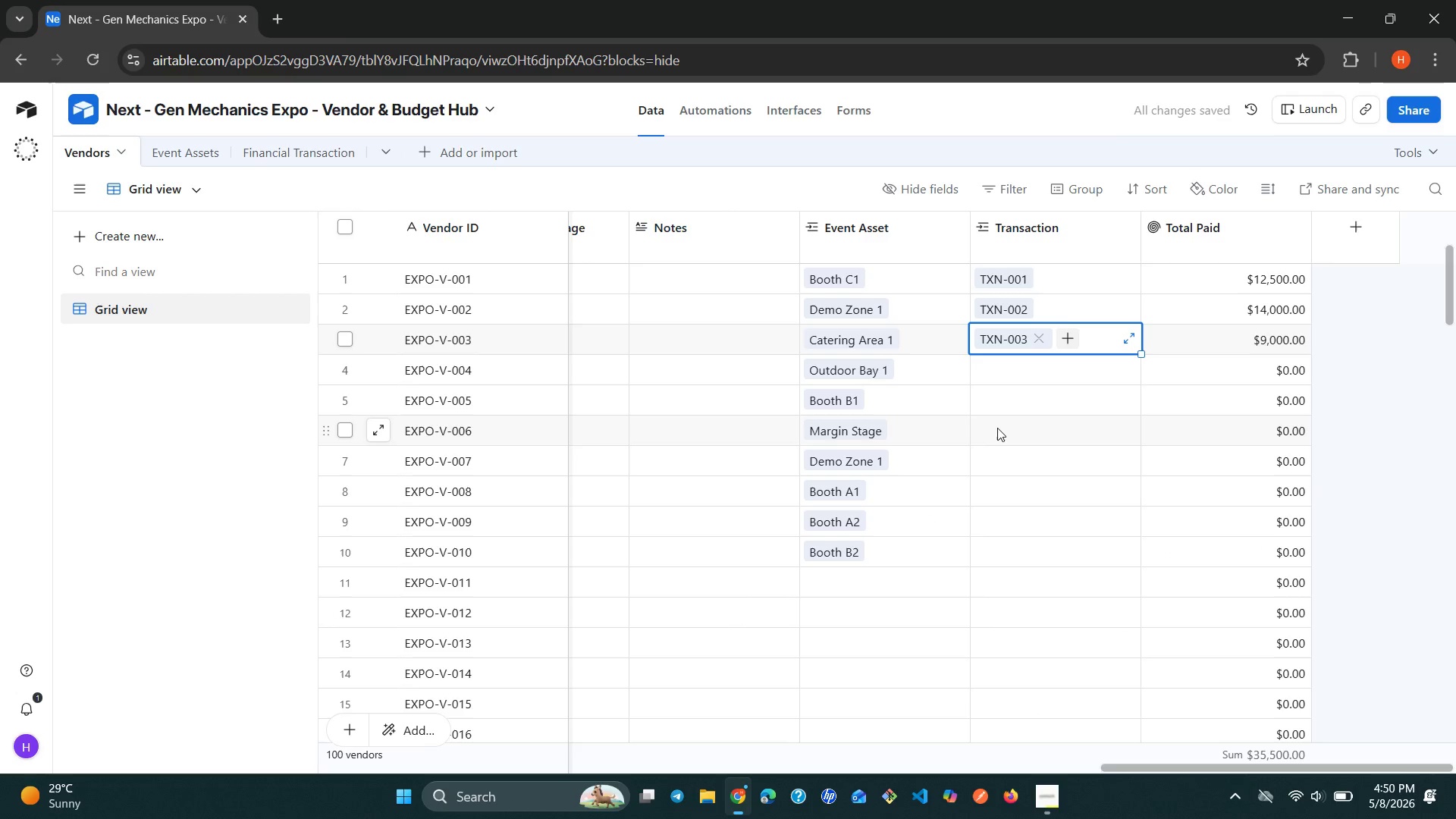 
left_click([1011, 372])
 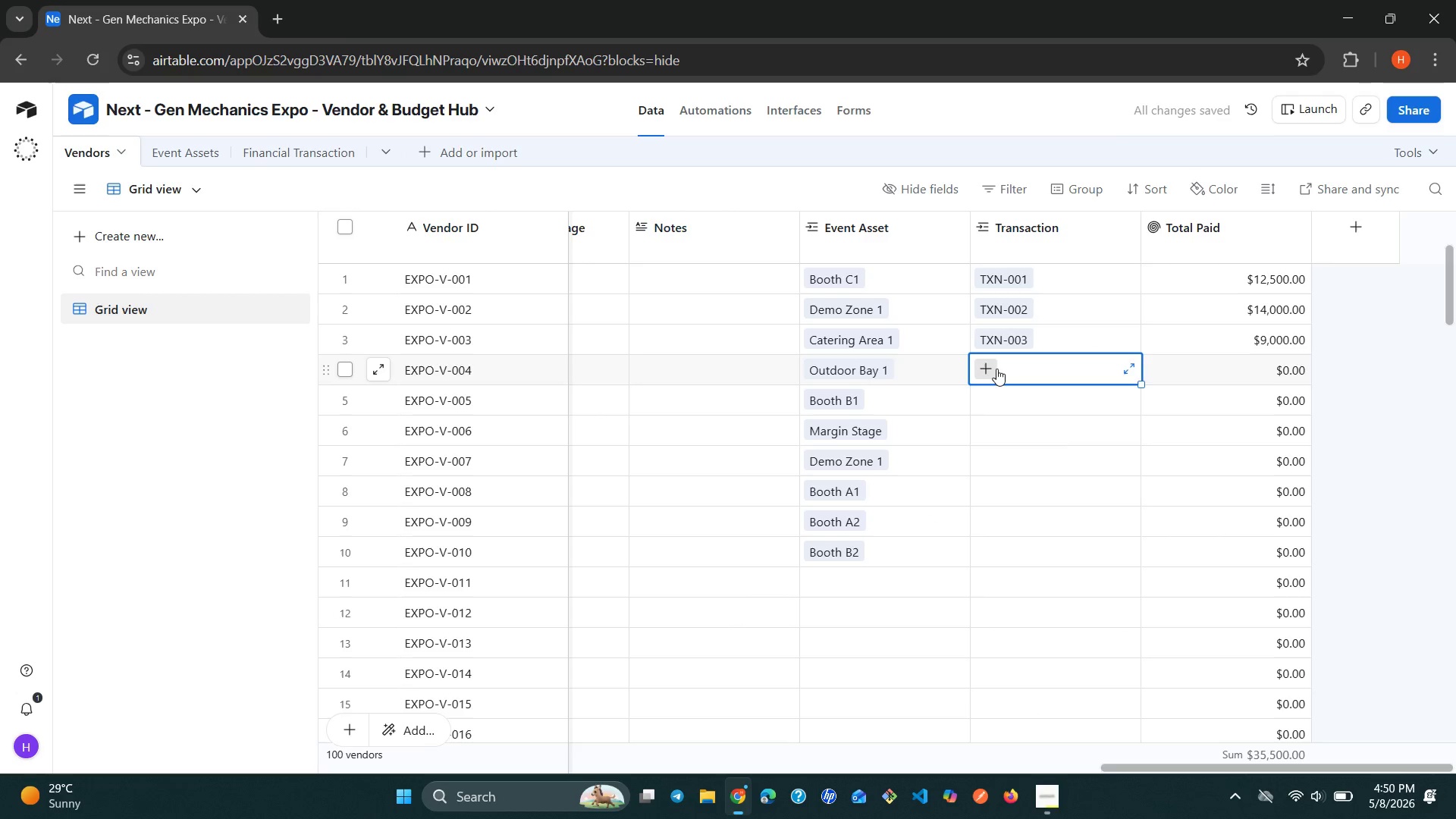 
left_click([993, 369])
 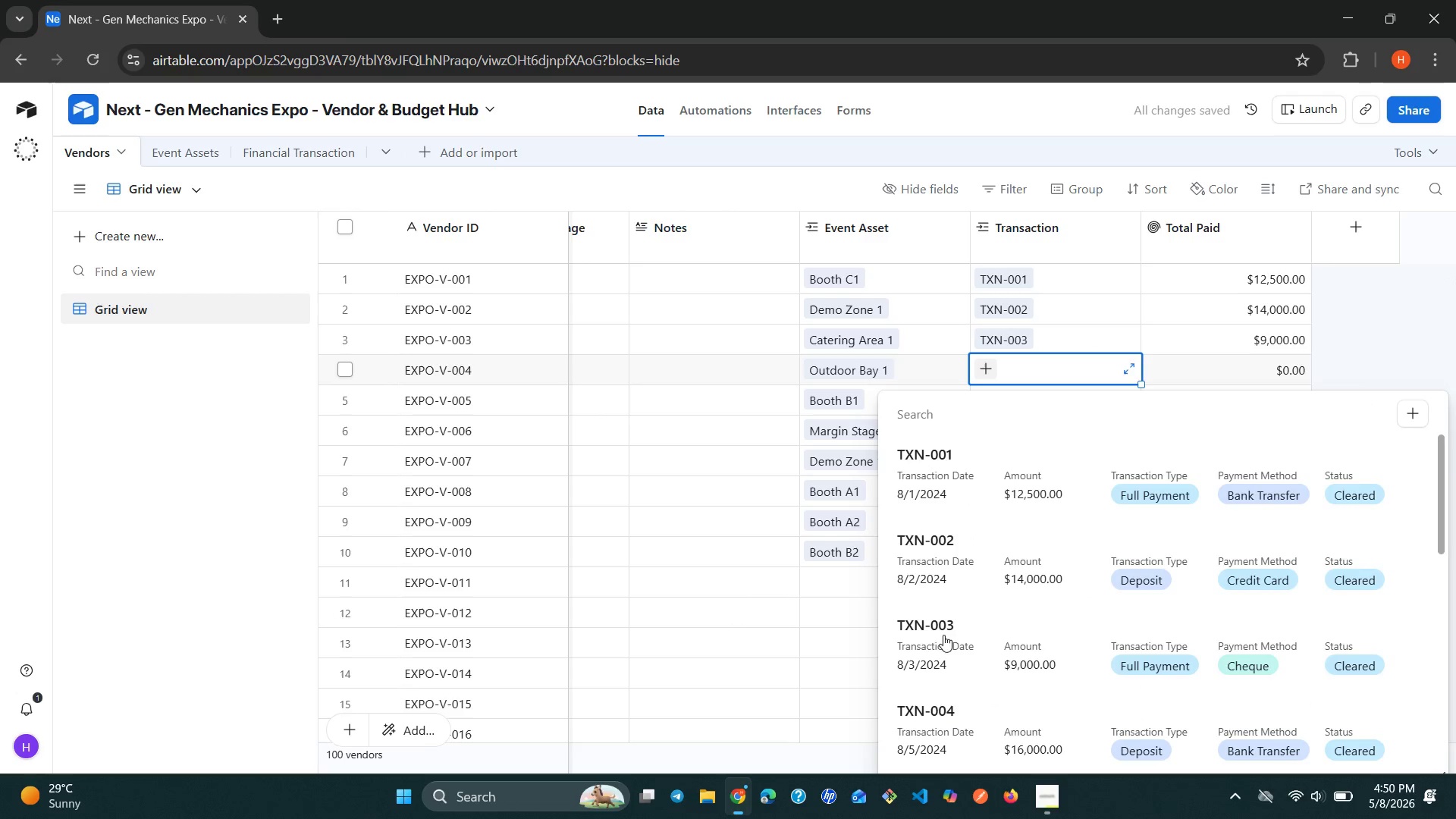 
left_click([943, 700])
 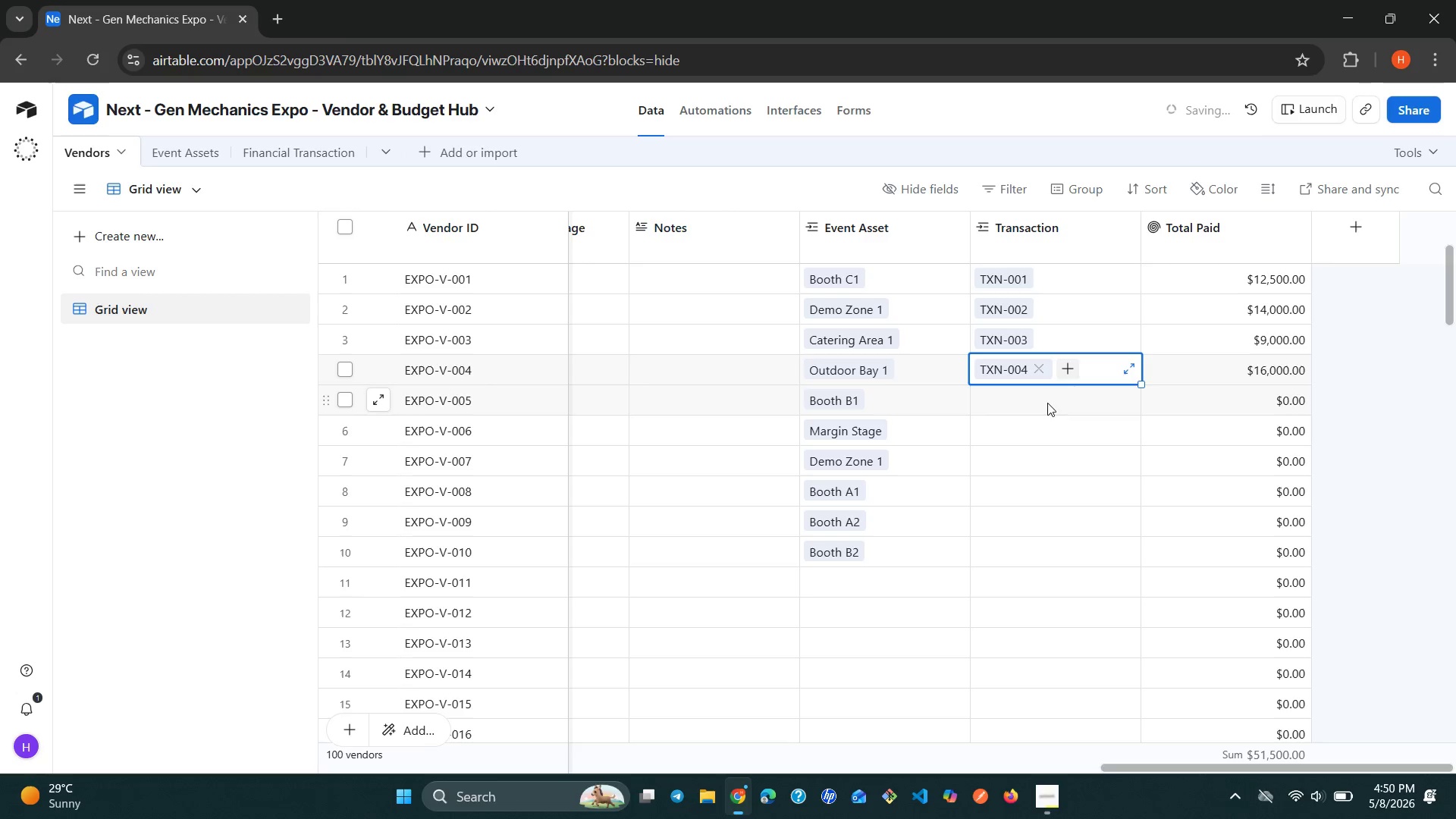 
left_click([1042, 399])
 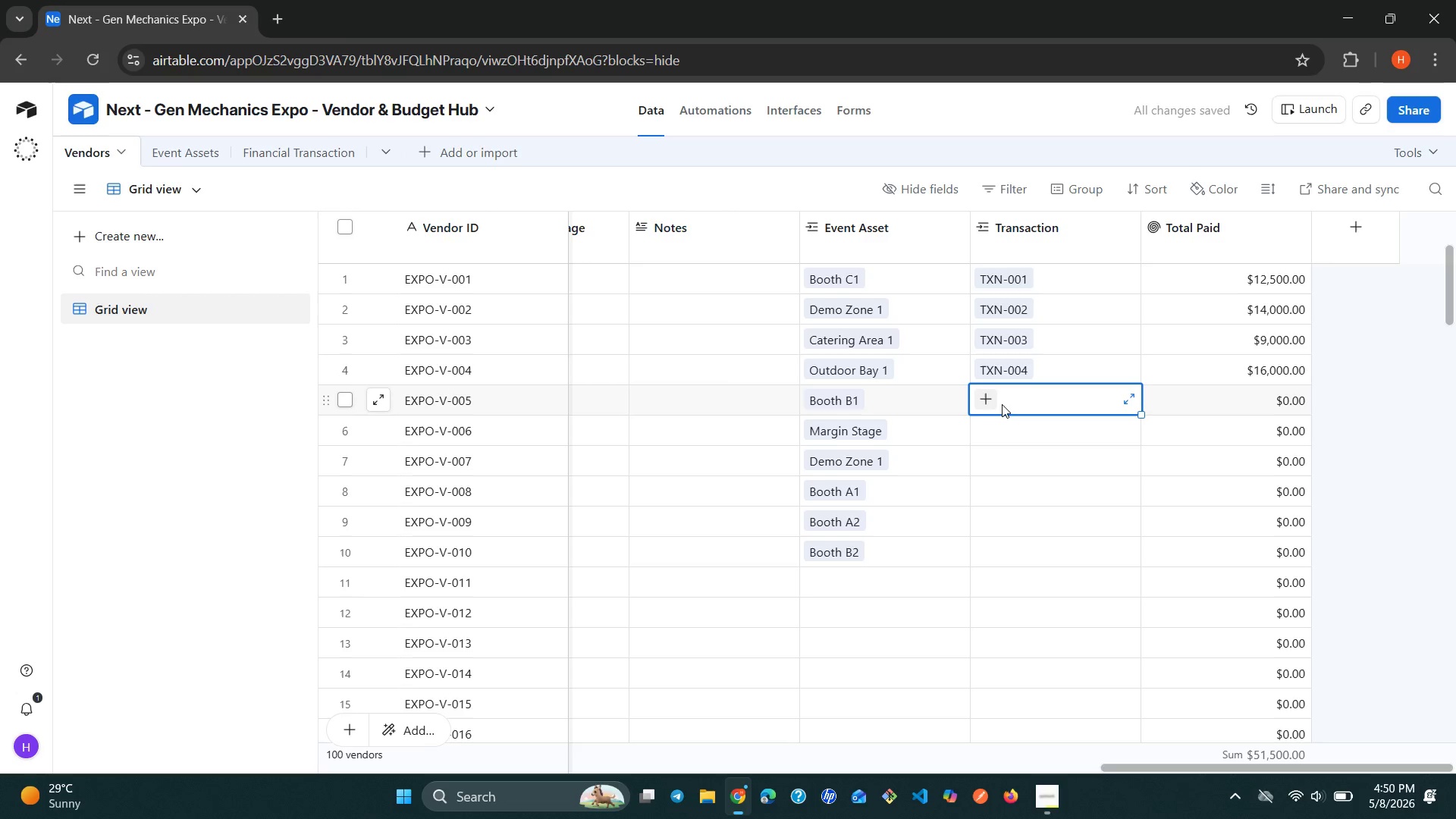 
left_click([992, 404])
 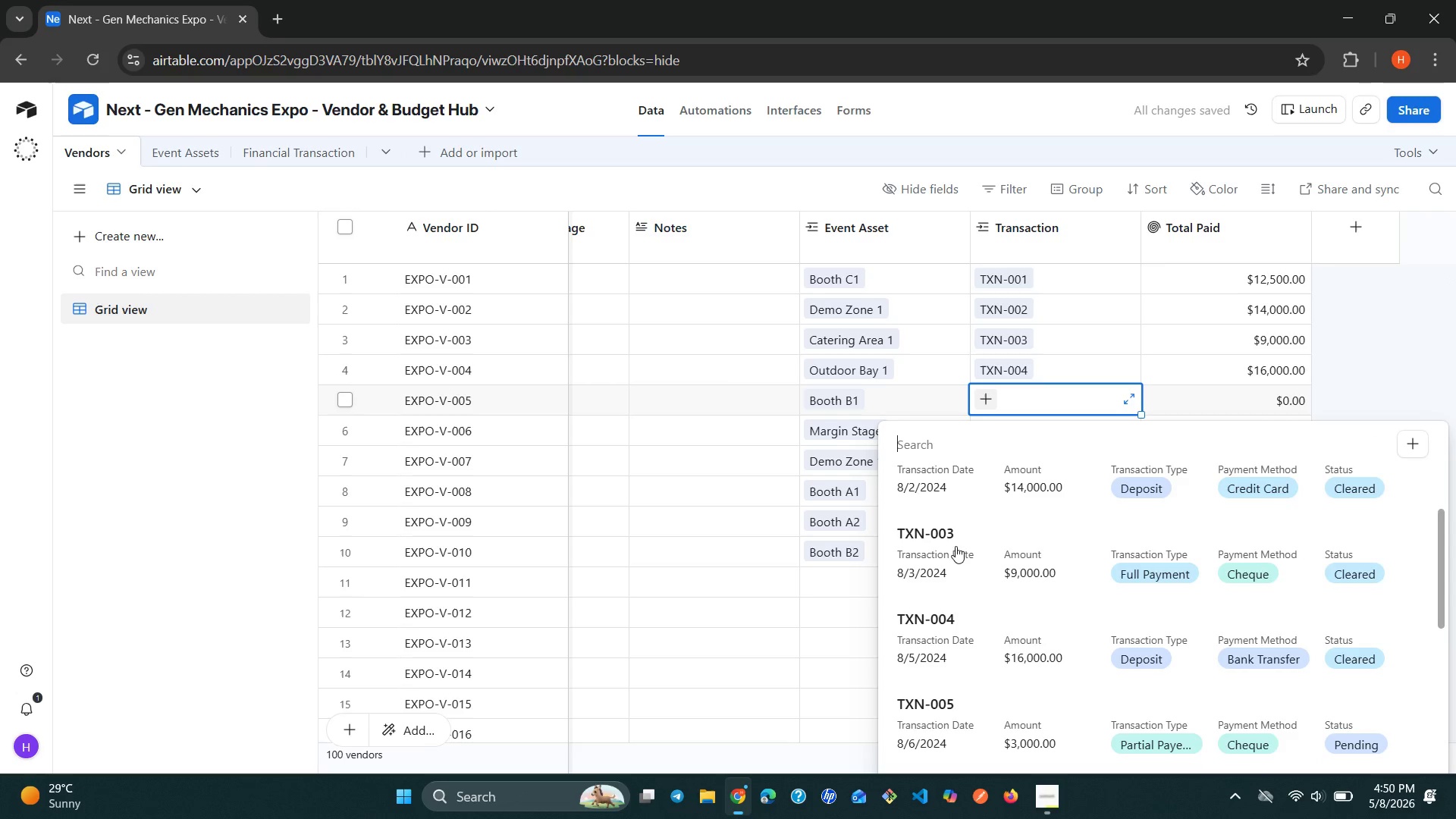 
left_click([946, 697])
 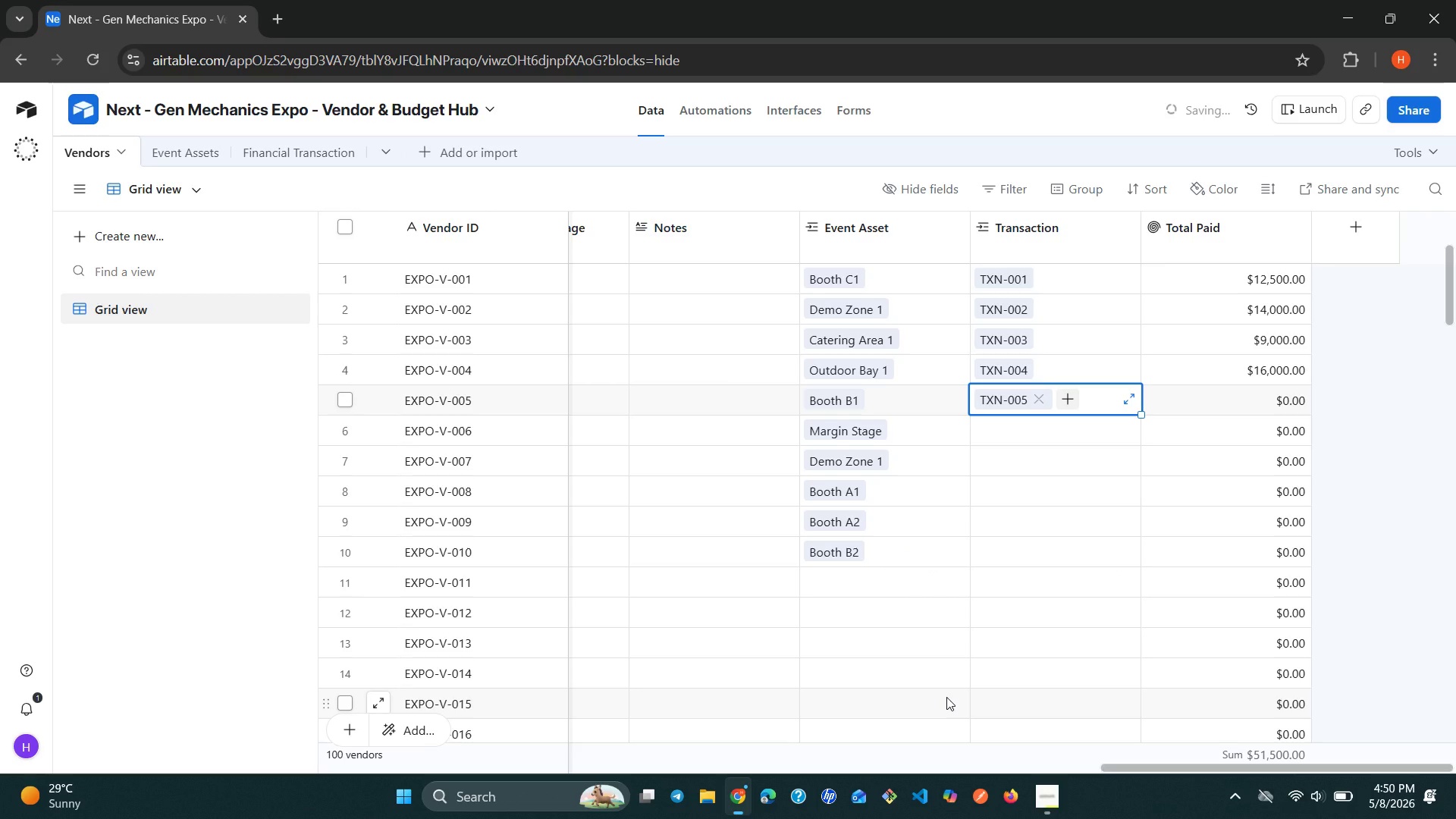 
left_click([1044, 425])
 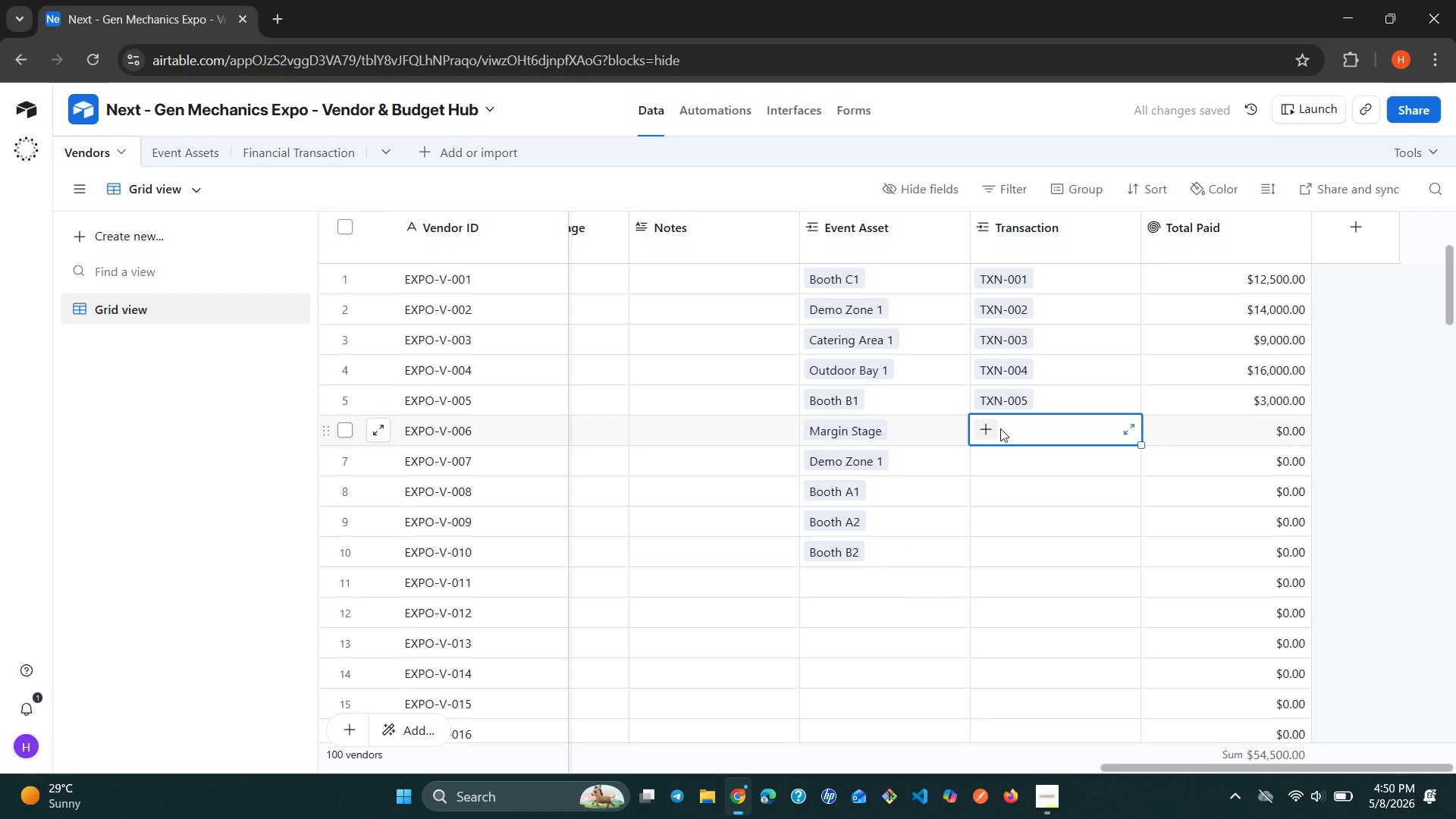 
left_click([997, 428])
 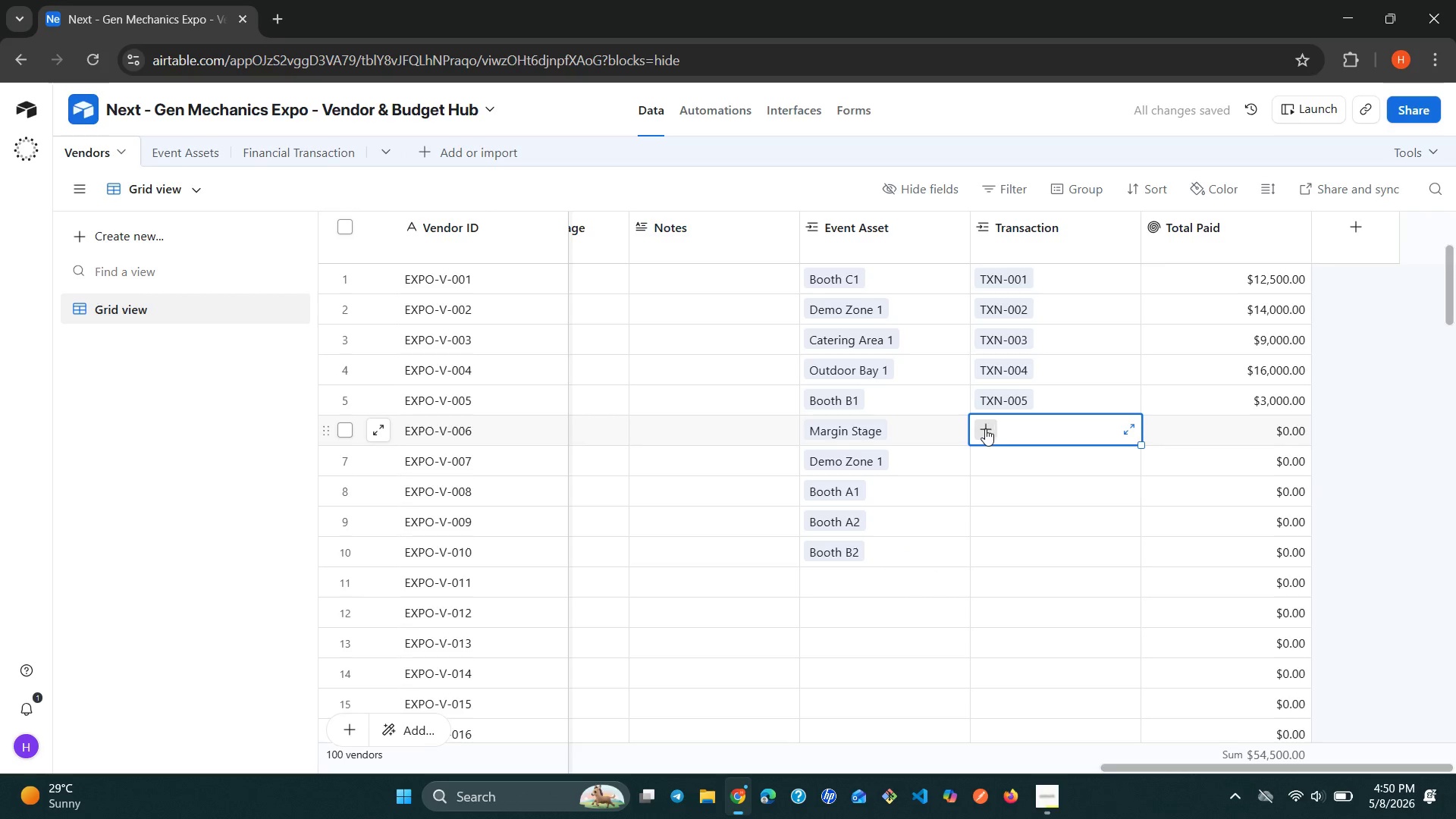 
left_click([982, 428])
 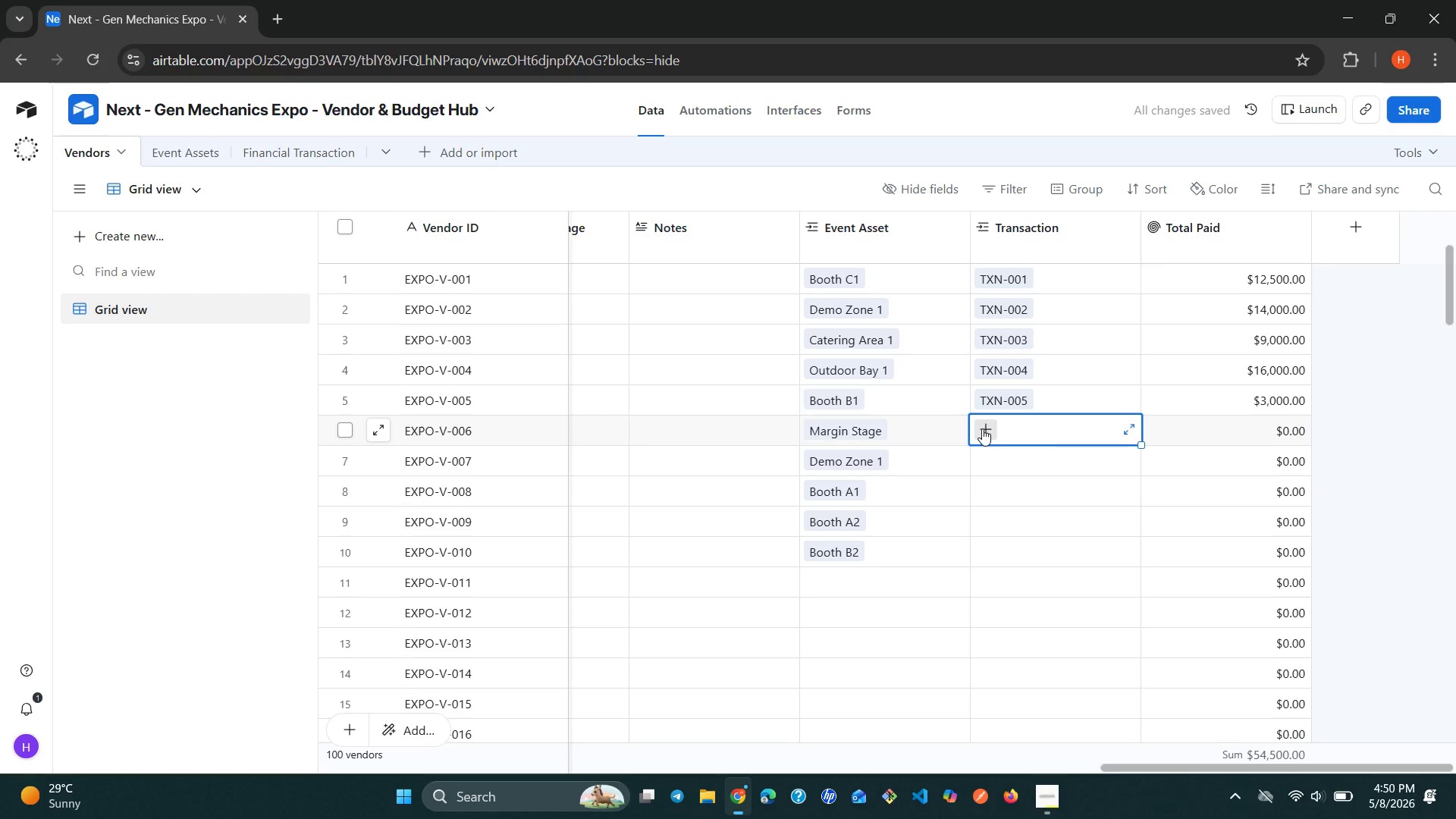 
mouse_move([983, 447])
 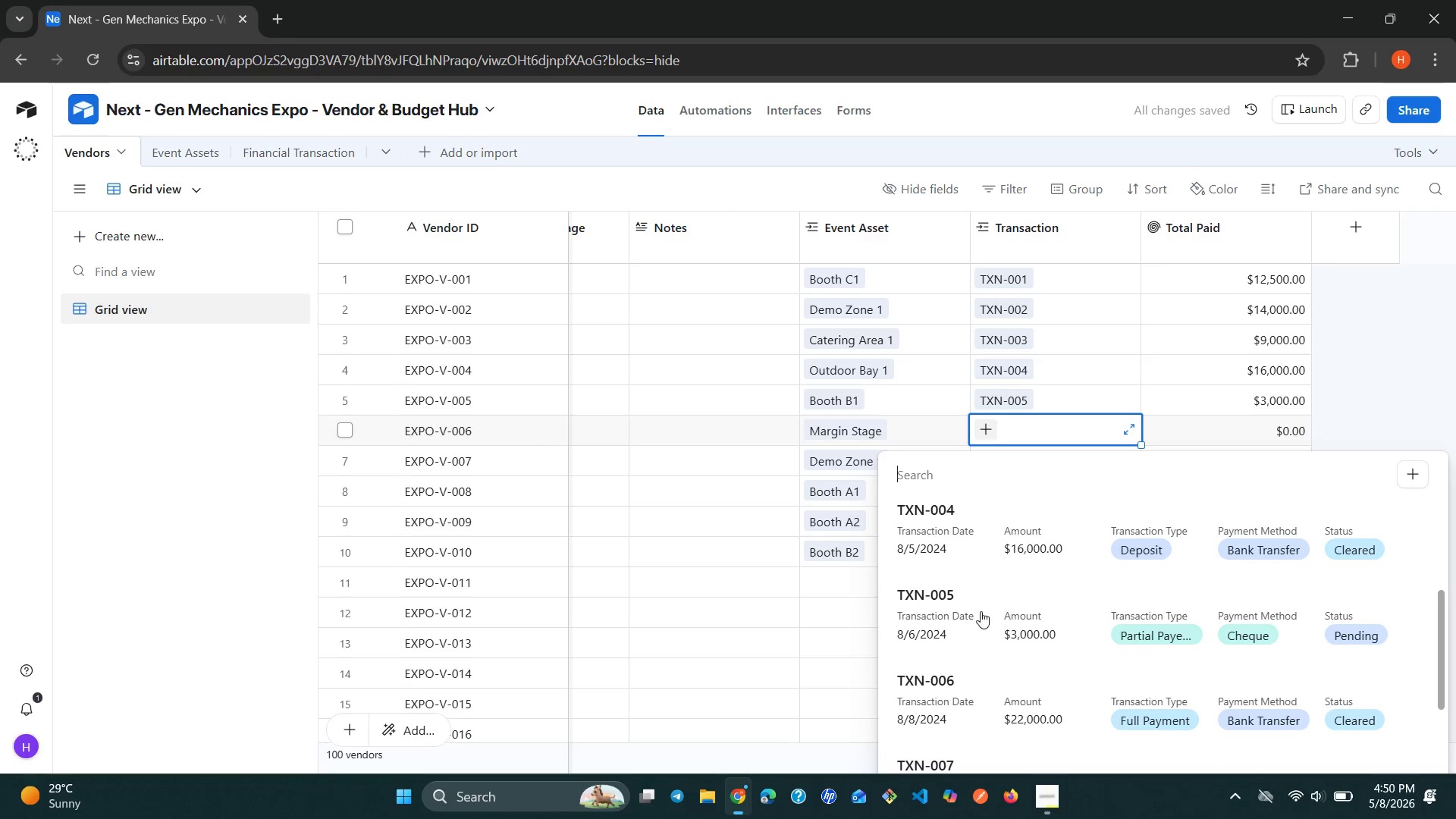 
left_click([941, 684])
 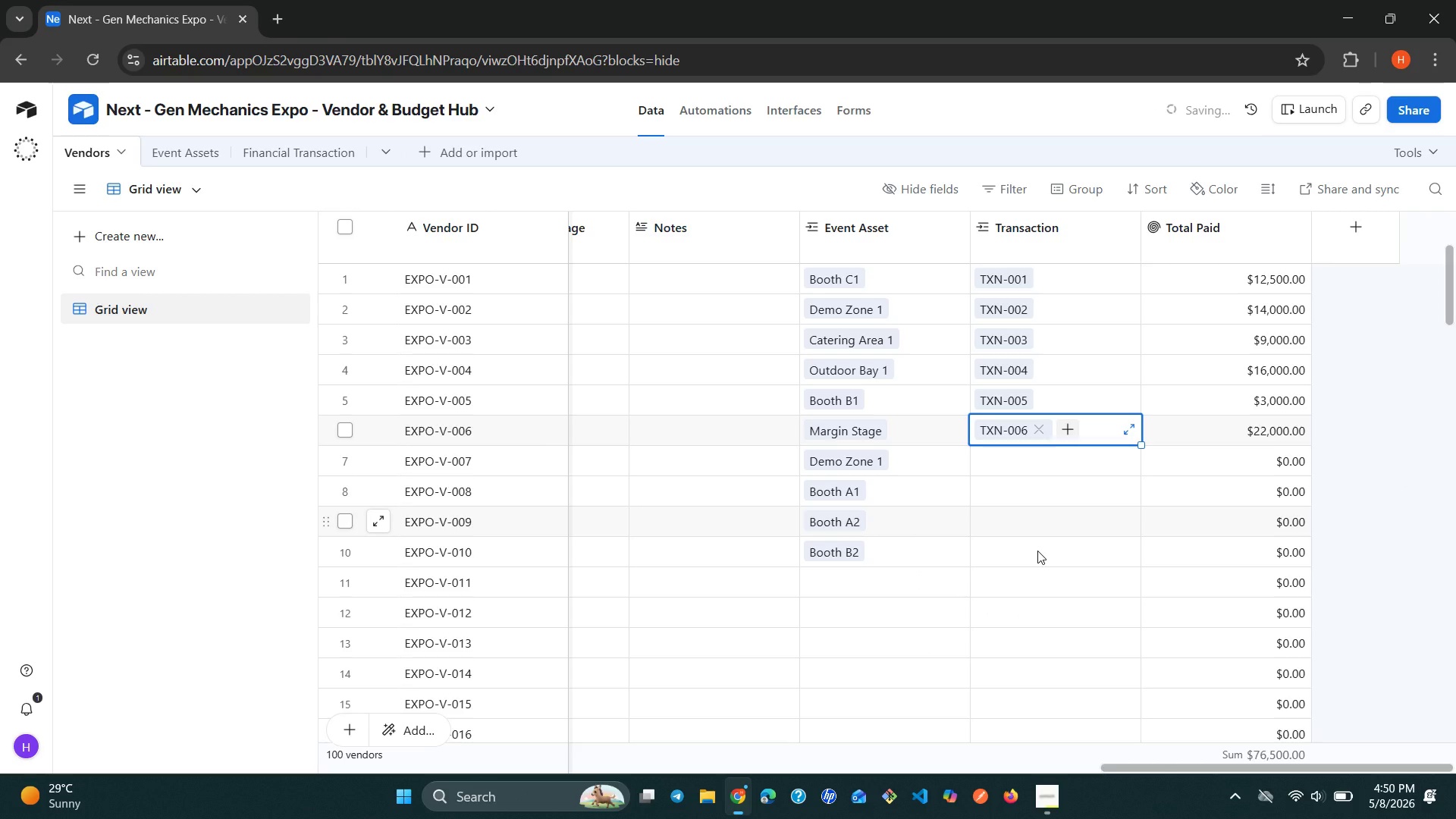 
left_click([1016, 457])
 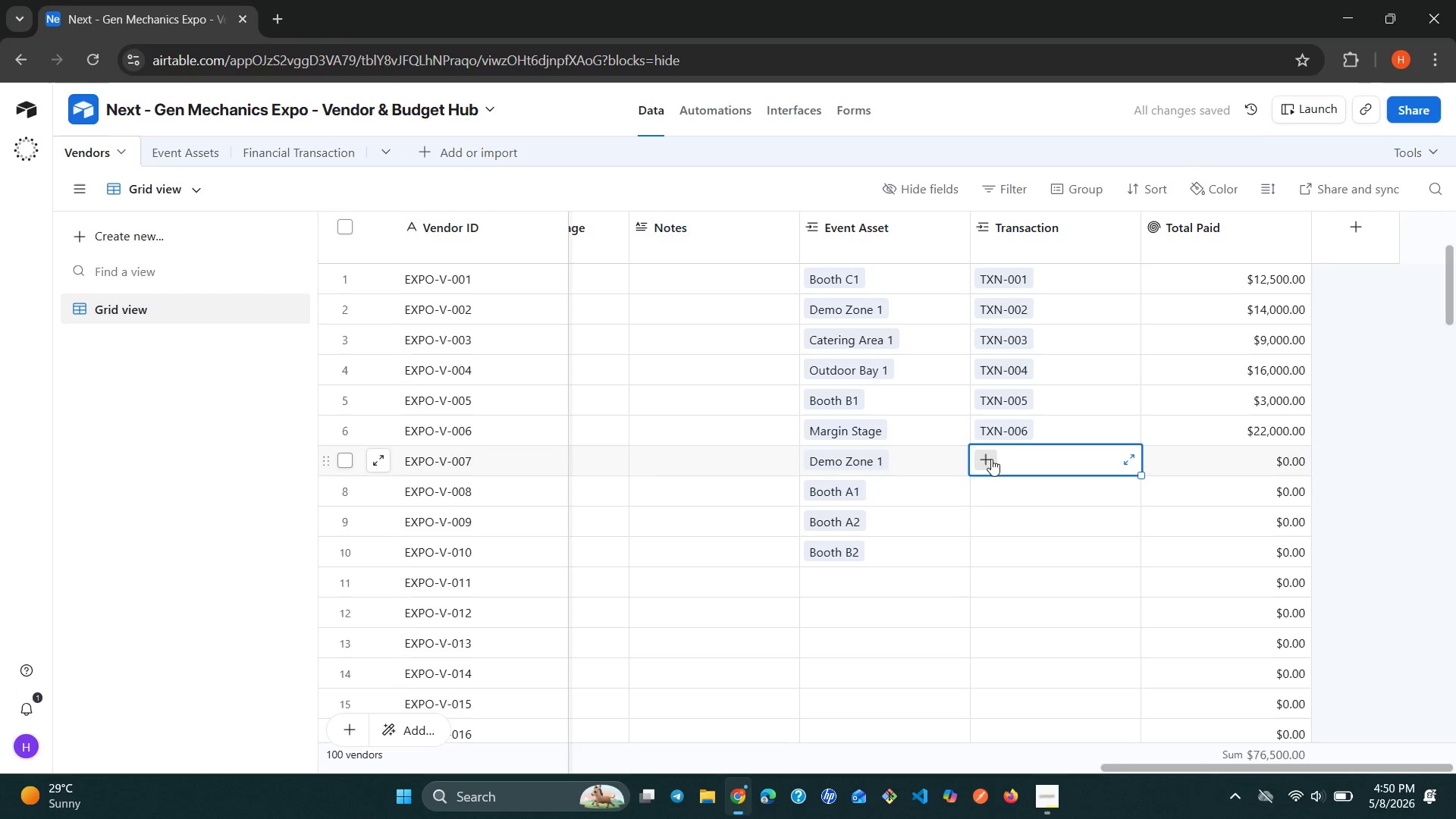 
left_click([989, 459])
 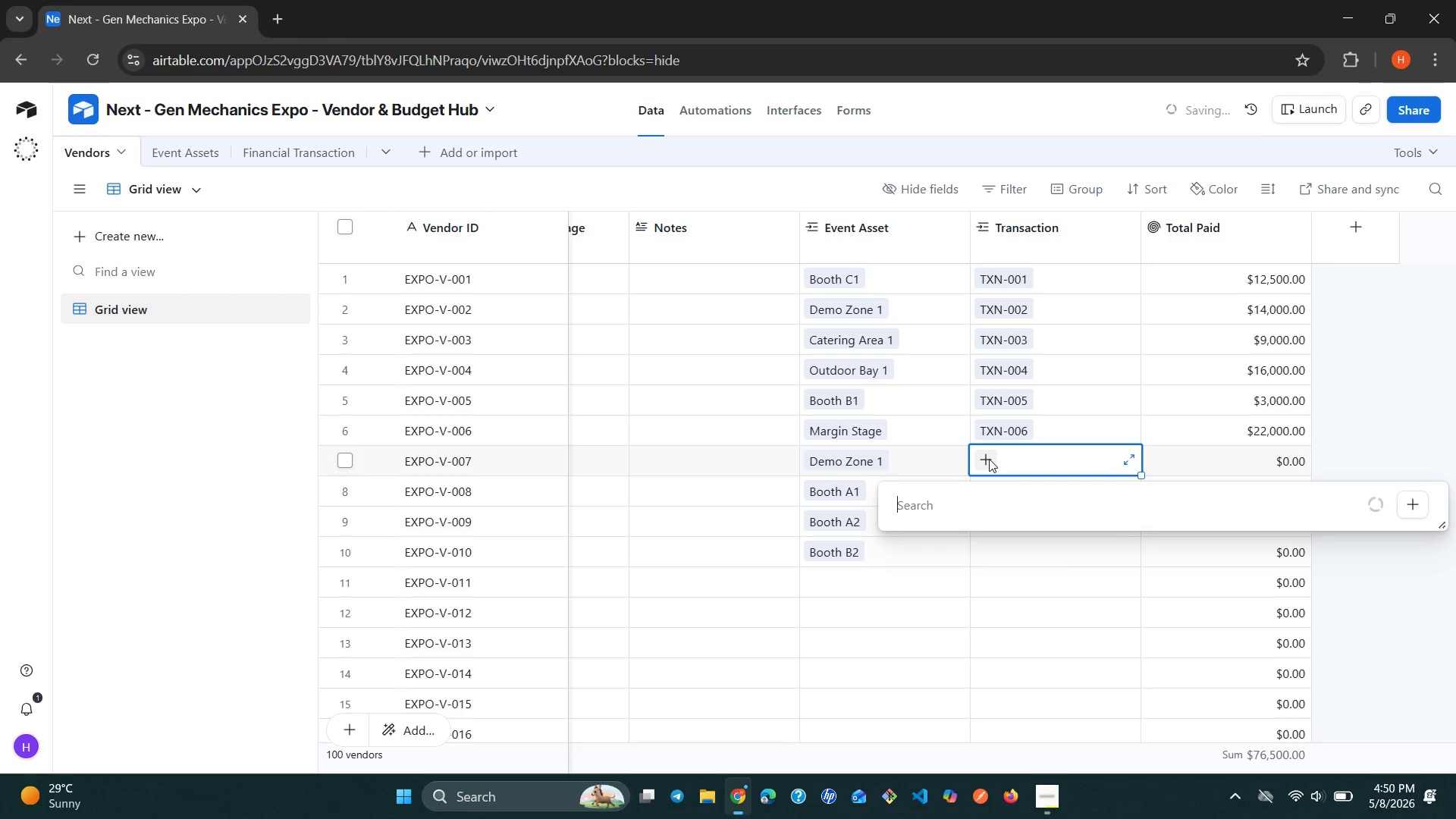 
mouse_move([1000, 639])
 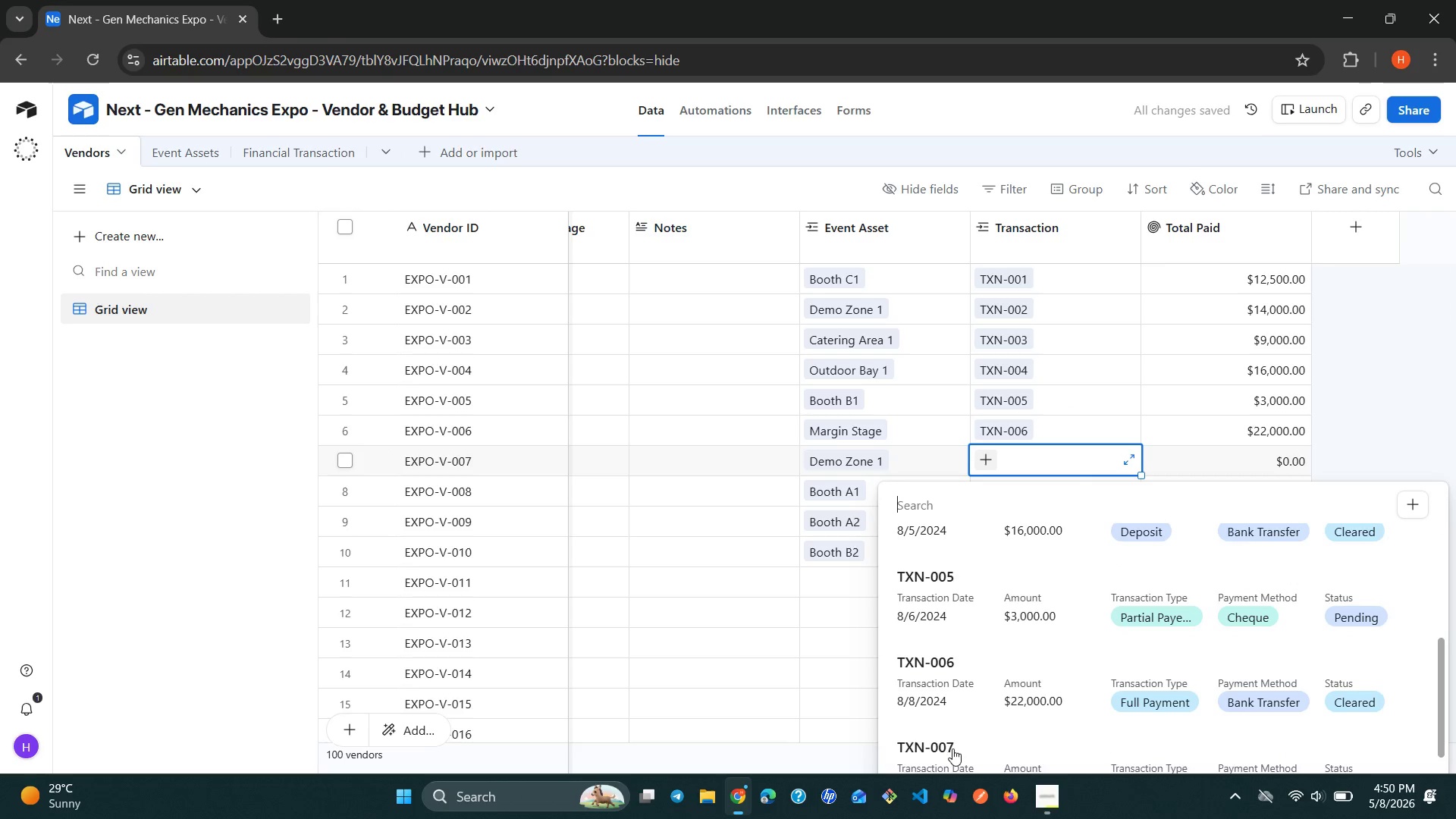 
left_click([952, 748])
 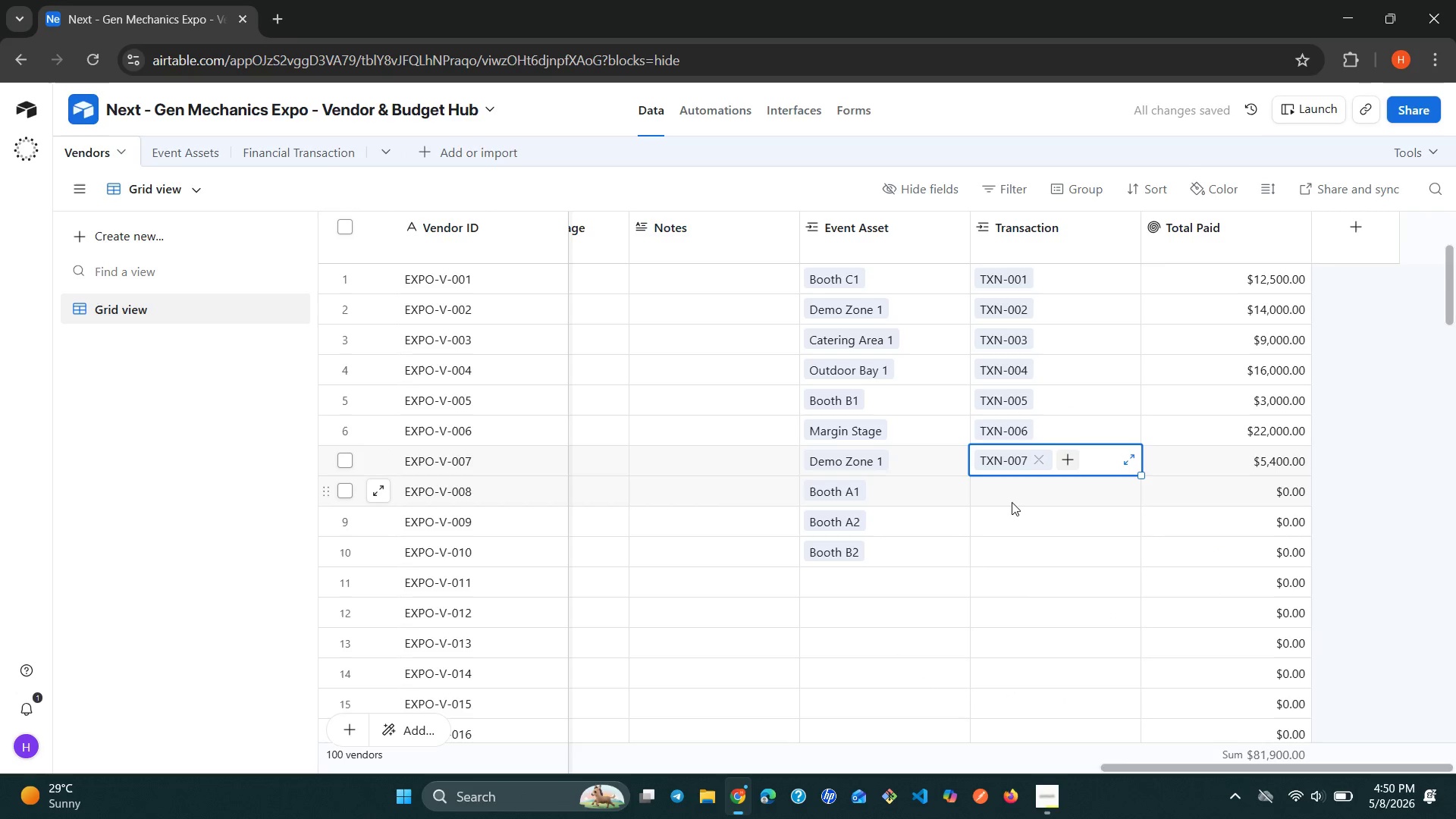 
left_click([1009, 496])
 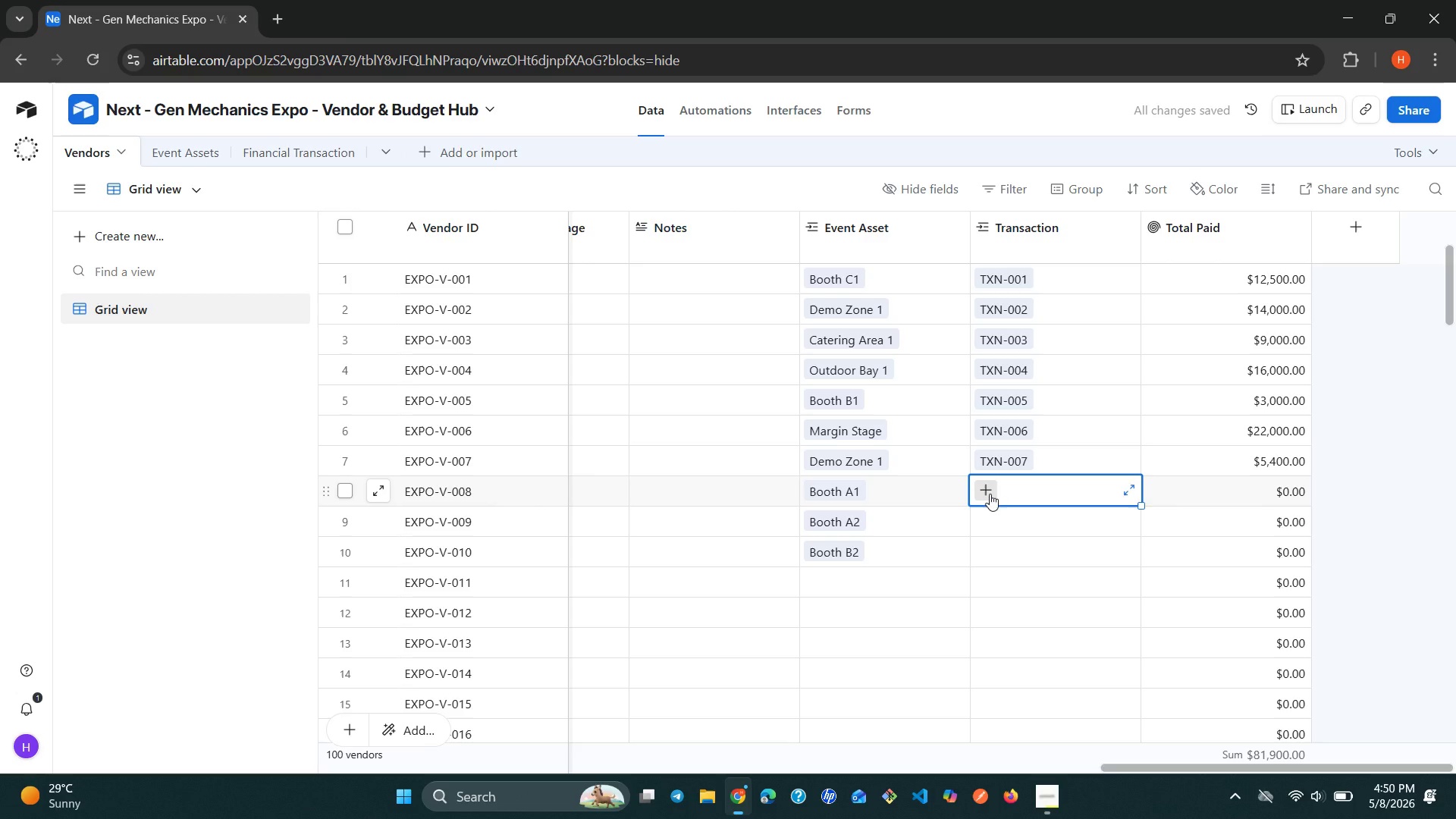 
left_click([987, 492])
 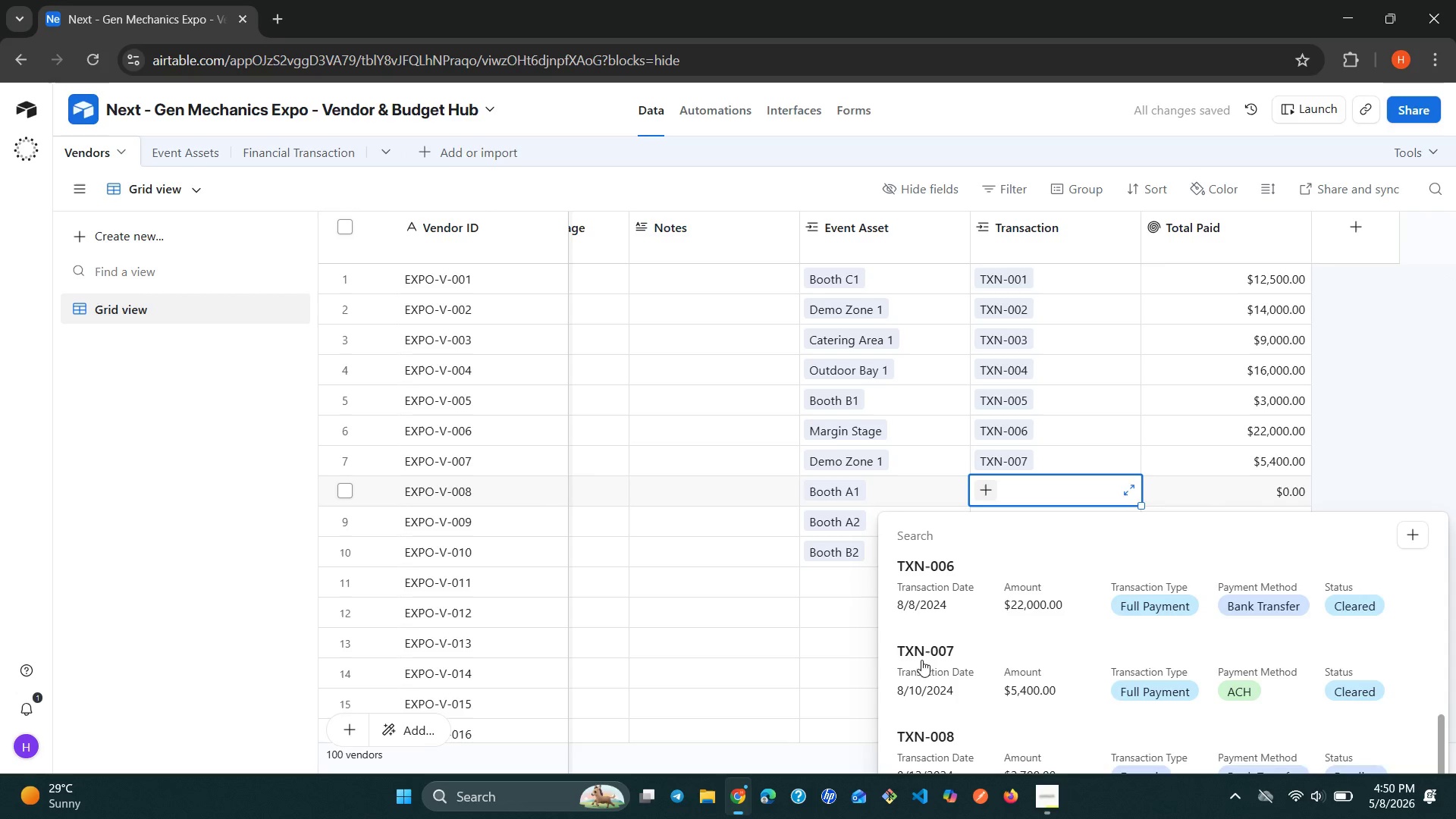 
wait(5.23)
 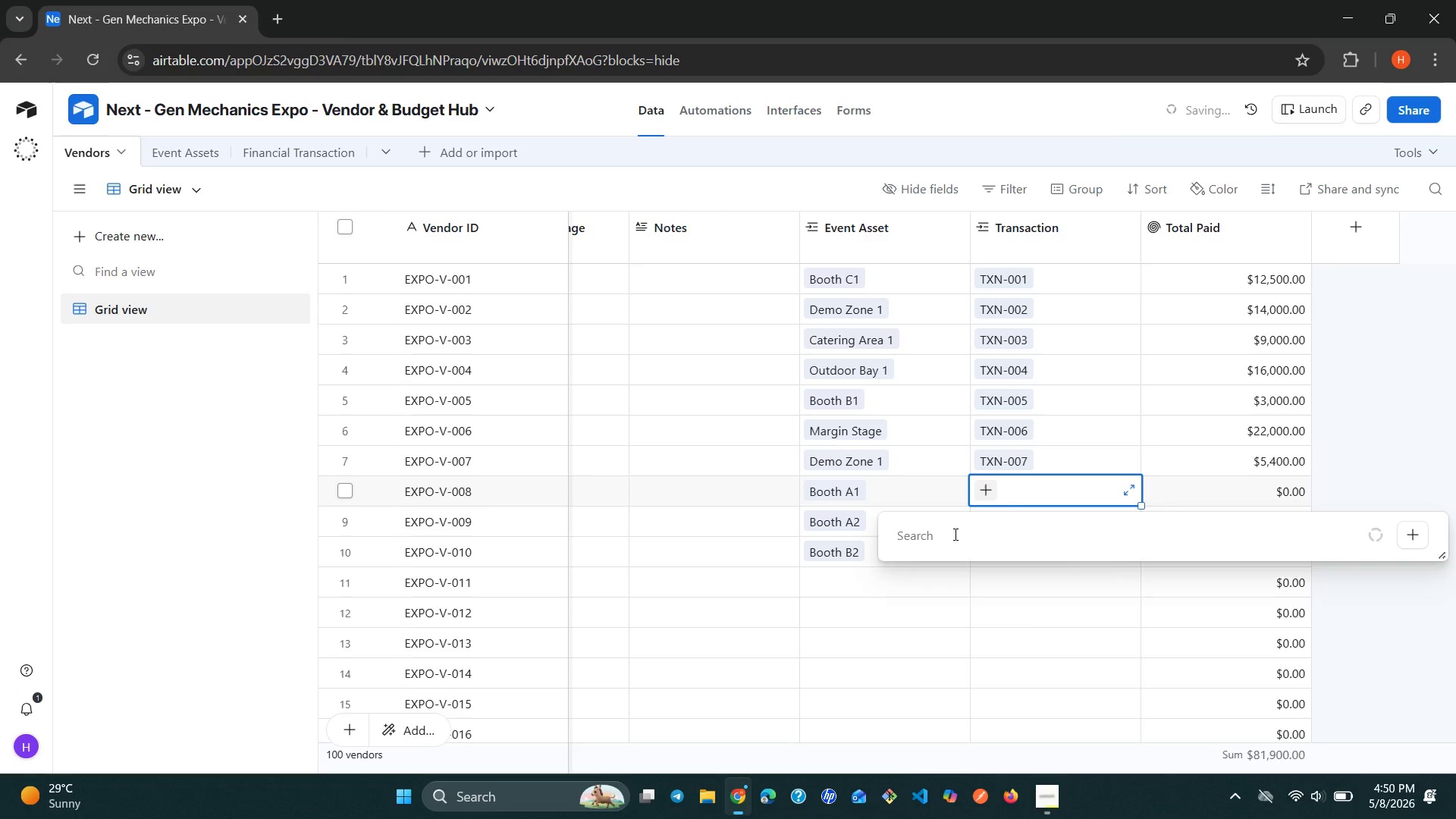 
left_click([943, 695])
 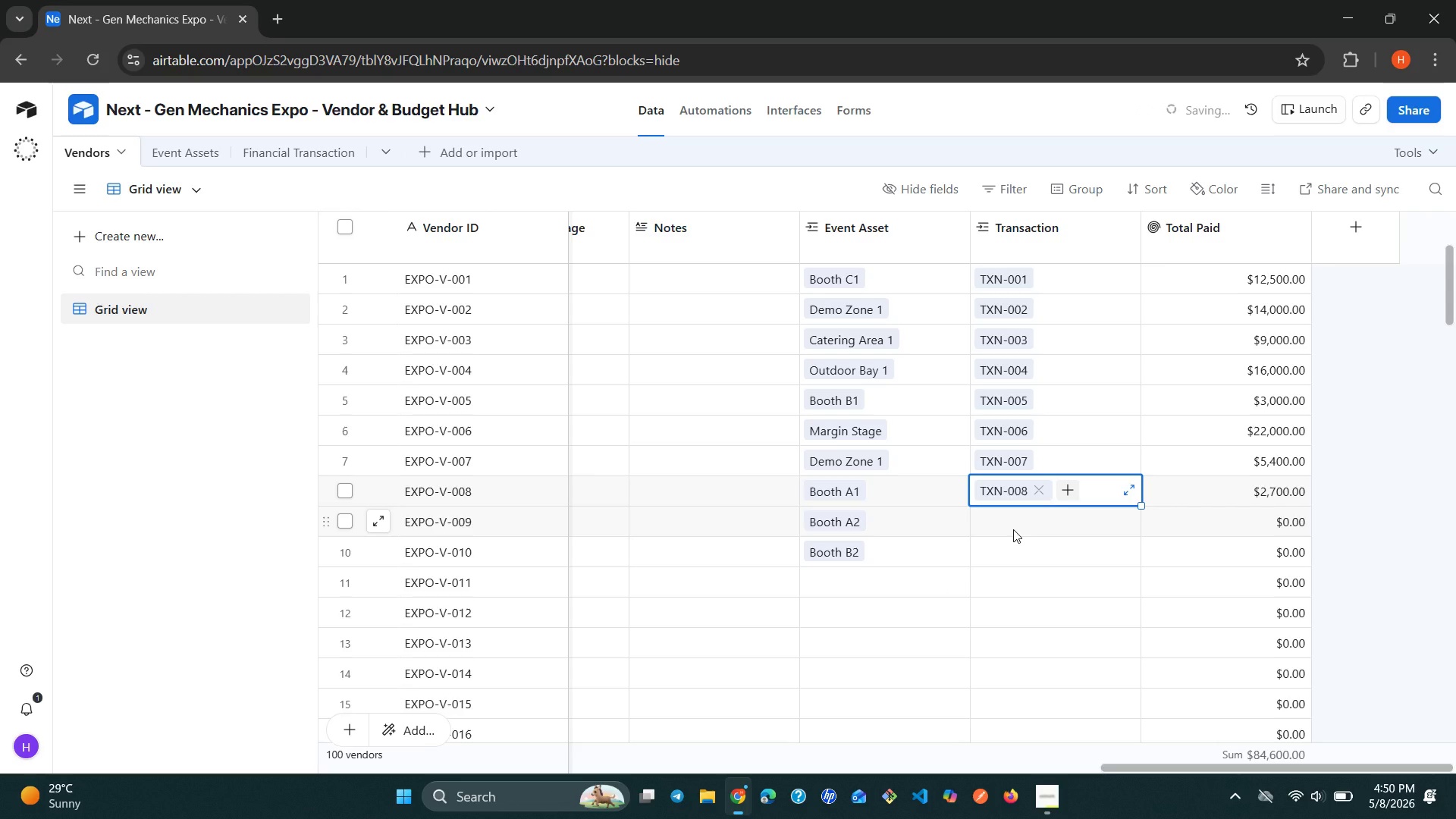 
left_click([1013, 525])
 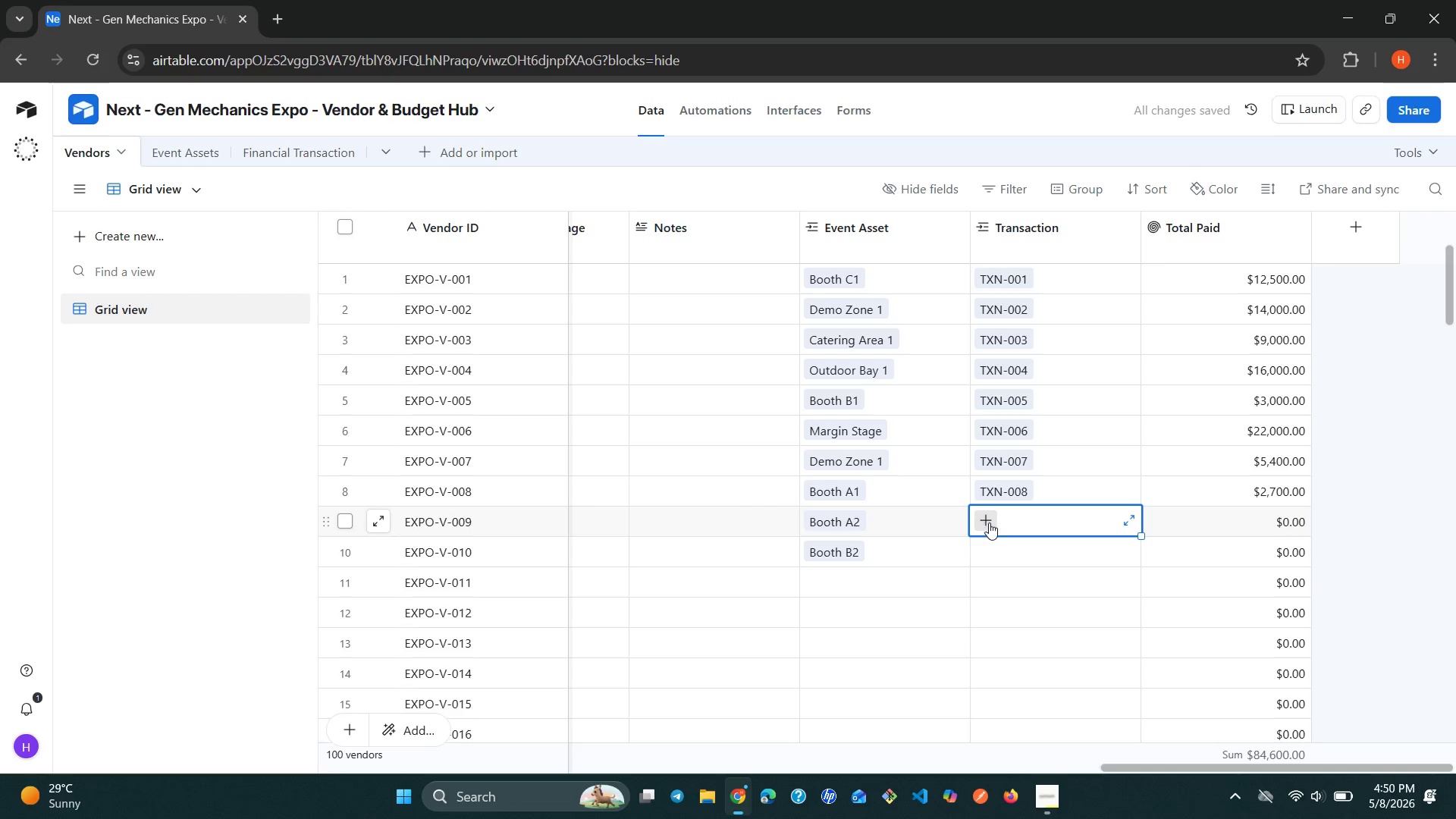 
left_click([987, 522])
 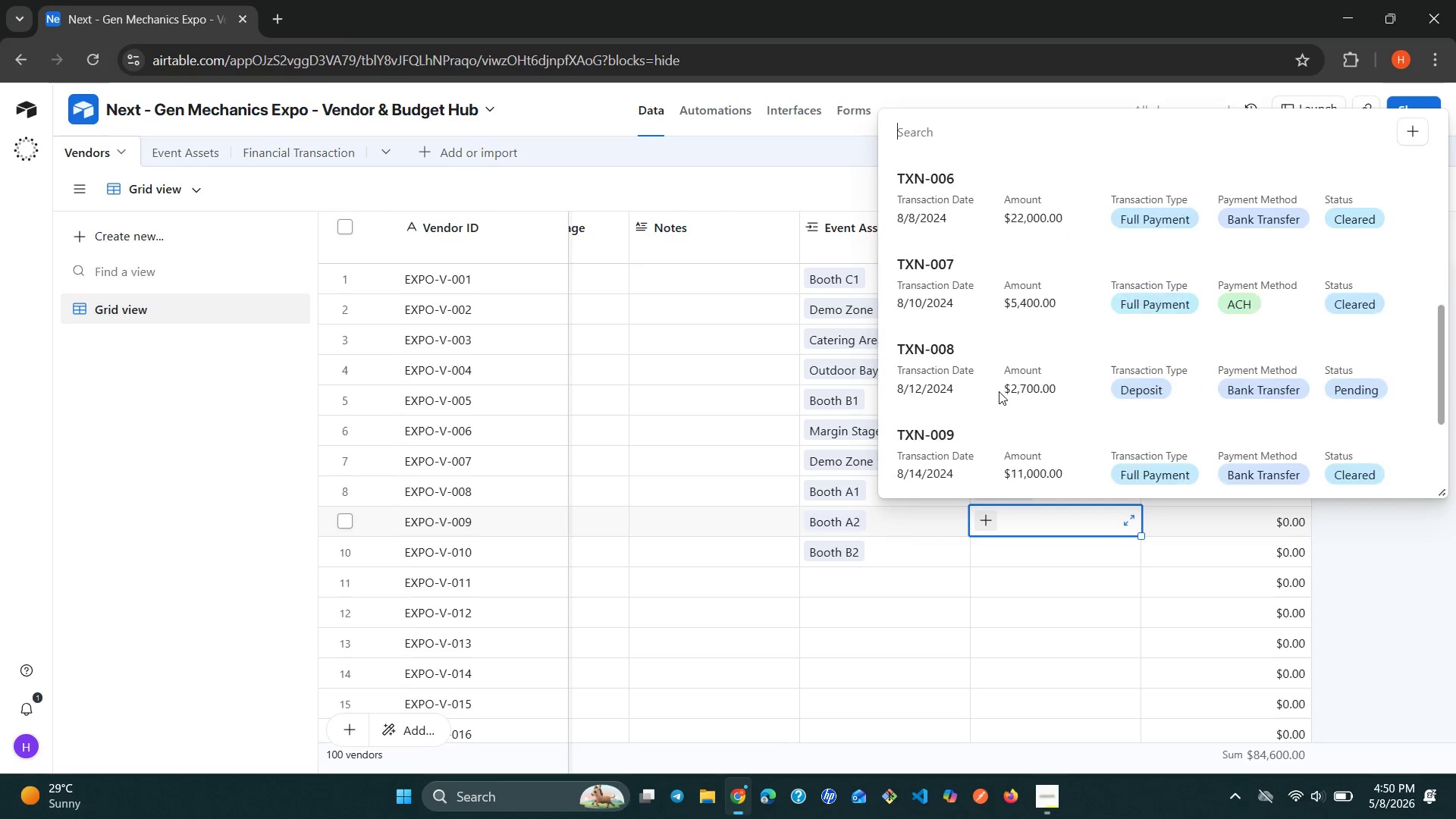 
left_click([999, 391])
 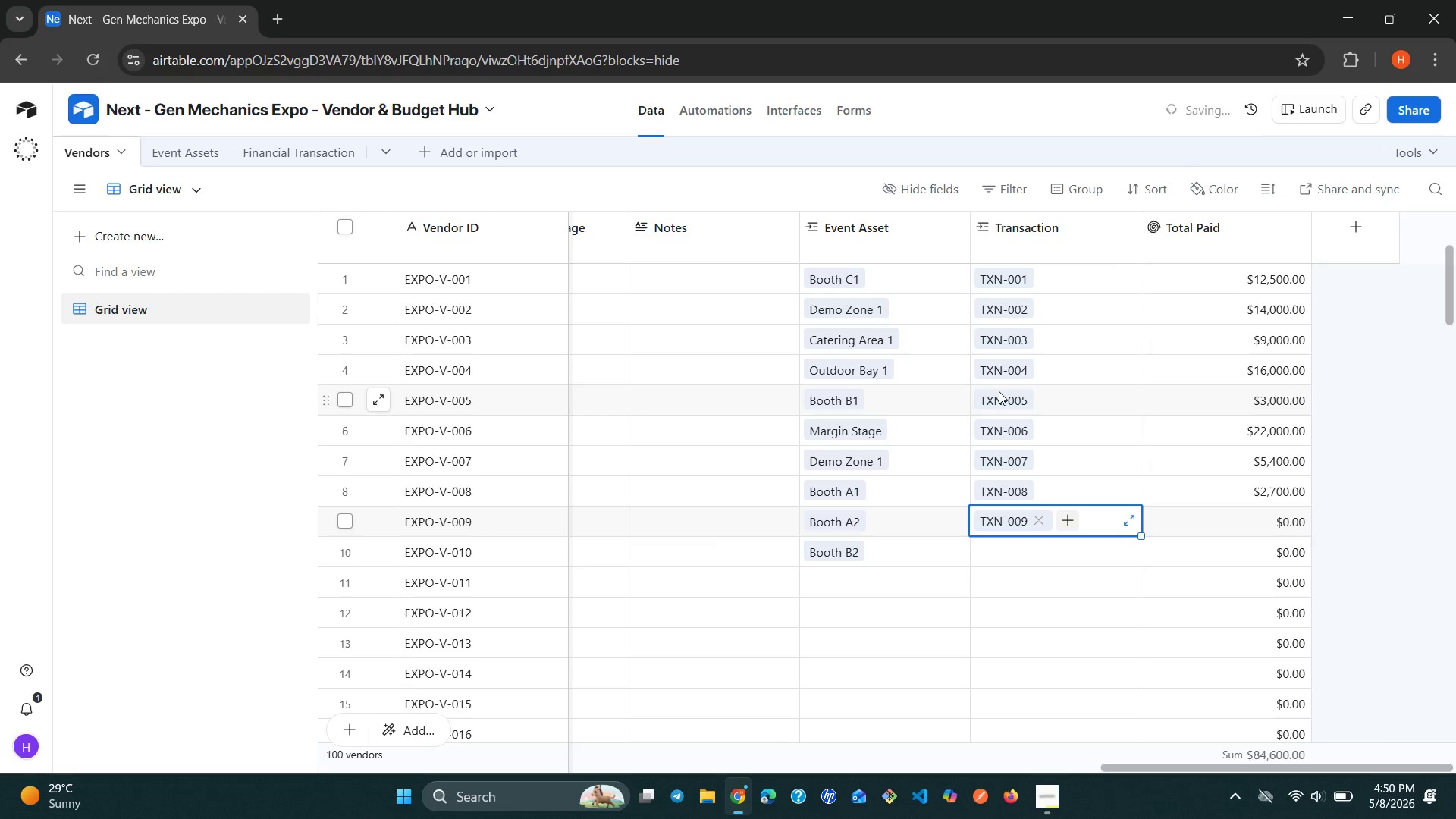 
left_click([1028, 553])
 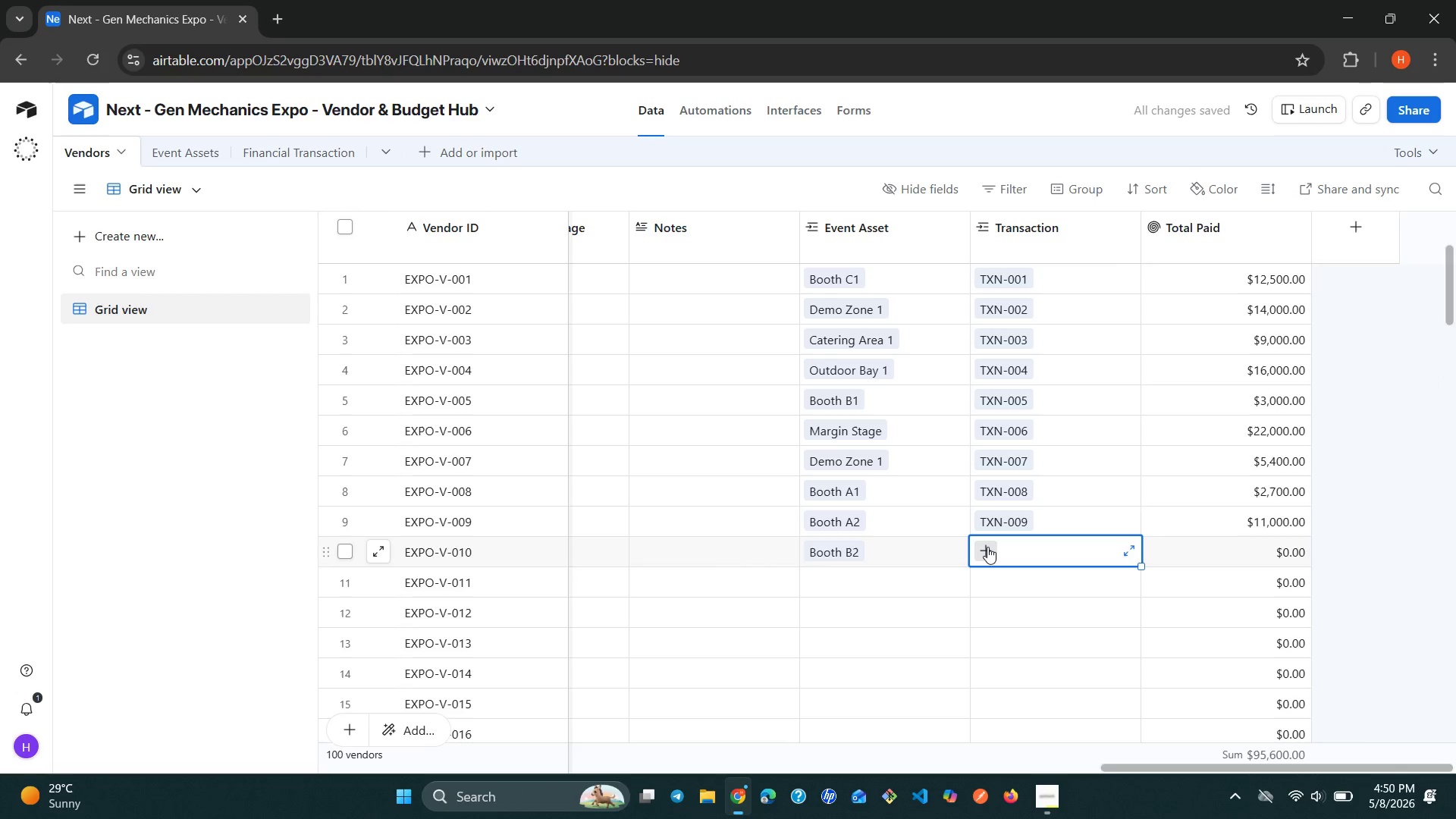 
left_click([987, 546])
 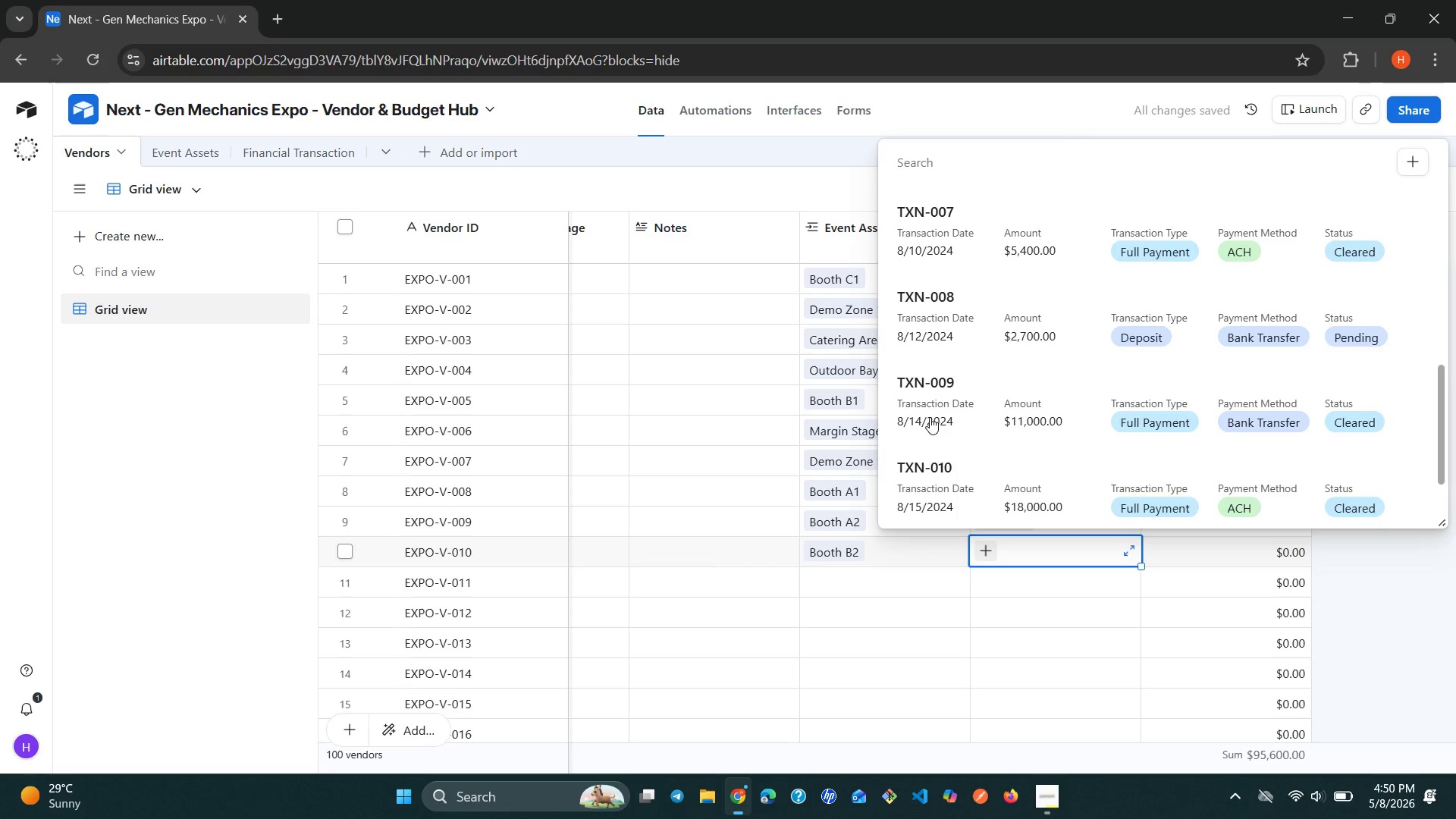 
left_click([937, 466])
 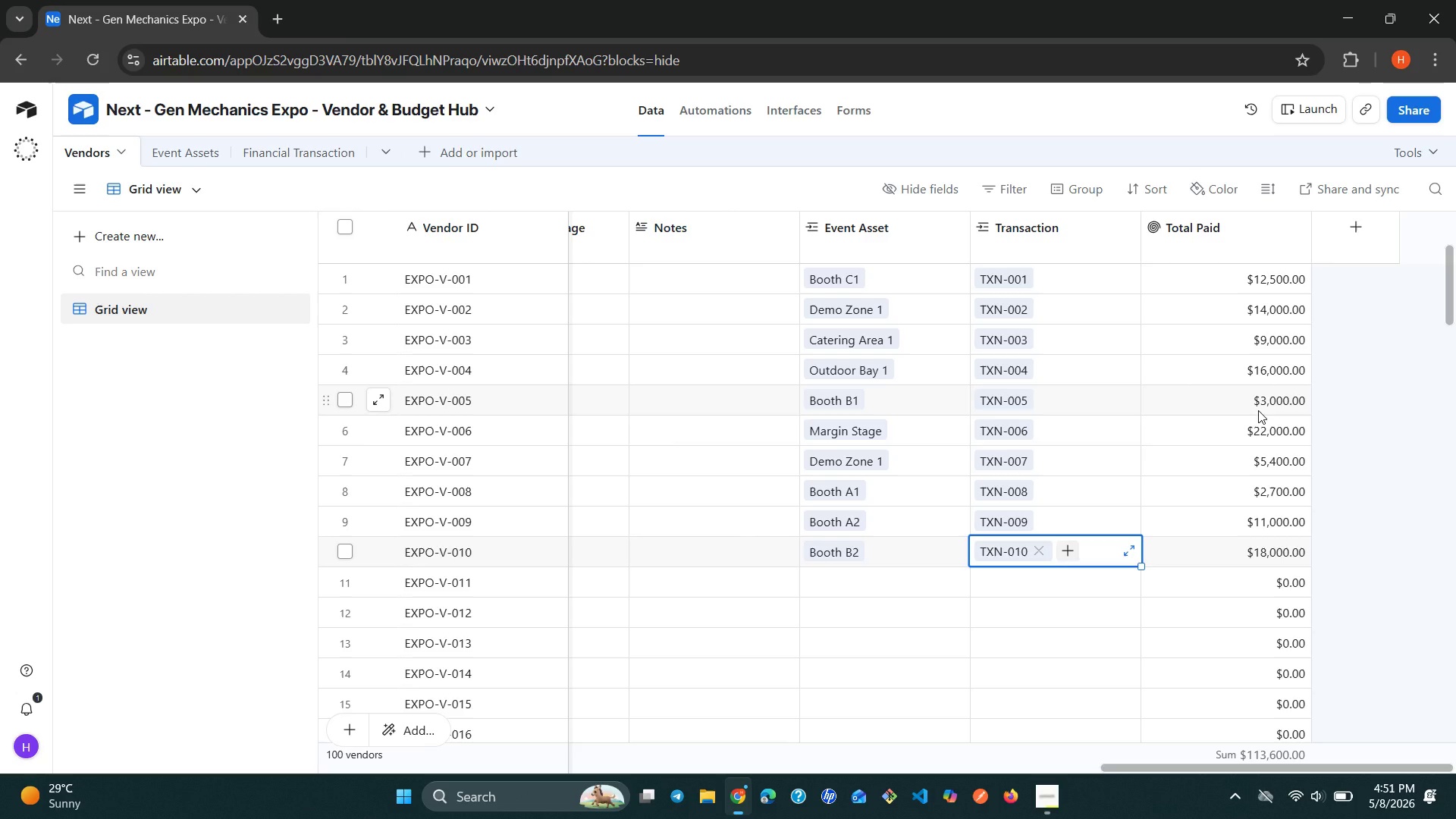 
wait(50.02)
 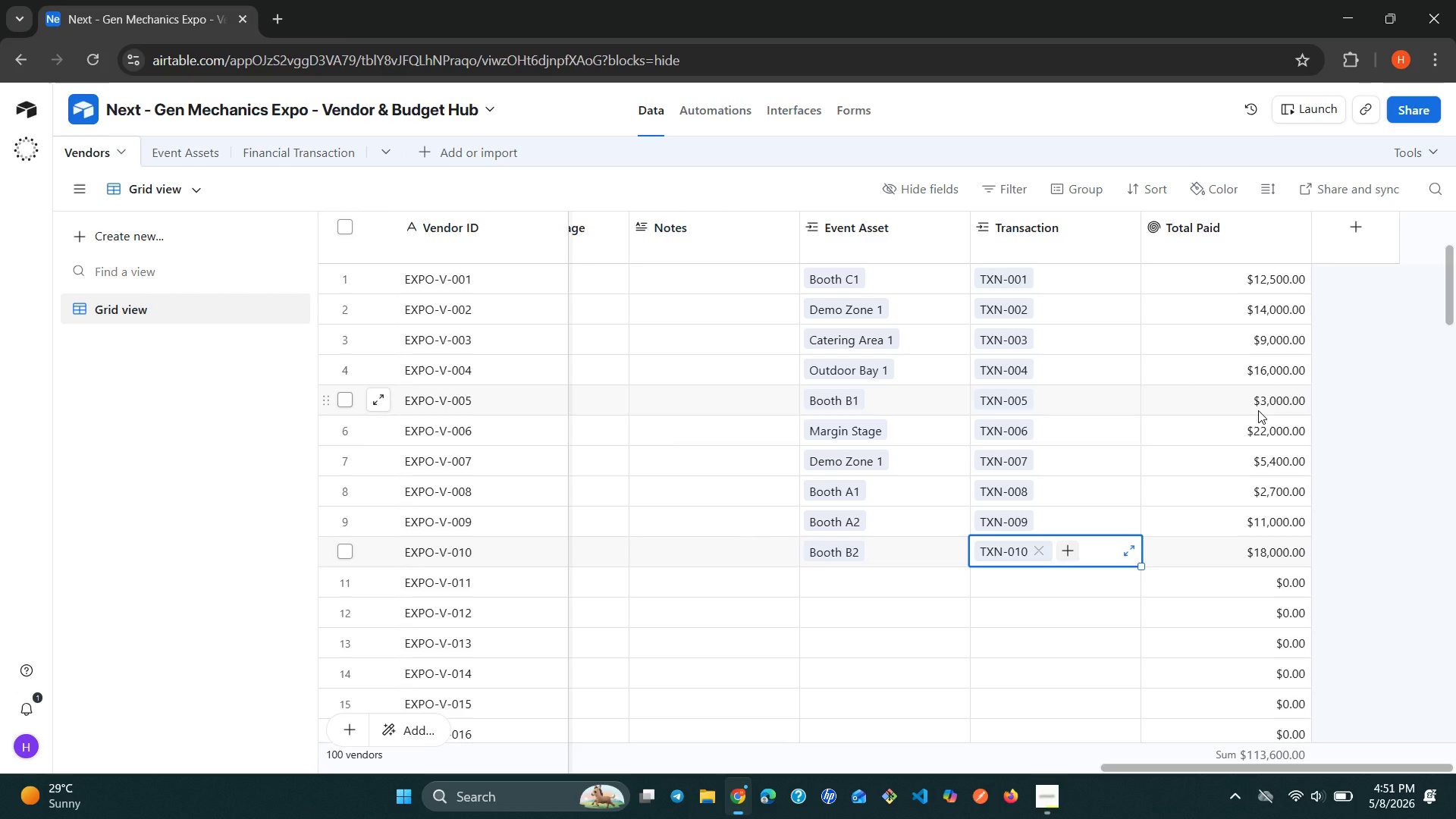 
left_click([1261, 224])
 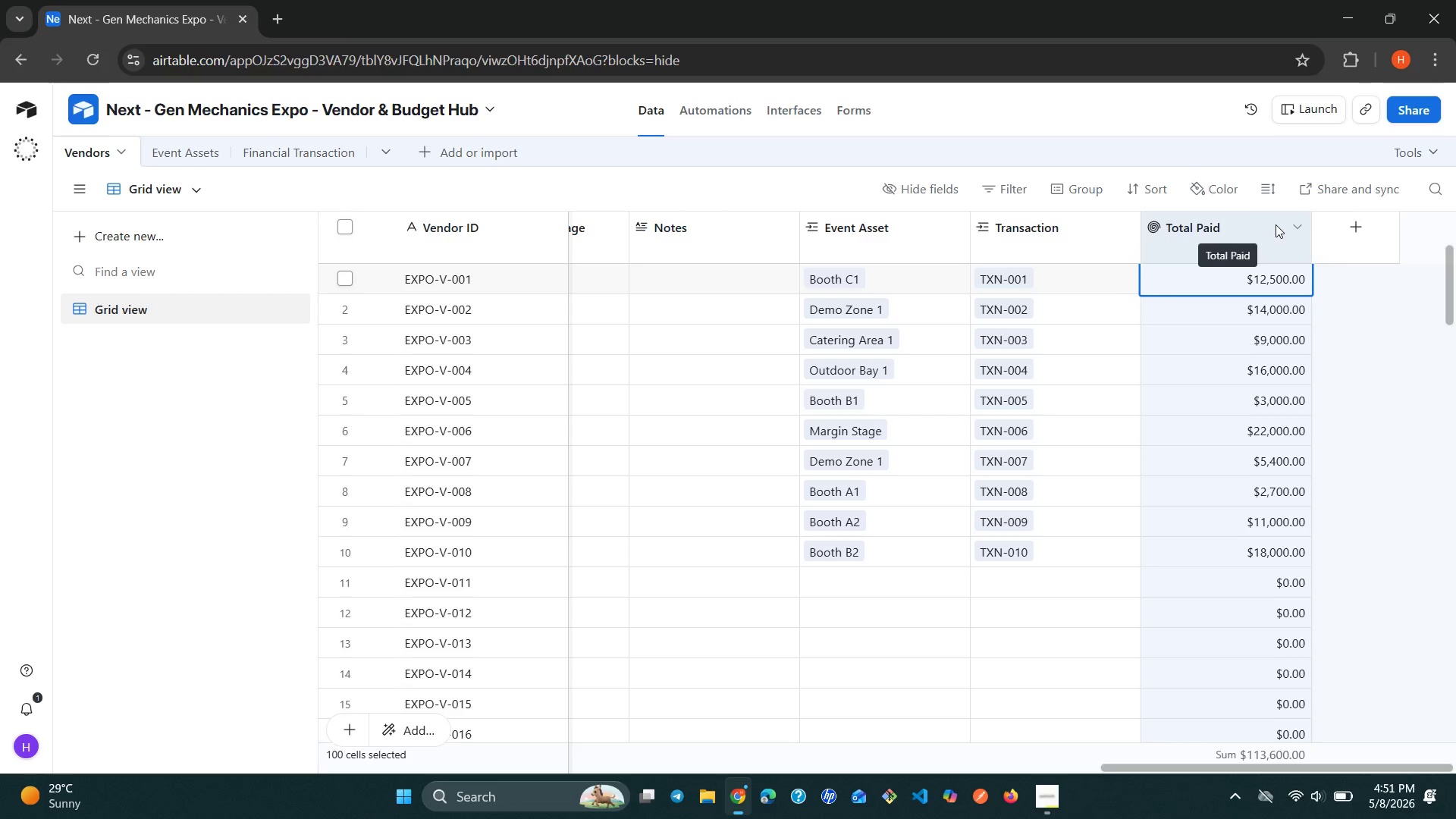 
left_click([1285, 226])
 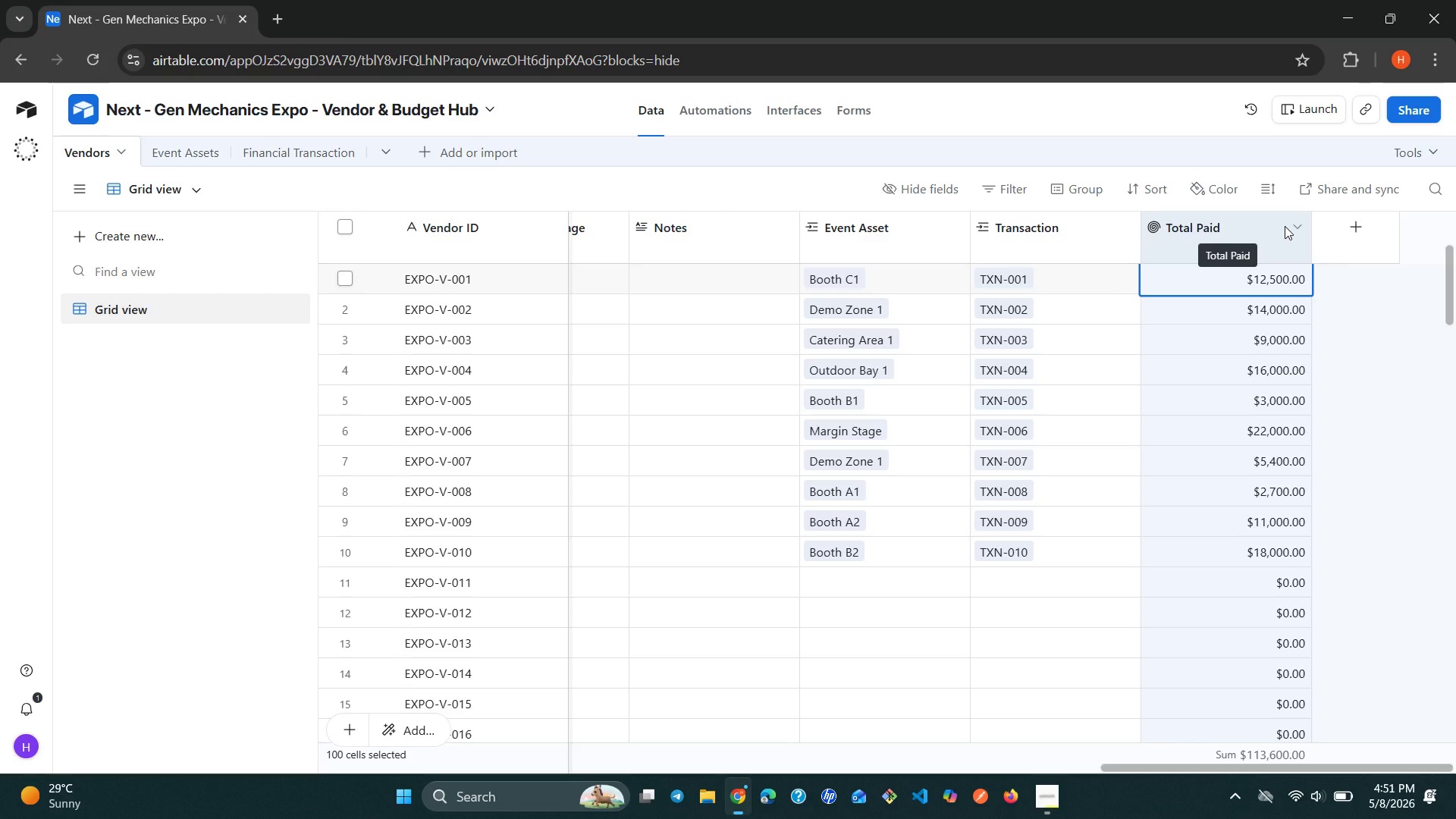 
double_click([1285, 226])
 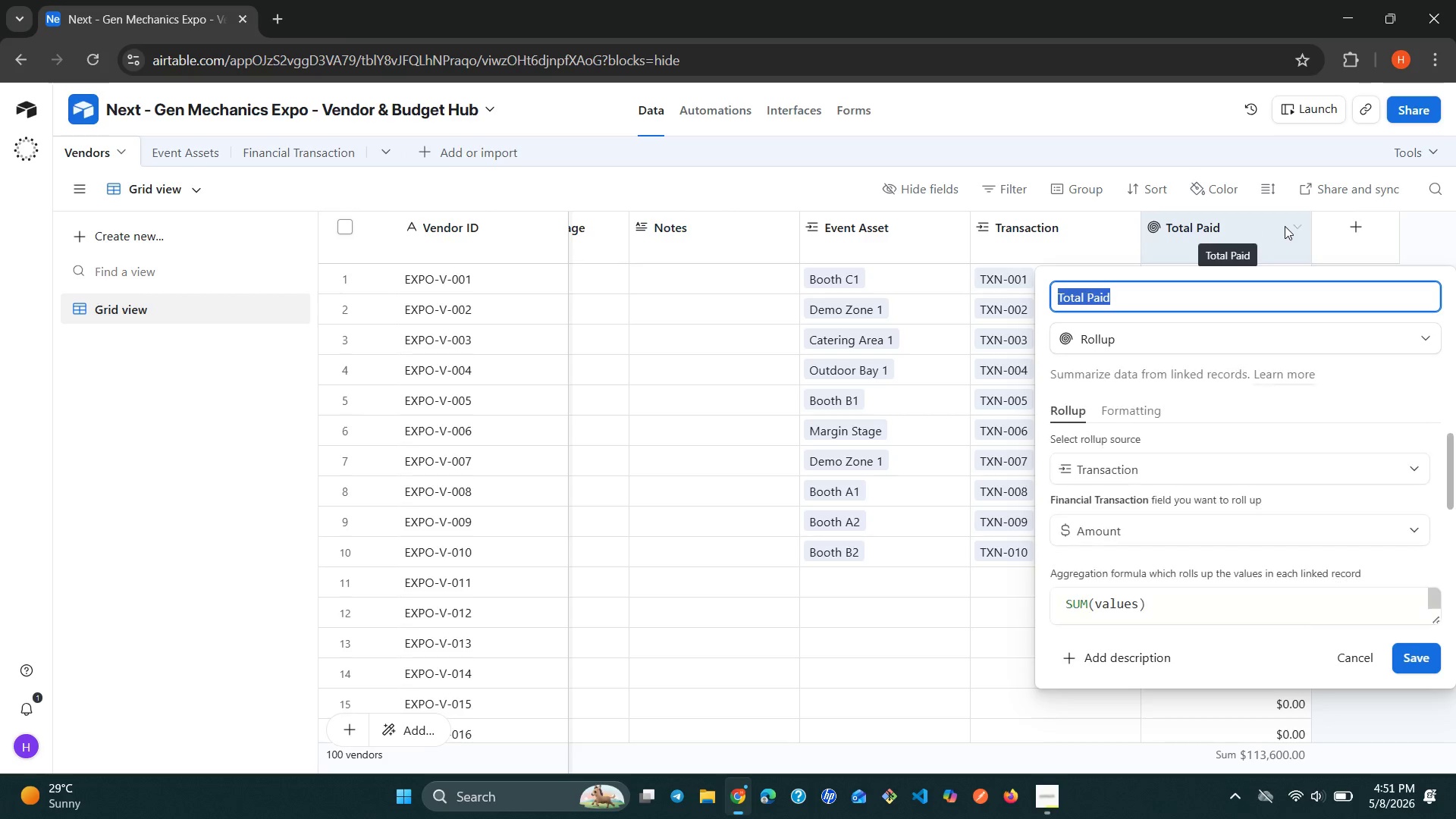 
left_click([1285, 226])
 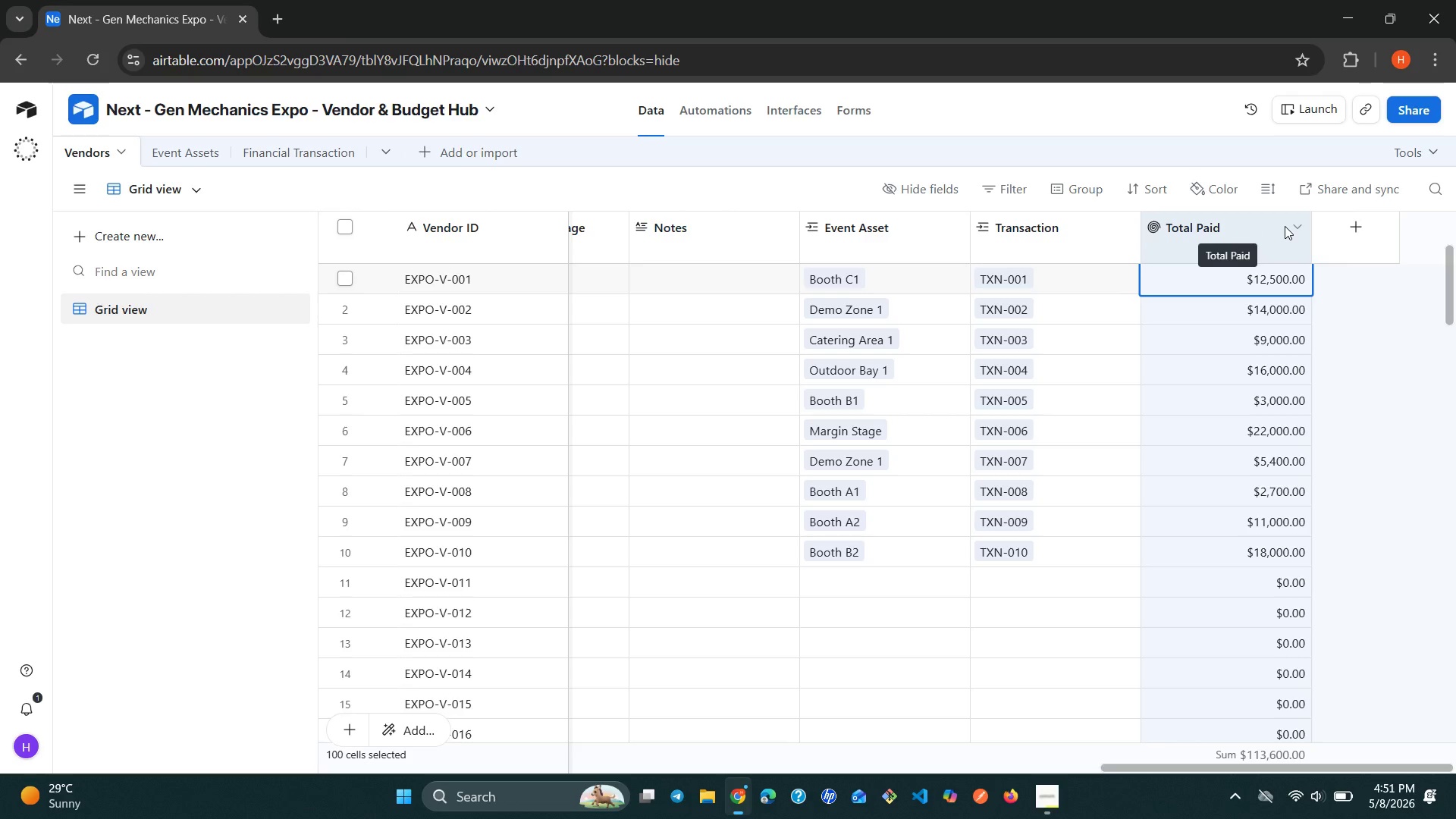 
left_click([1285, 226])
 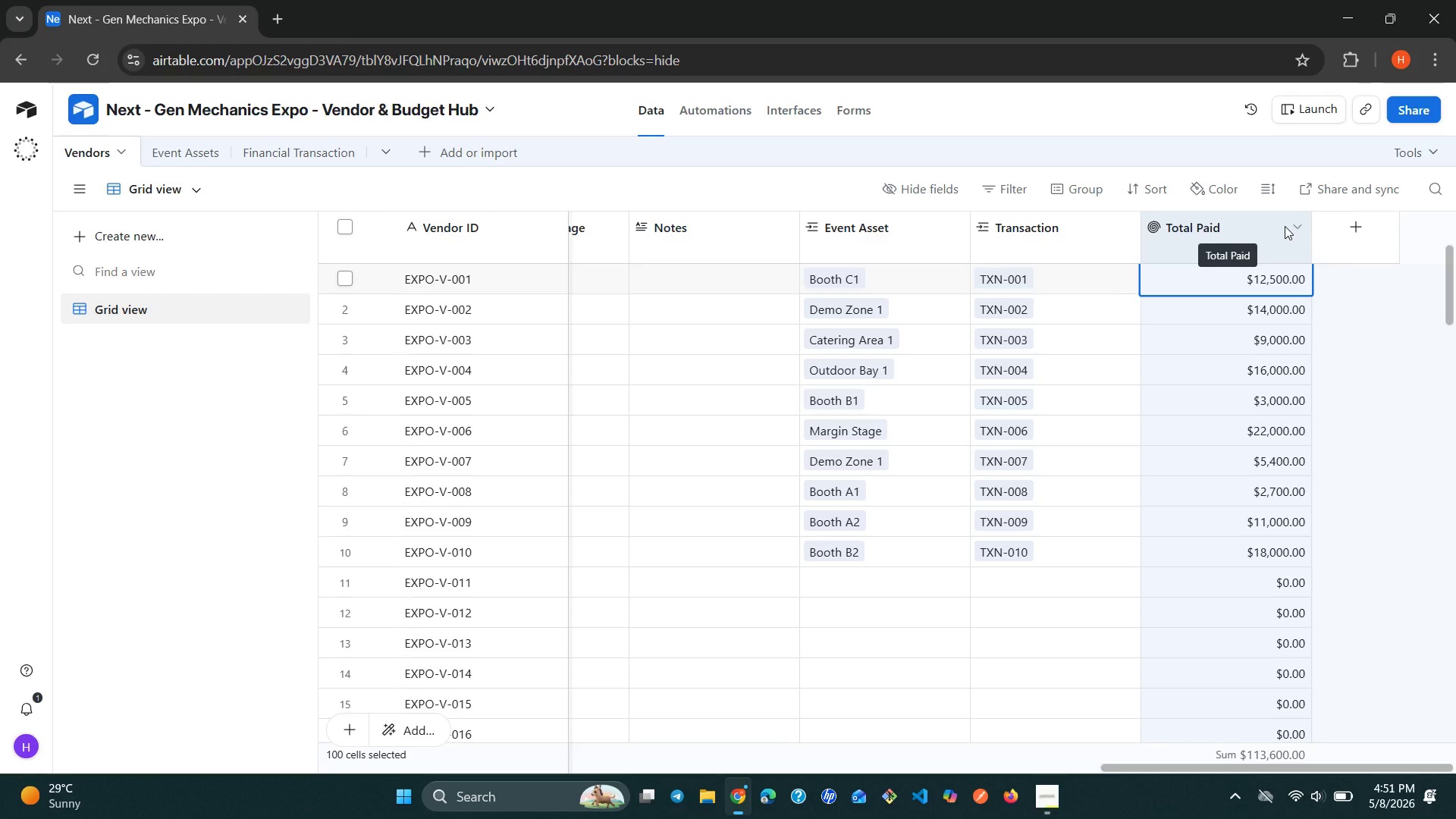 
left_click([1285, 226])
 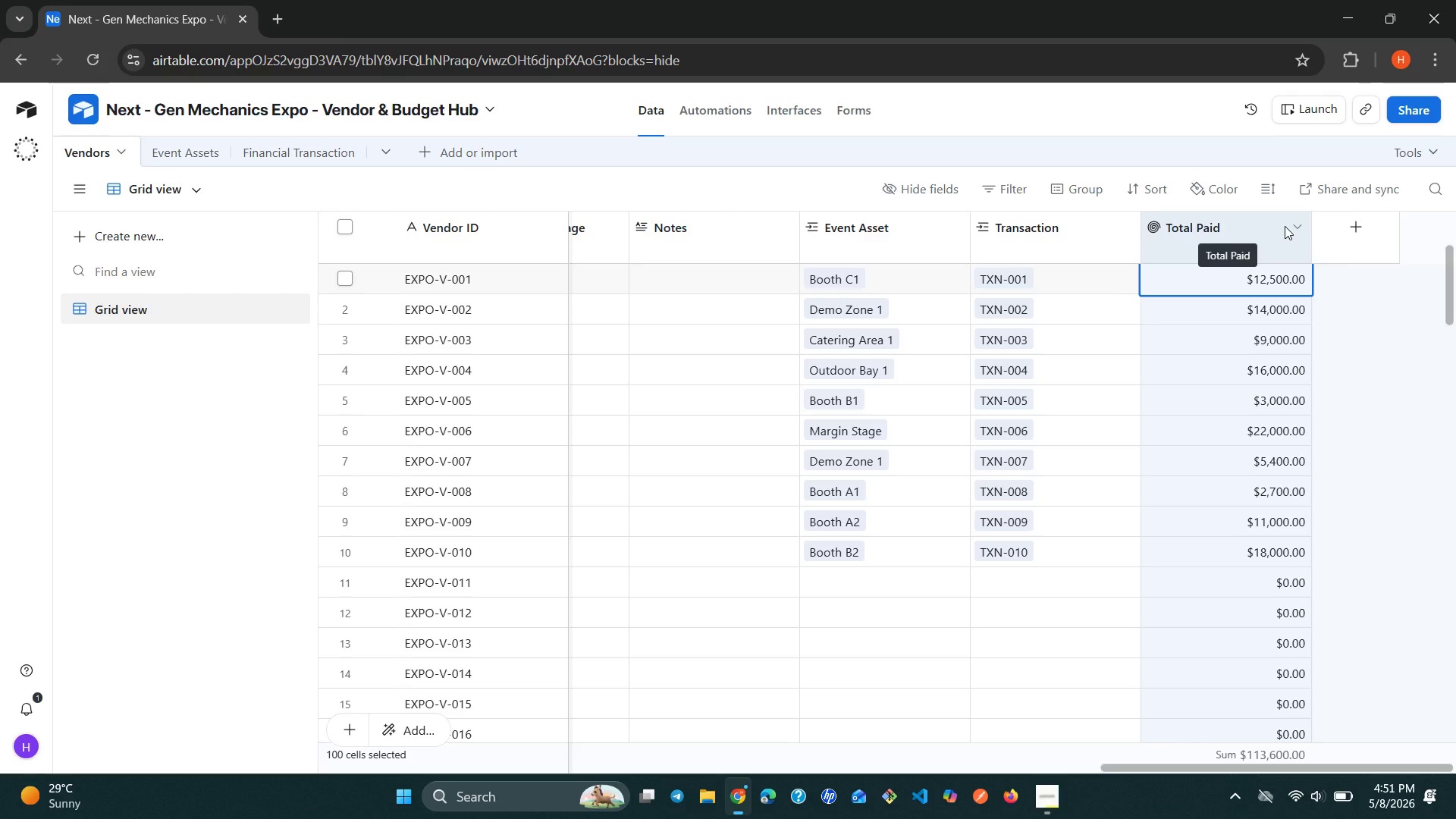 
left_click([1285, 226])
 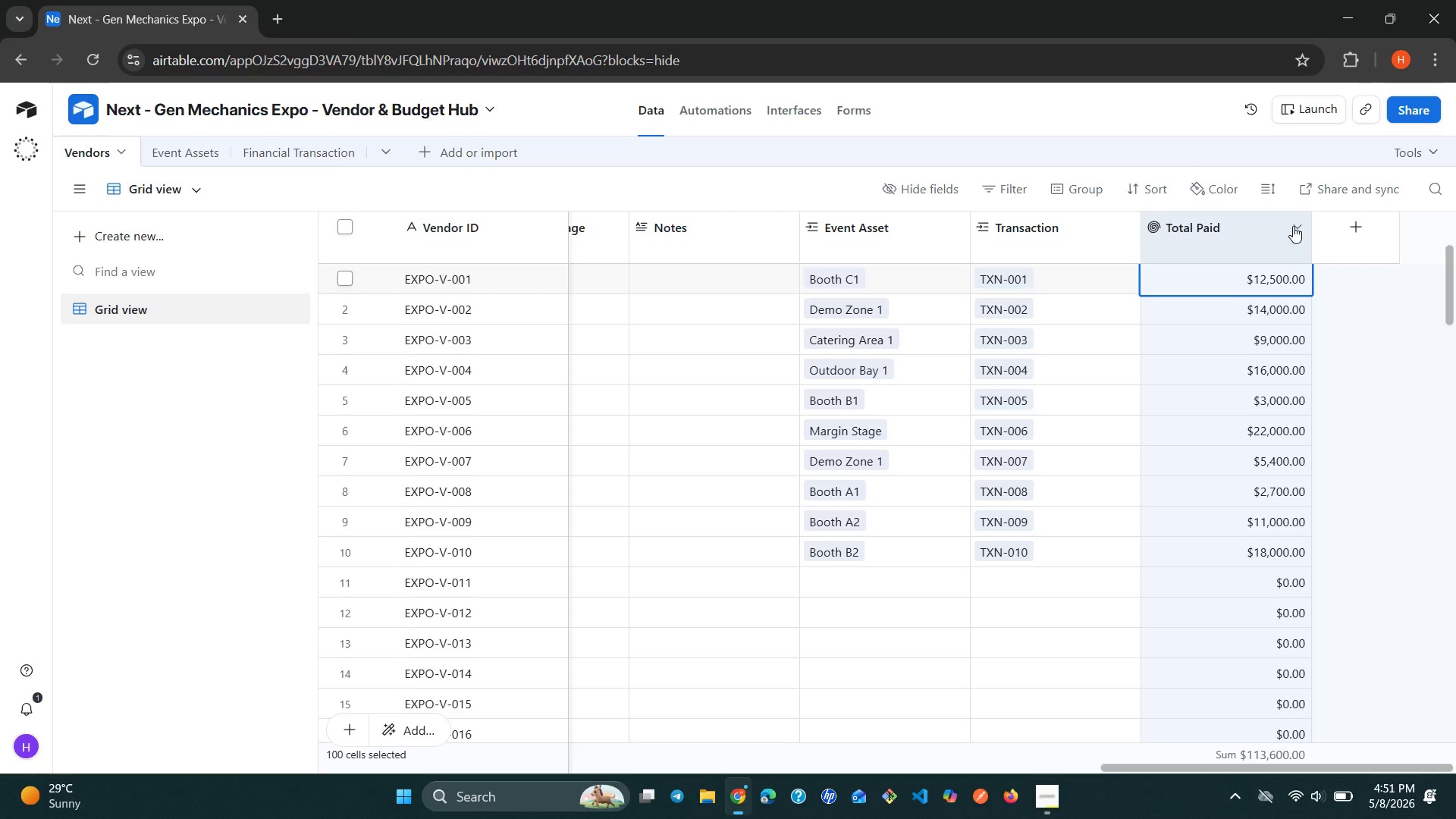 
left_click([1297, 226])
 